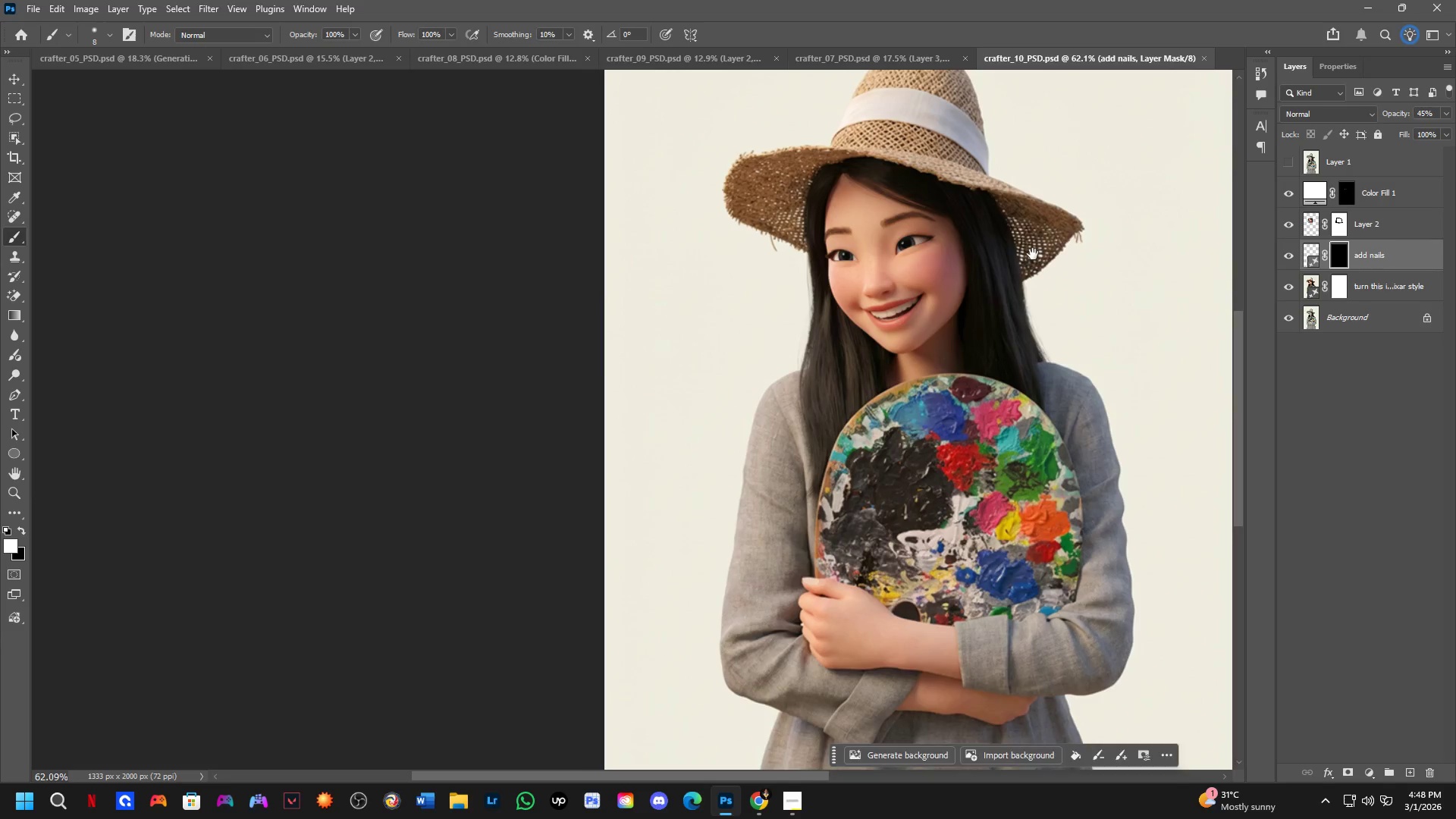 
scroll: coordinate [843, 249], scroll_direction: up, amount: 6.0
 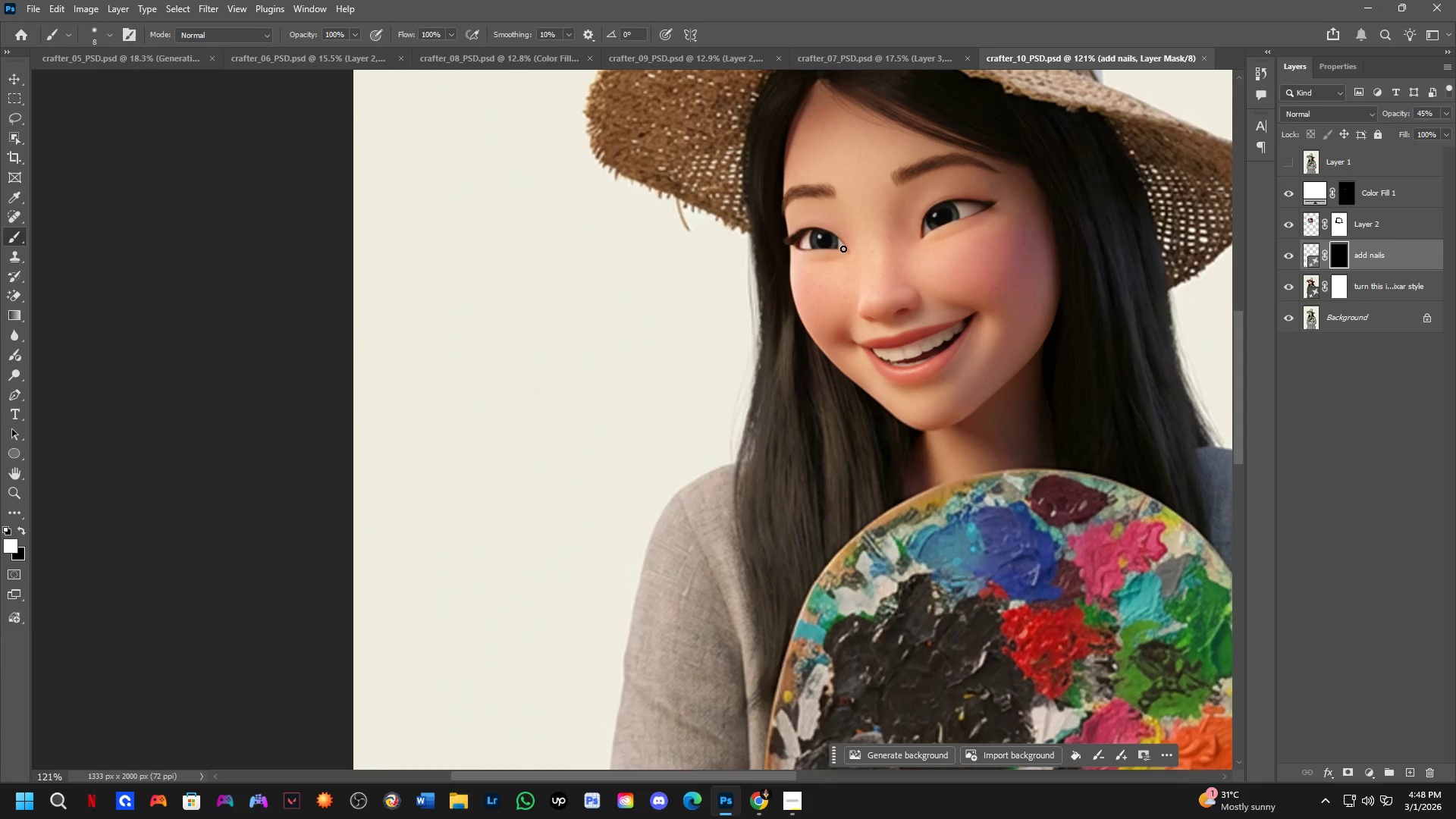 
hold_key(key=Space, duration=0.36)
 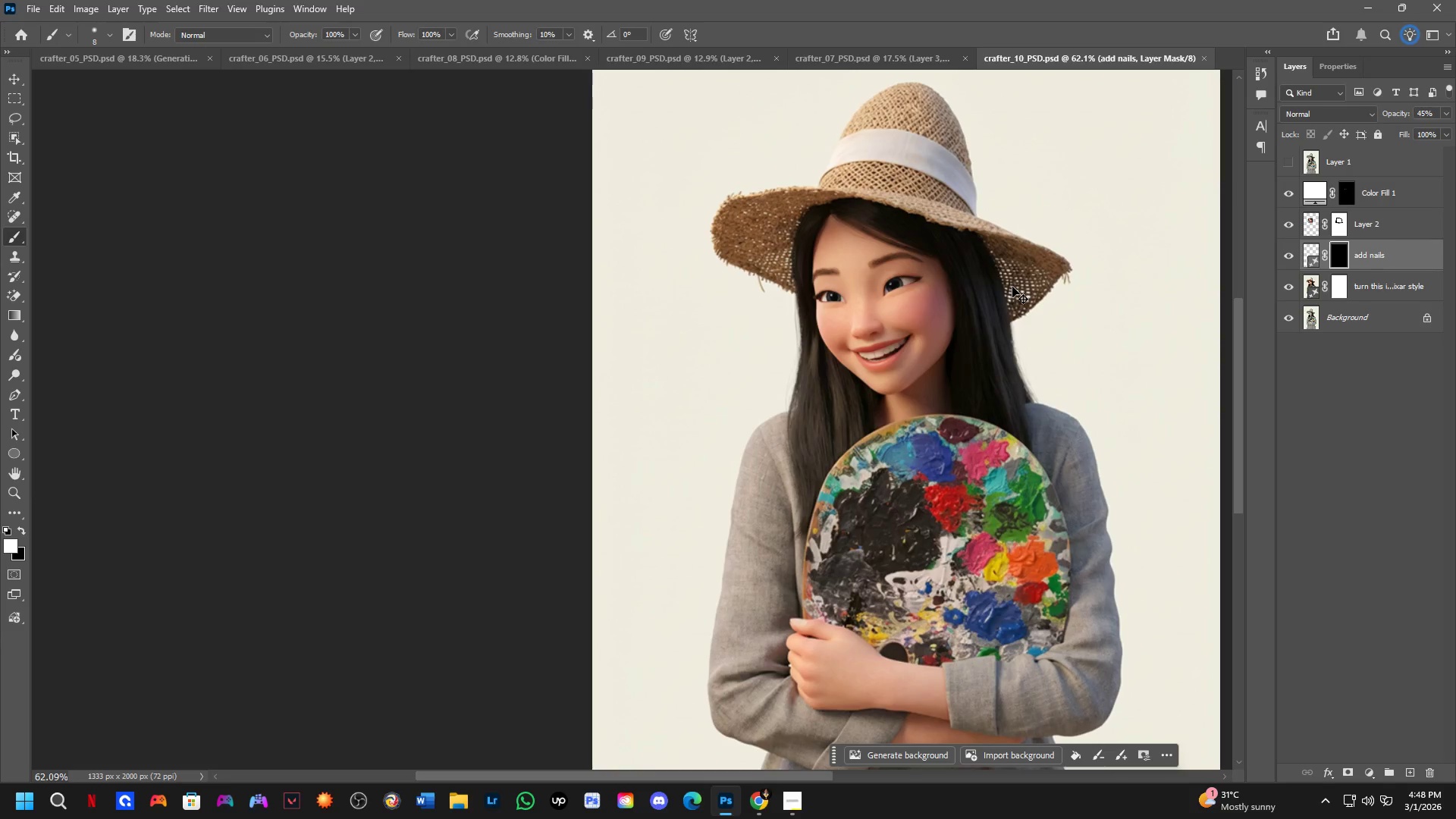 
left_click_drag(start_coordinate=[1034, 251], to_coordinate=[1021, 292])
 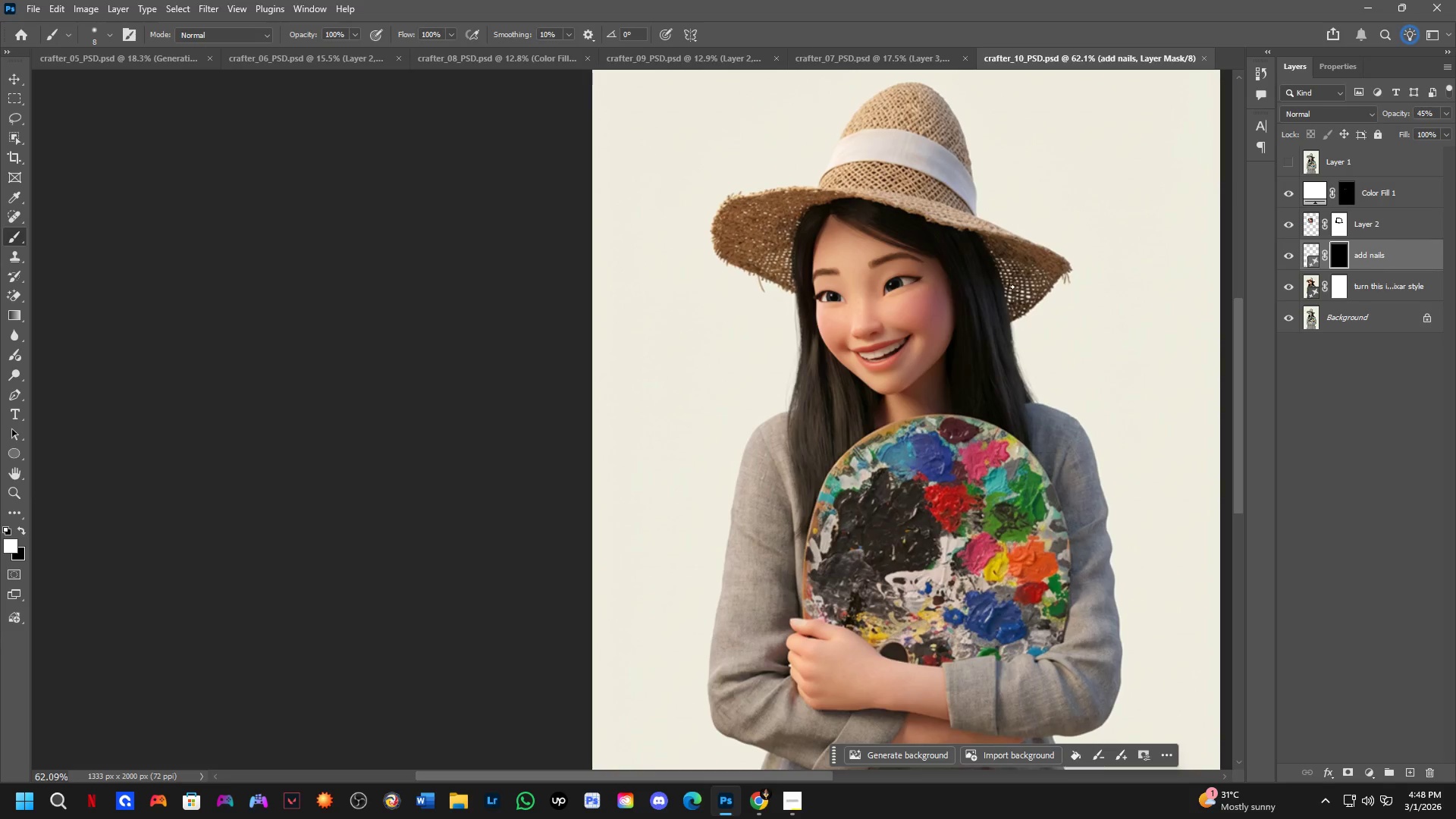 
scroll: coordinate [871, 274], scroll_direction: down, amount: 6.0
 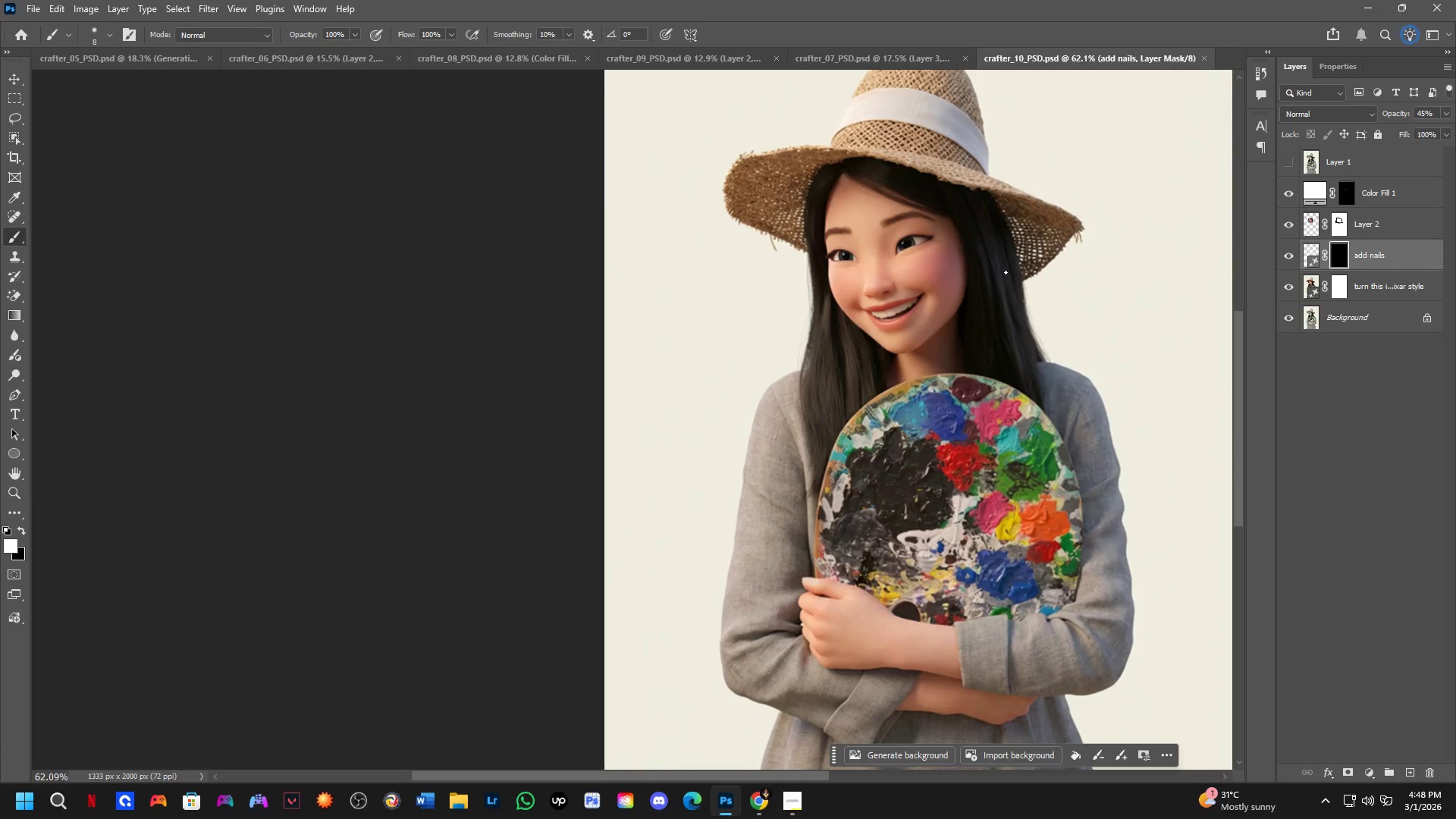 
key(Control+S)
 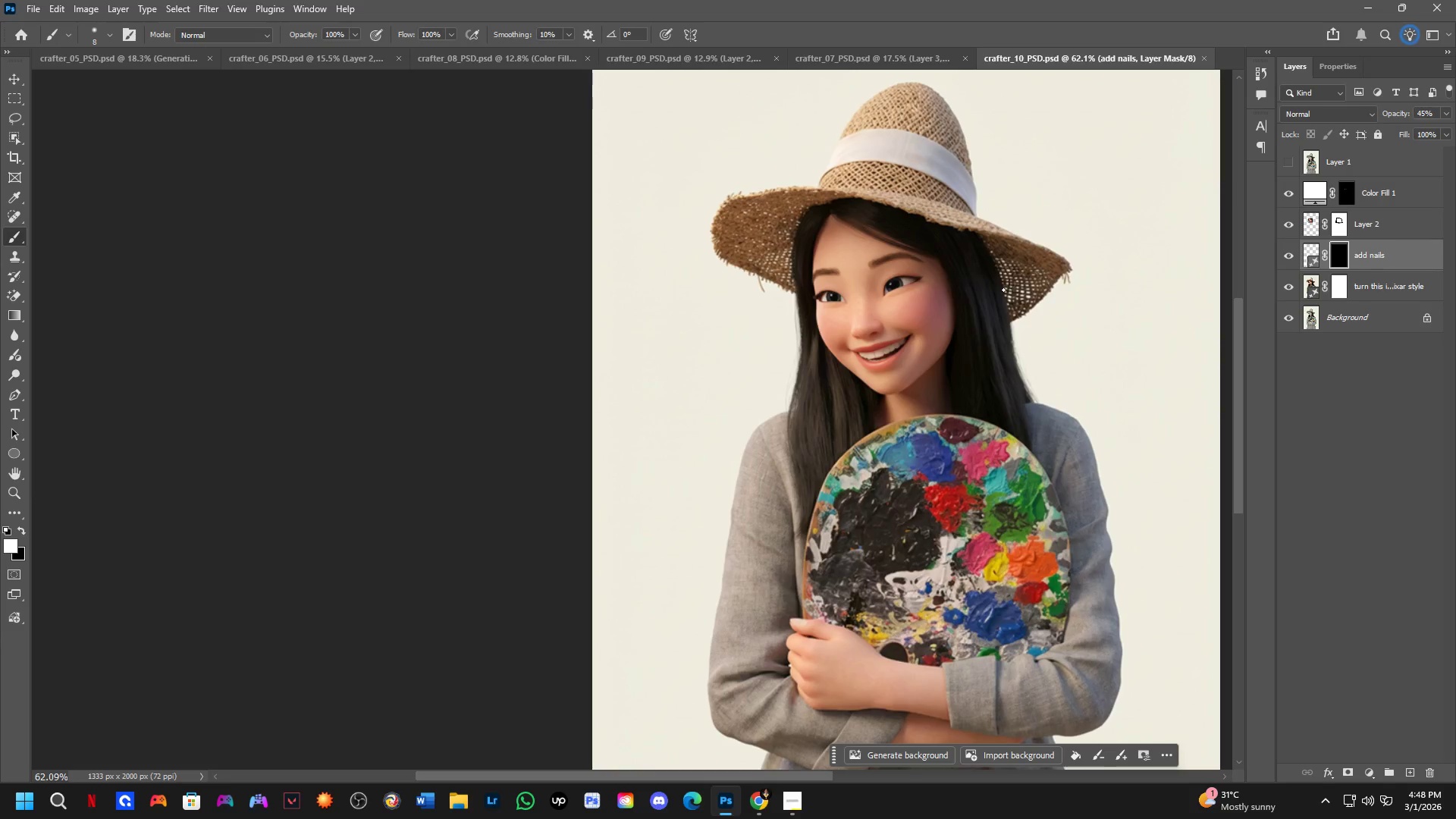 
hold_key(key=Space, duration=0.52)
 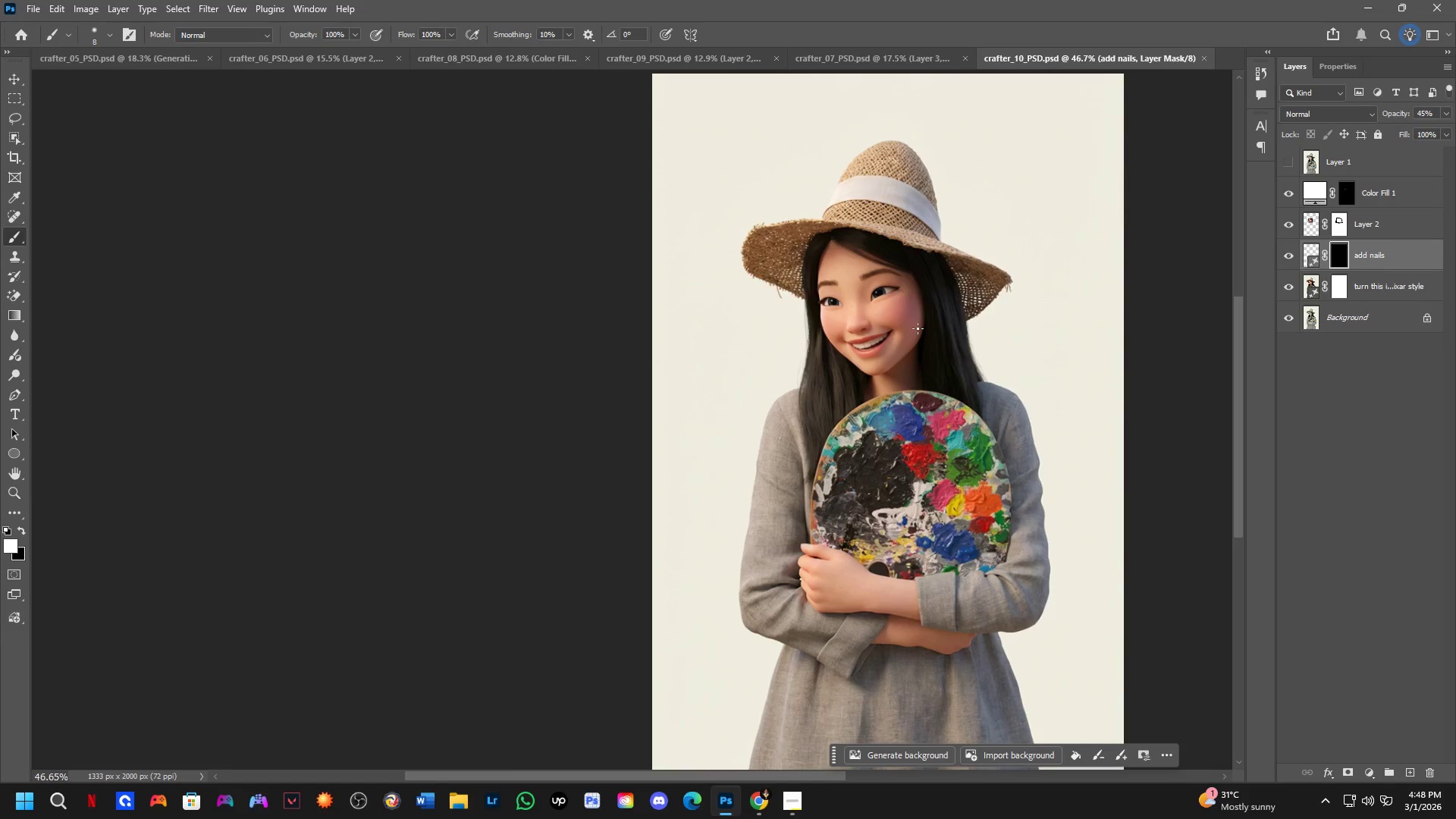 
left_click_drag(start_coordinate=[946, 331], to_coordinate=[918, 331])
 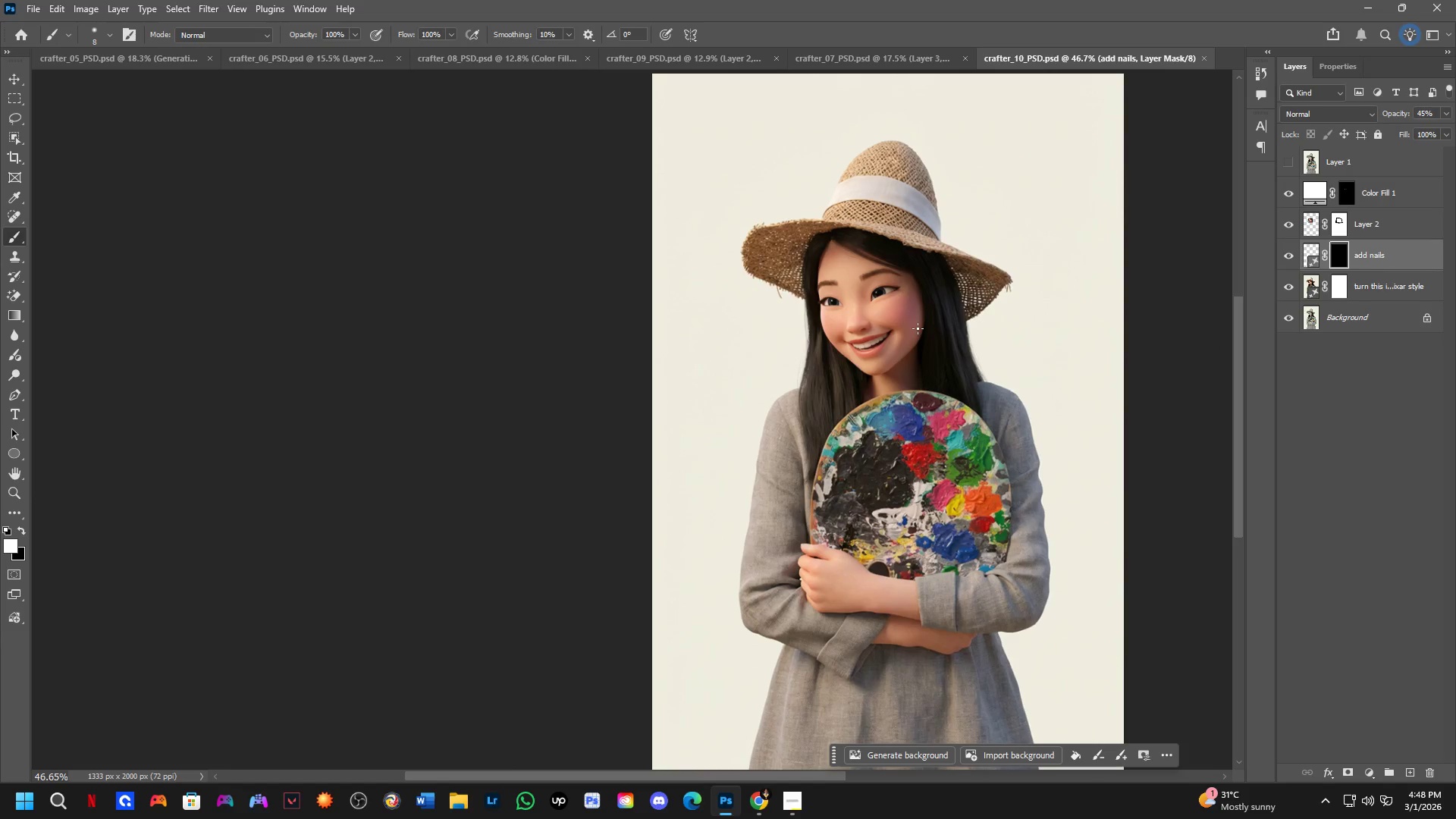 
scroll: coordinate [945, 322], scroll_direction: down, amount: 3.0
 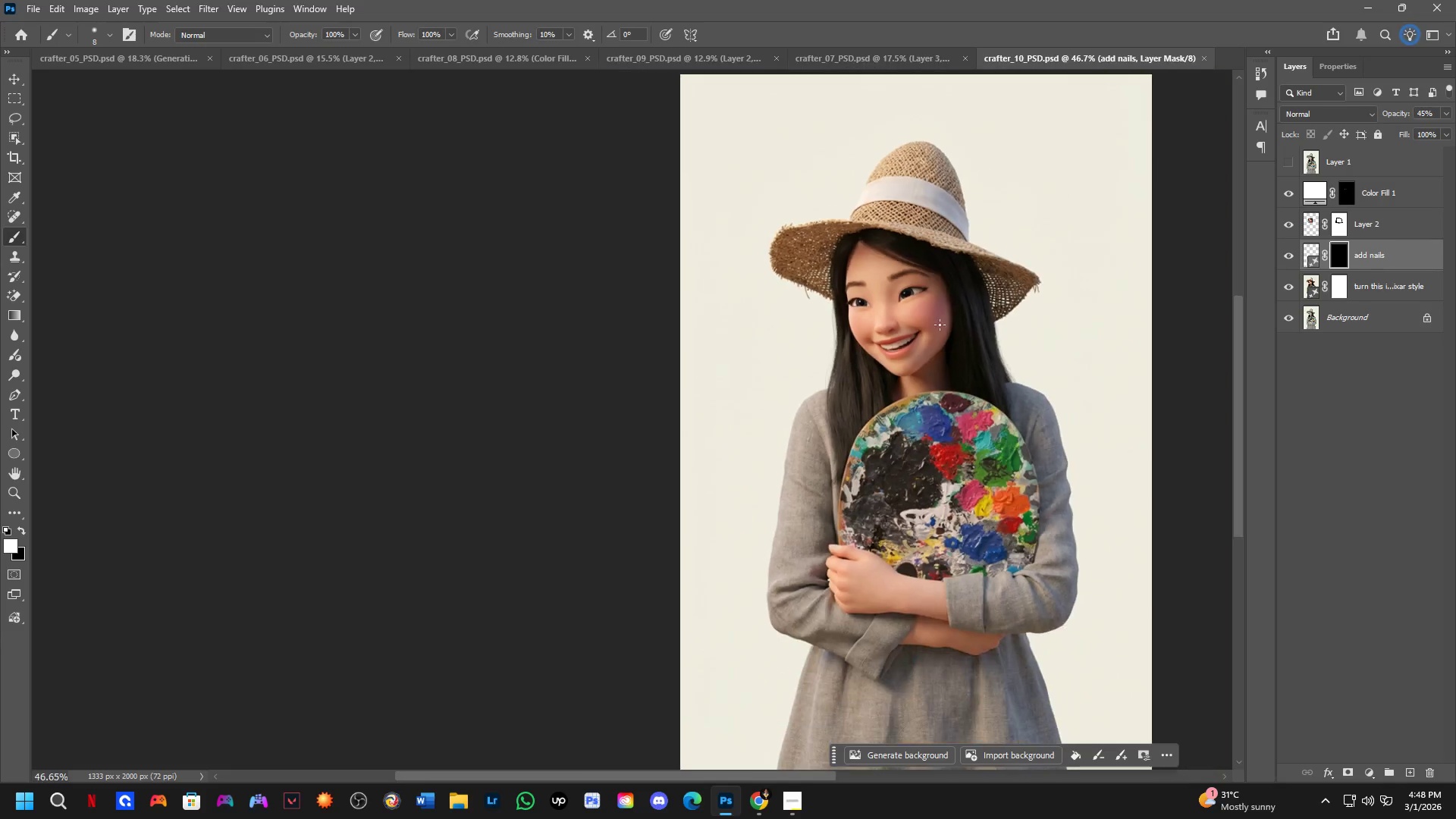 
hold_key(key=Space, duration=0.45)
 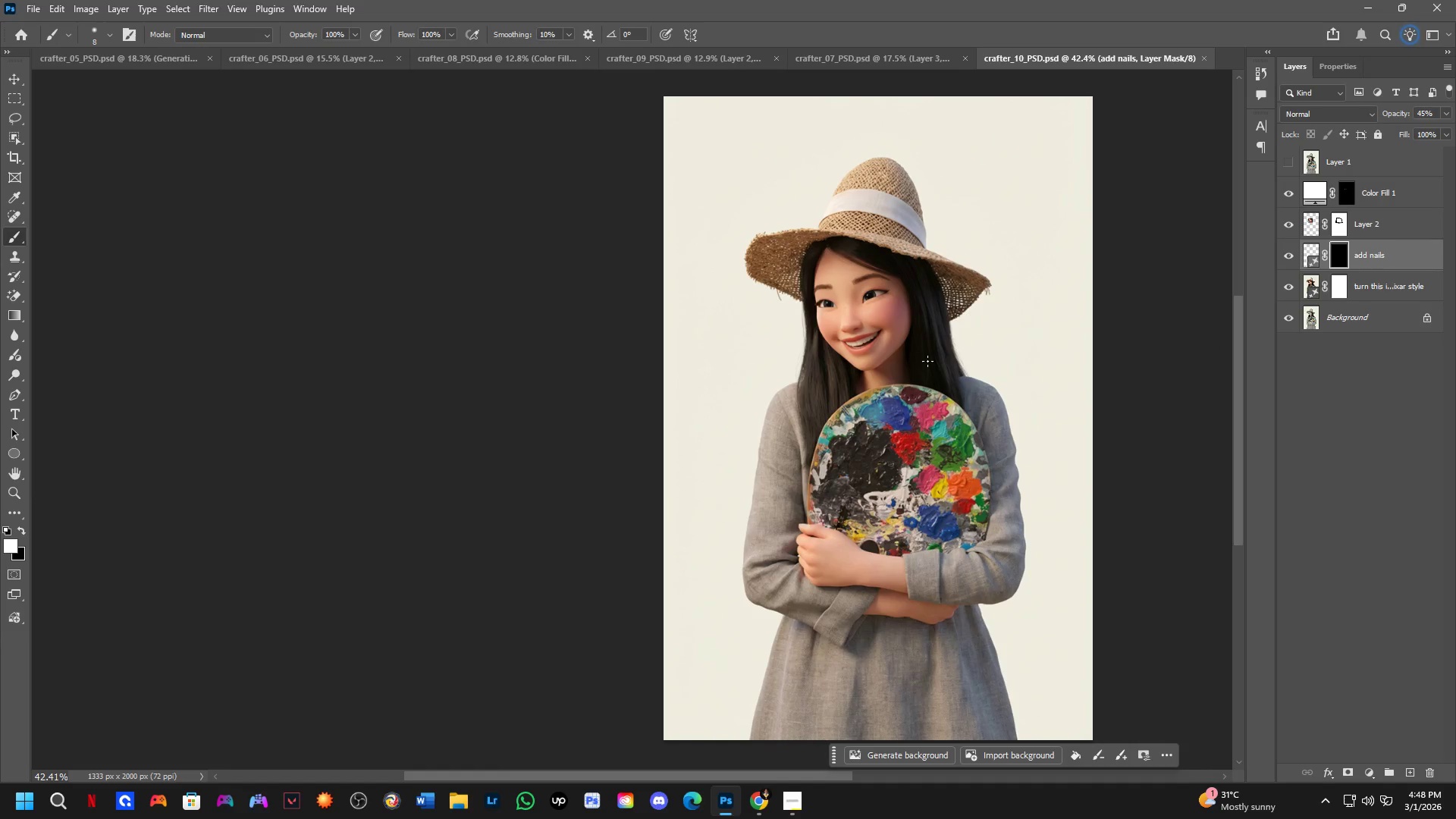 
left_click_drag(start_coordinate=[936, 356], to_coordinate=[923, 356])
 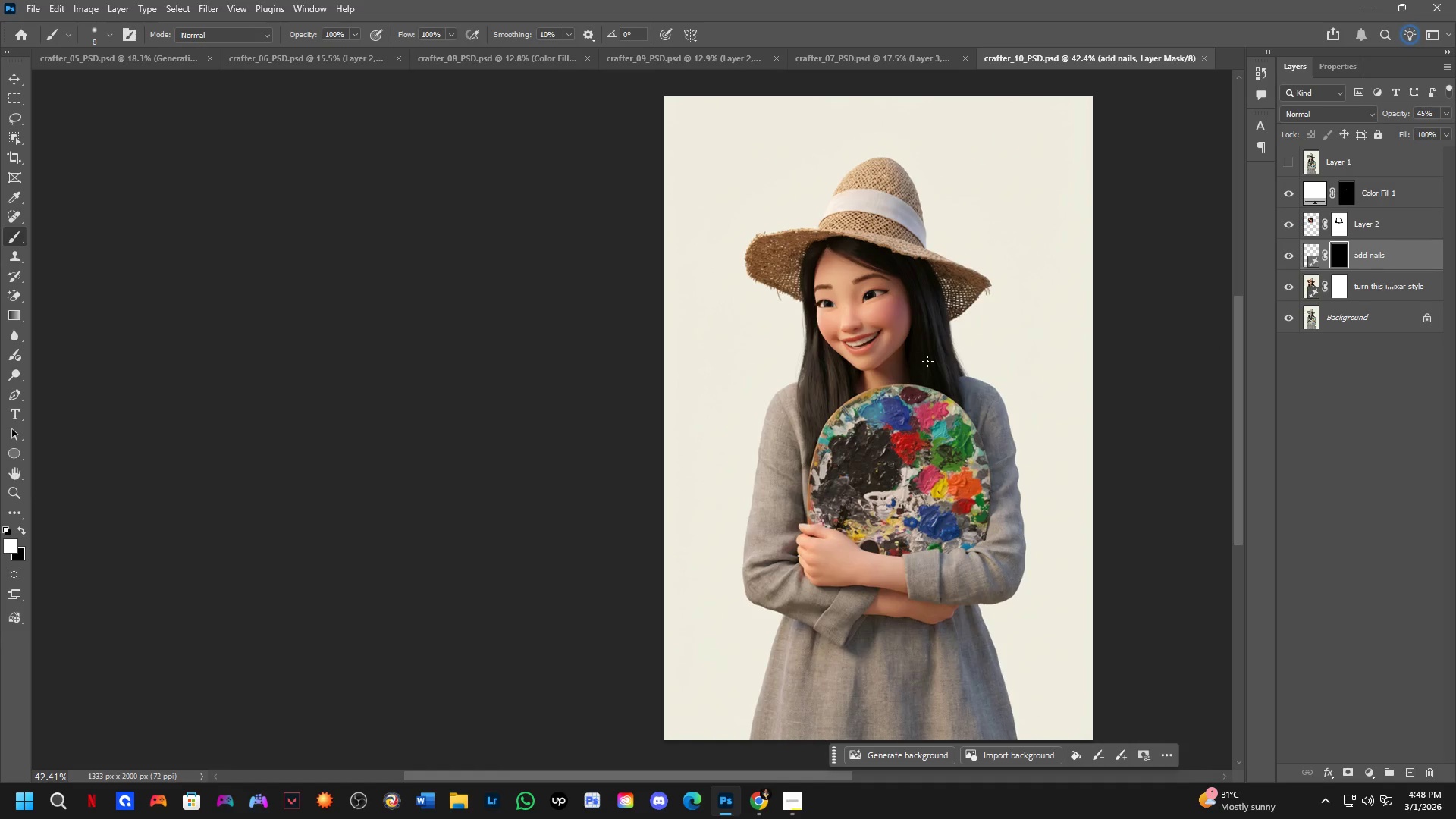 
scroll: coordinate [918, 328], scroll_direction: down, amount: 1.0
 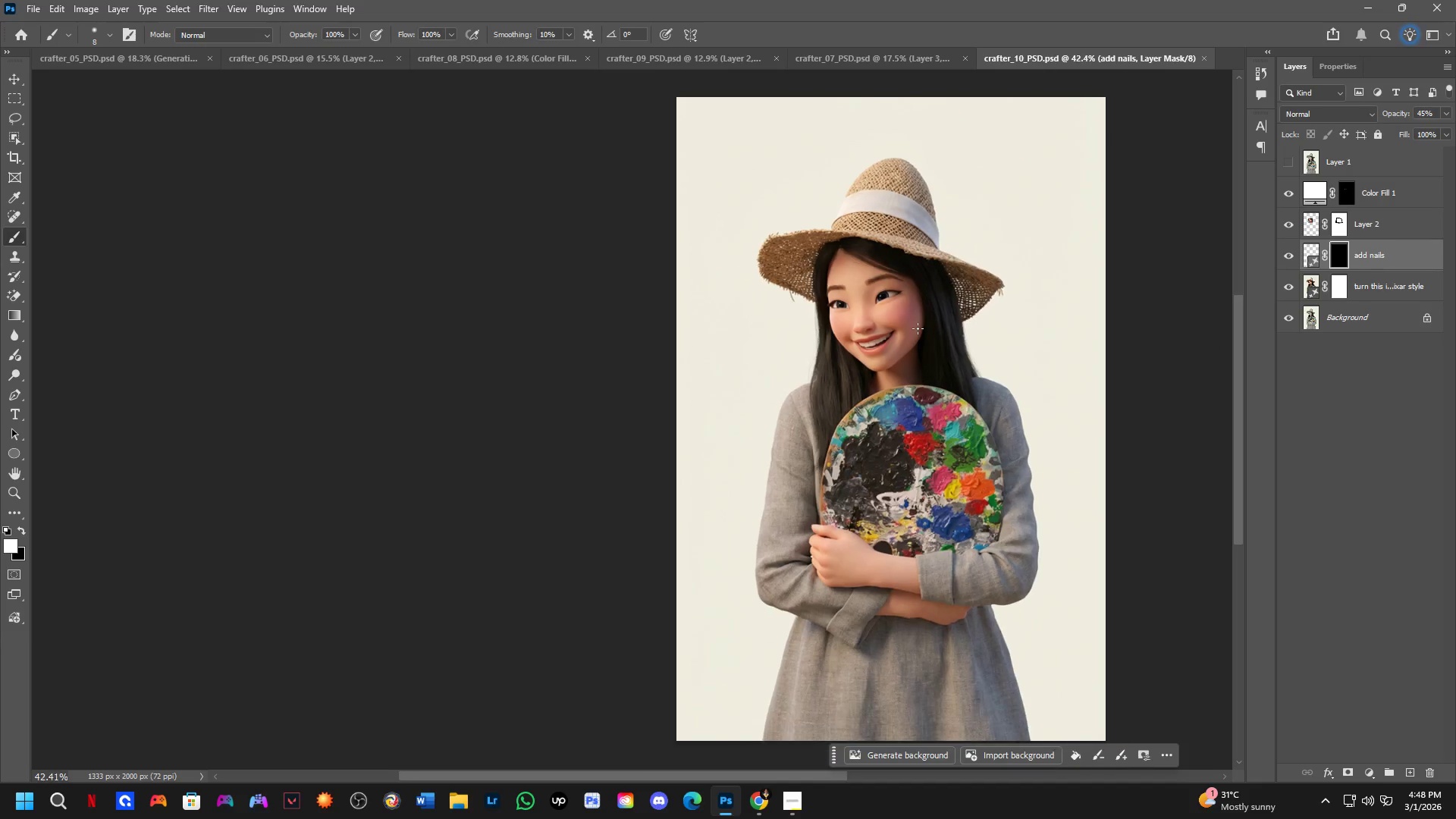 
key(Control+ControlLeft)
 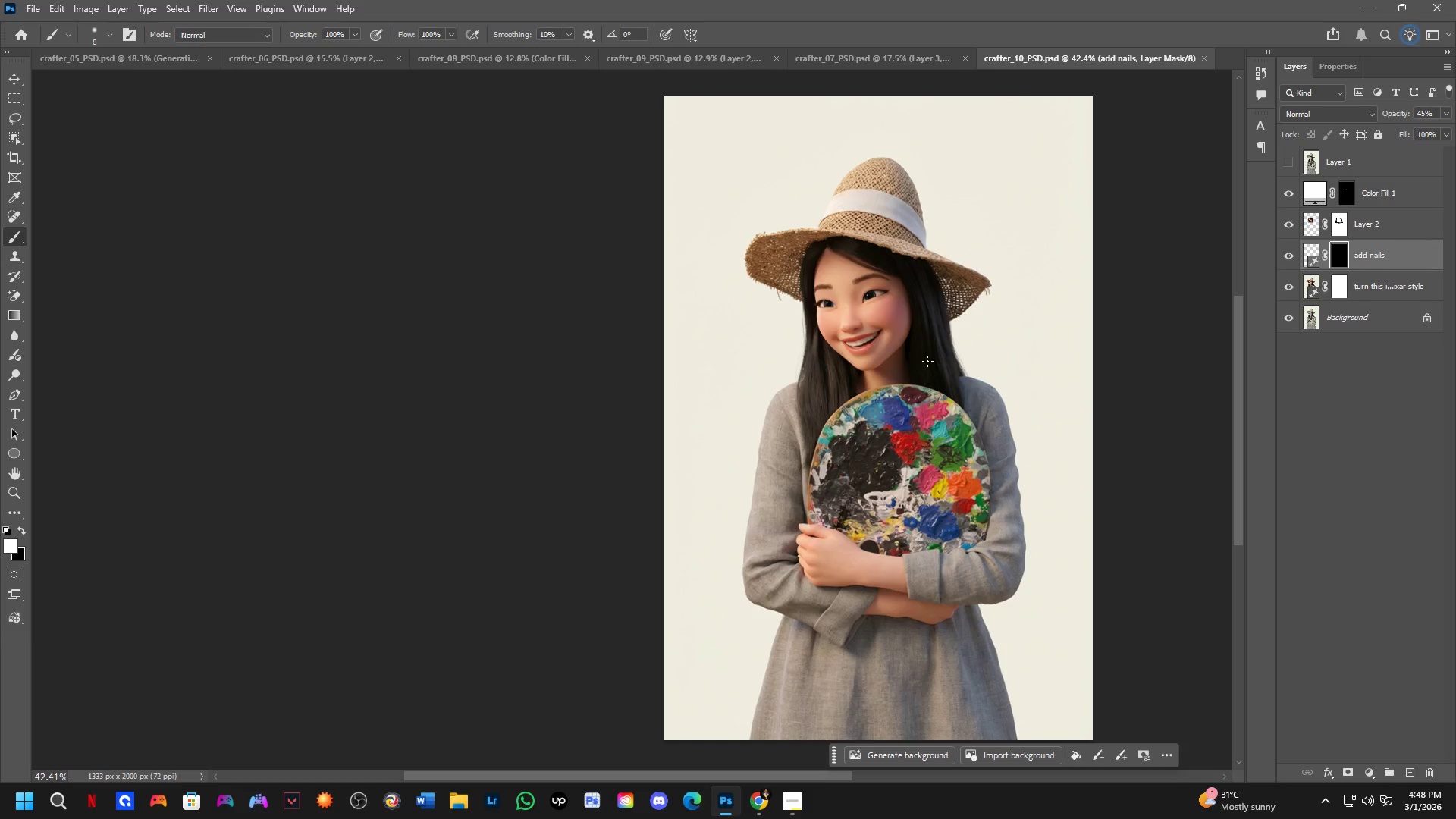 
key(Control+O)
 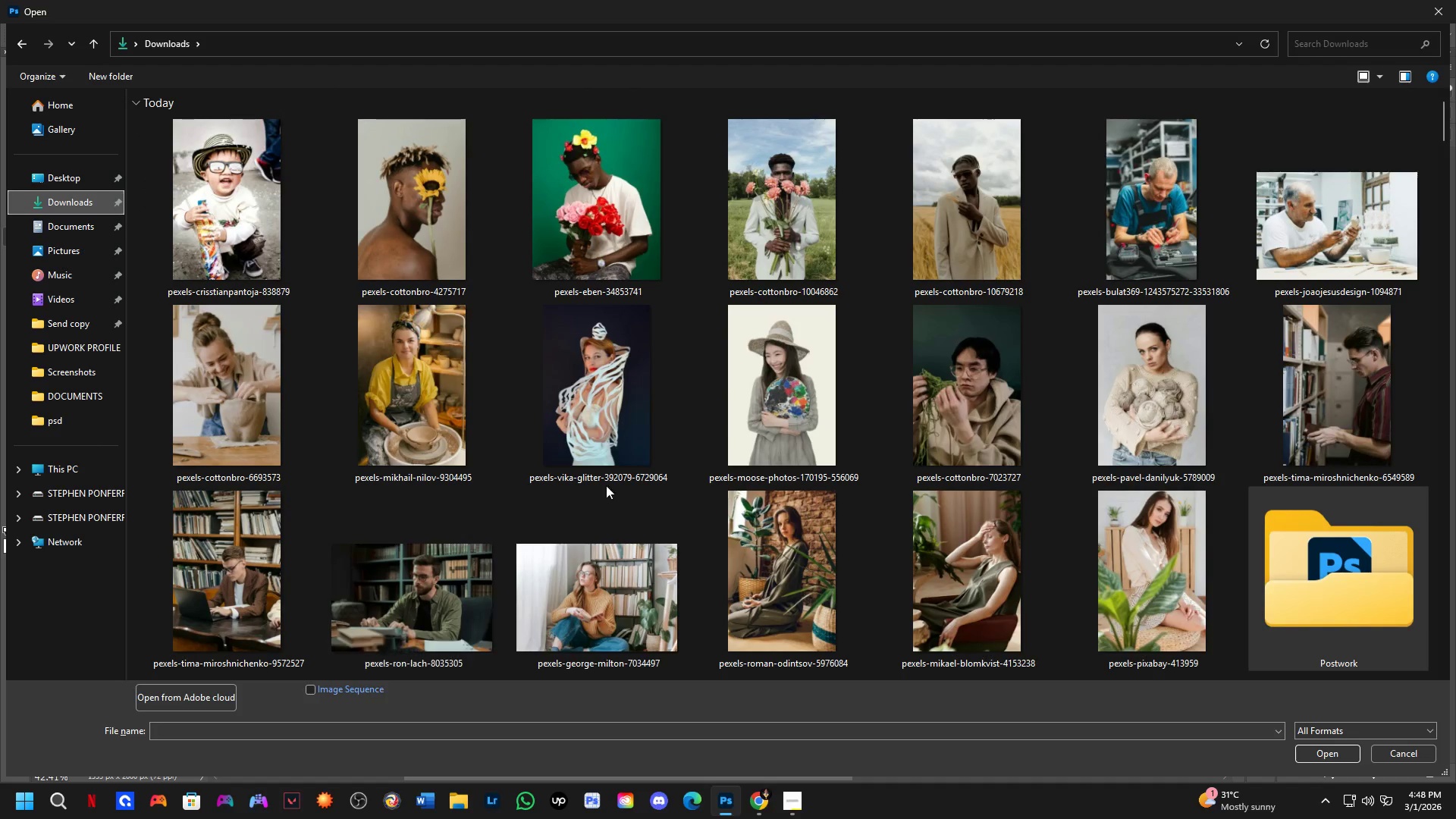 
wait(5.58)
 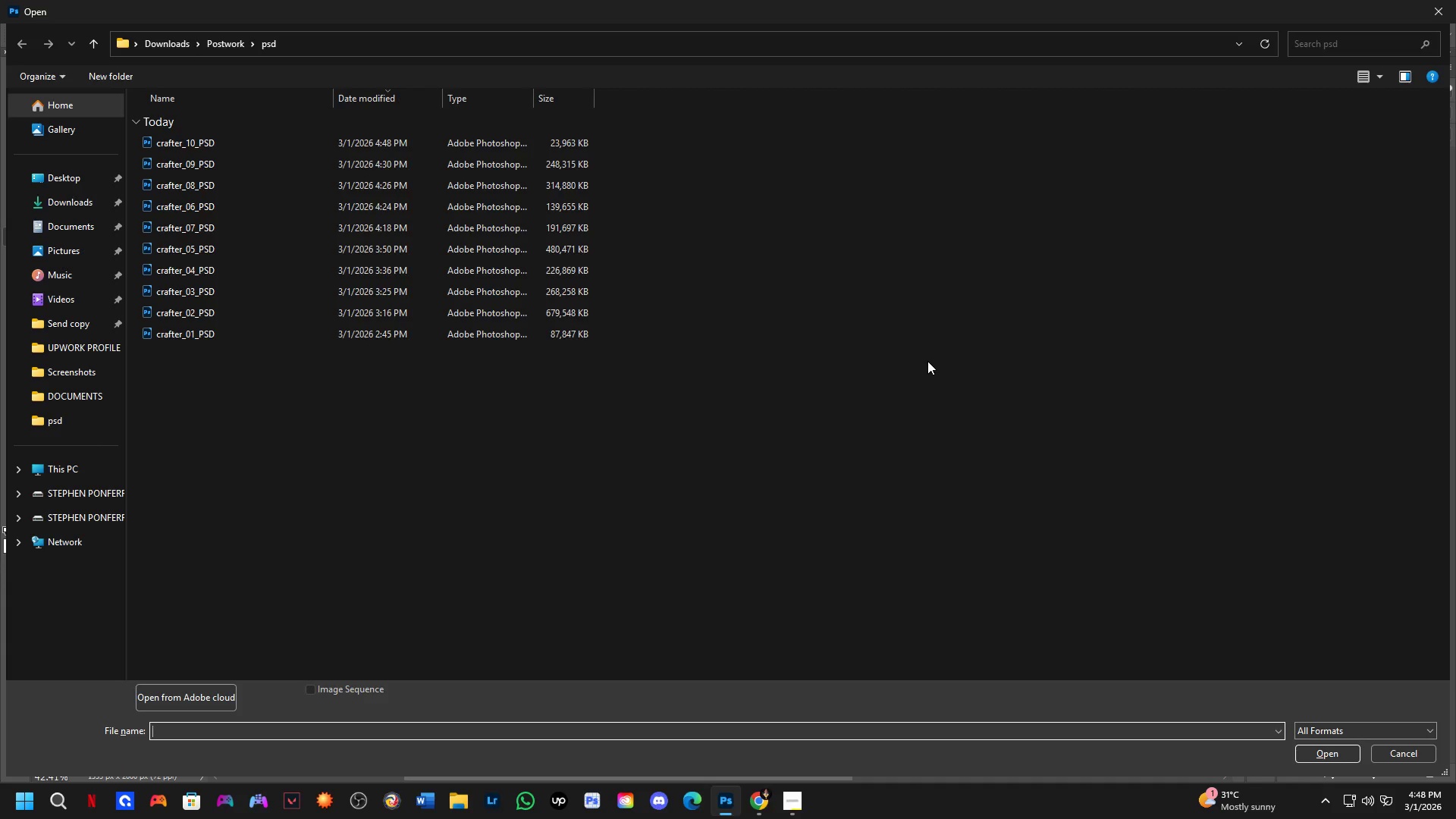 
left_click([608, 327])
 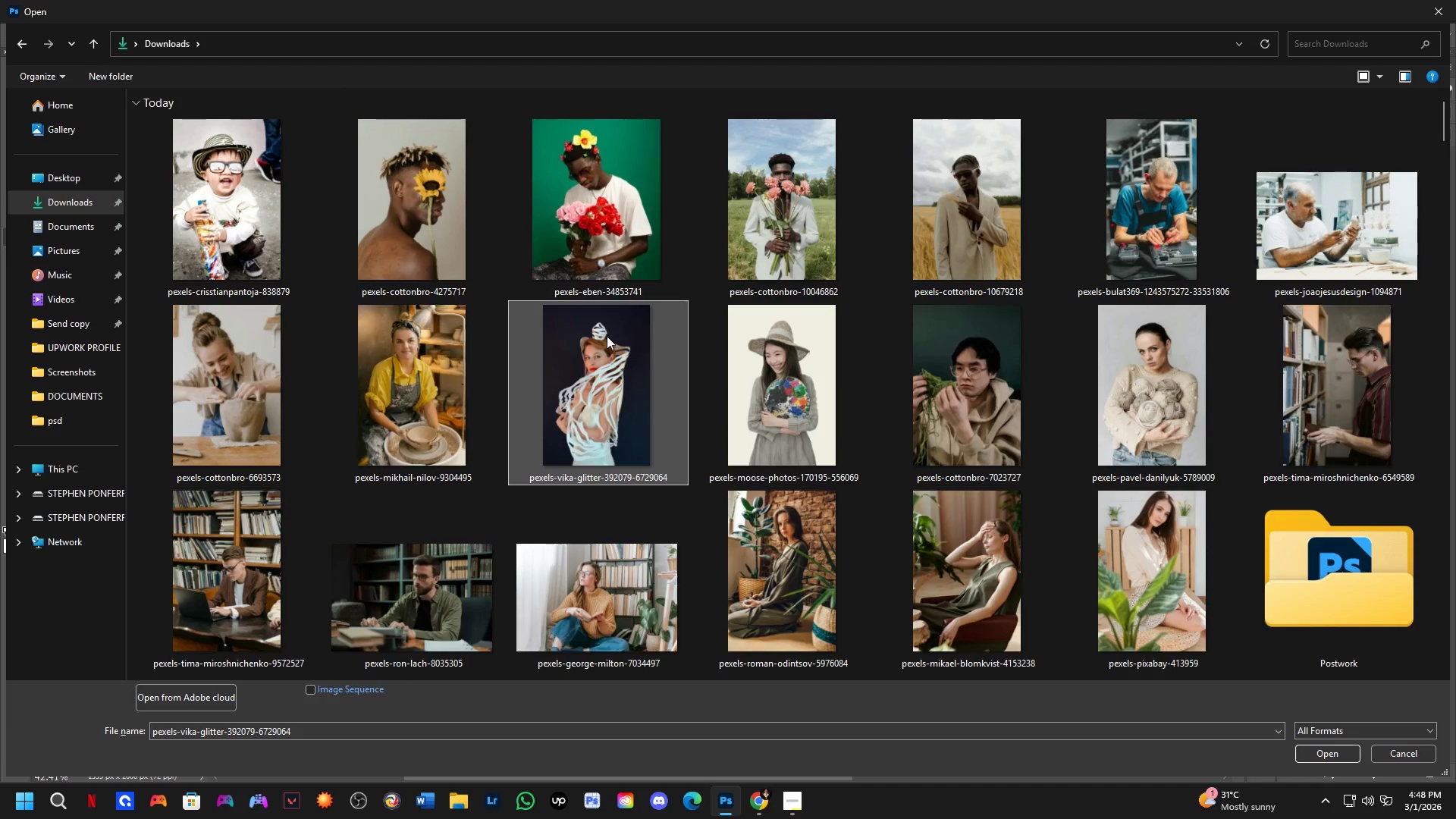 
key(NumpadEnter)
 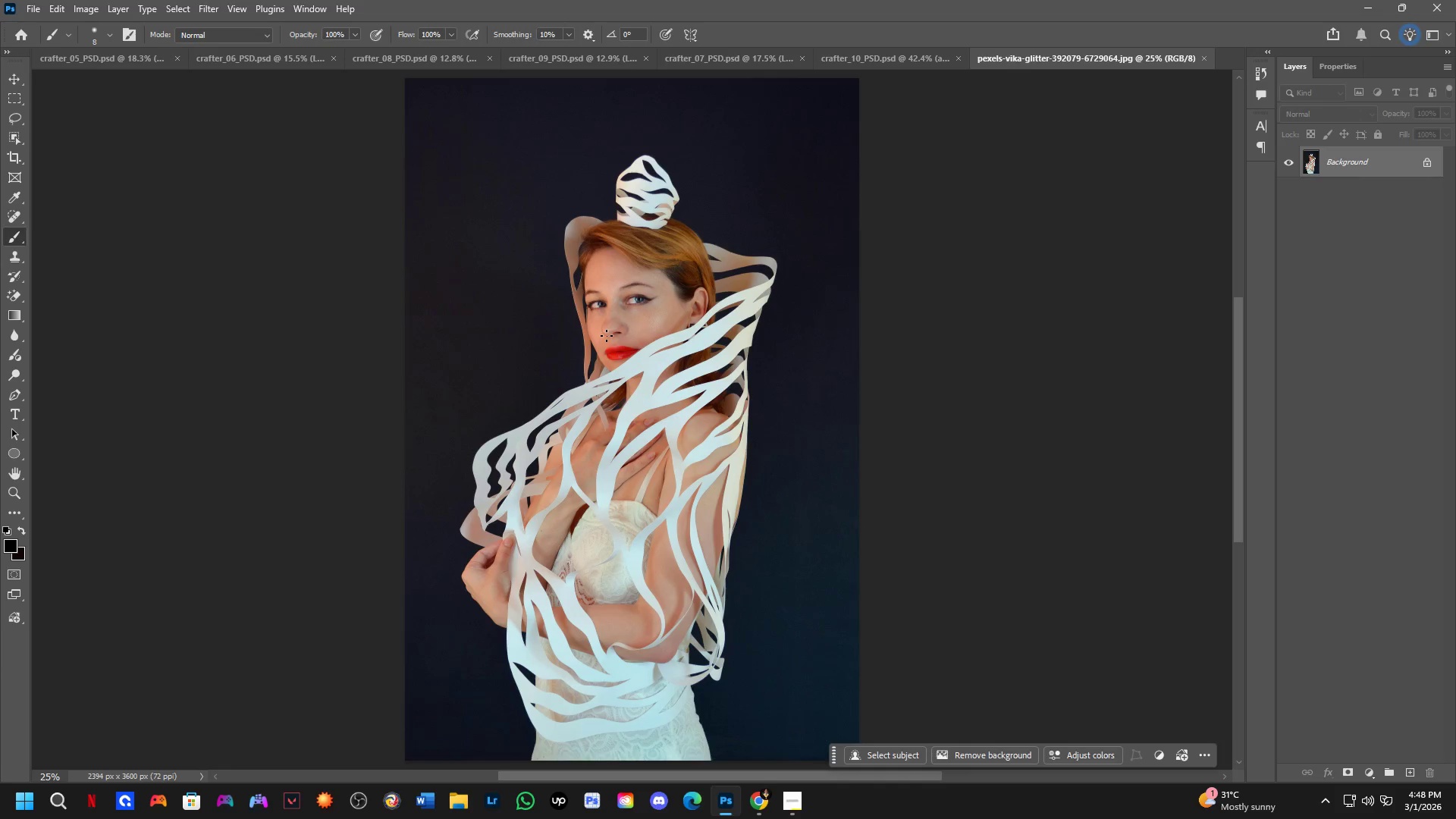 
key(Control+ControlLeft)
 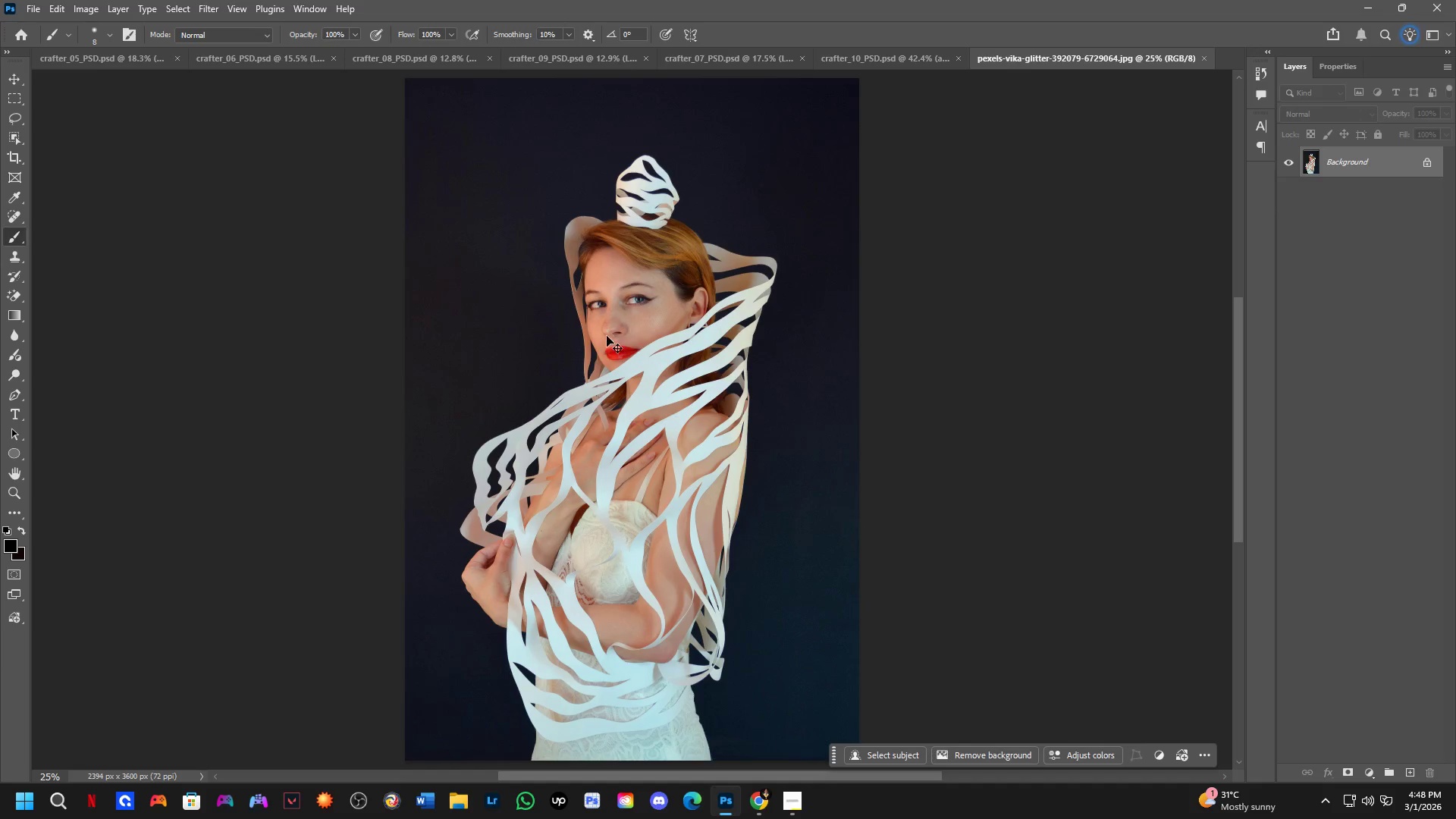 
key(Control+J)
 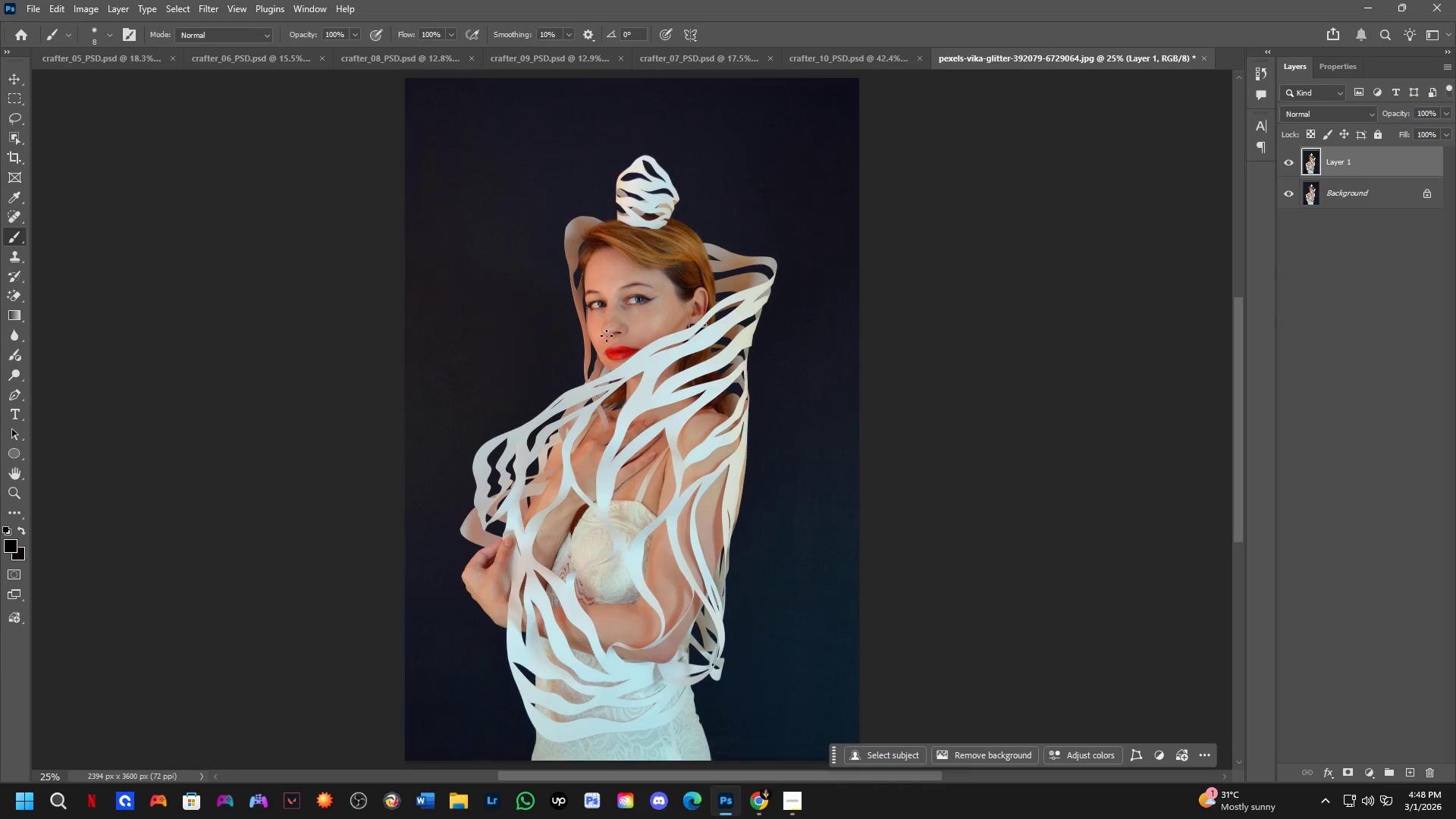 
key(Control+A)
 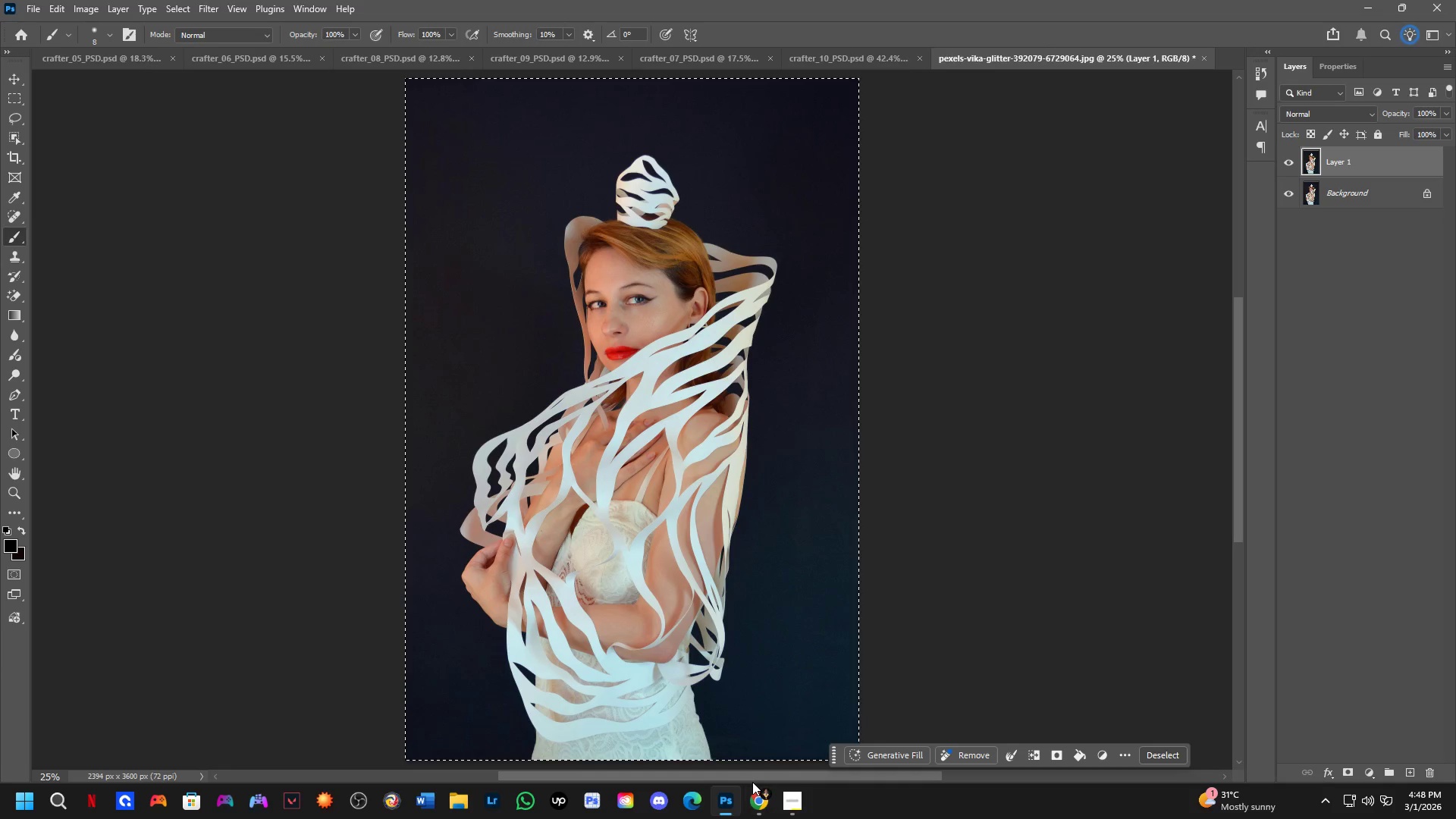 
left_click([887, 749])
 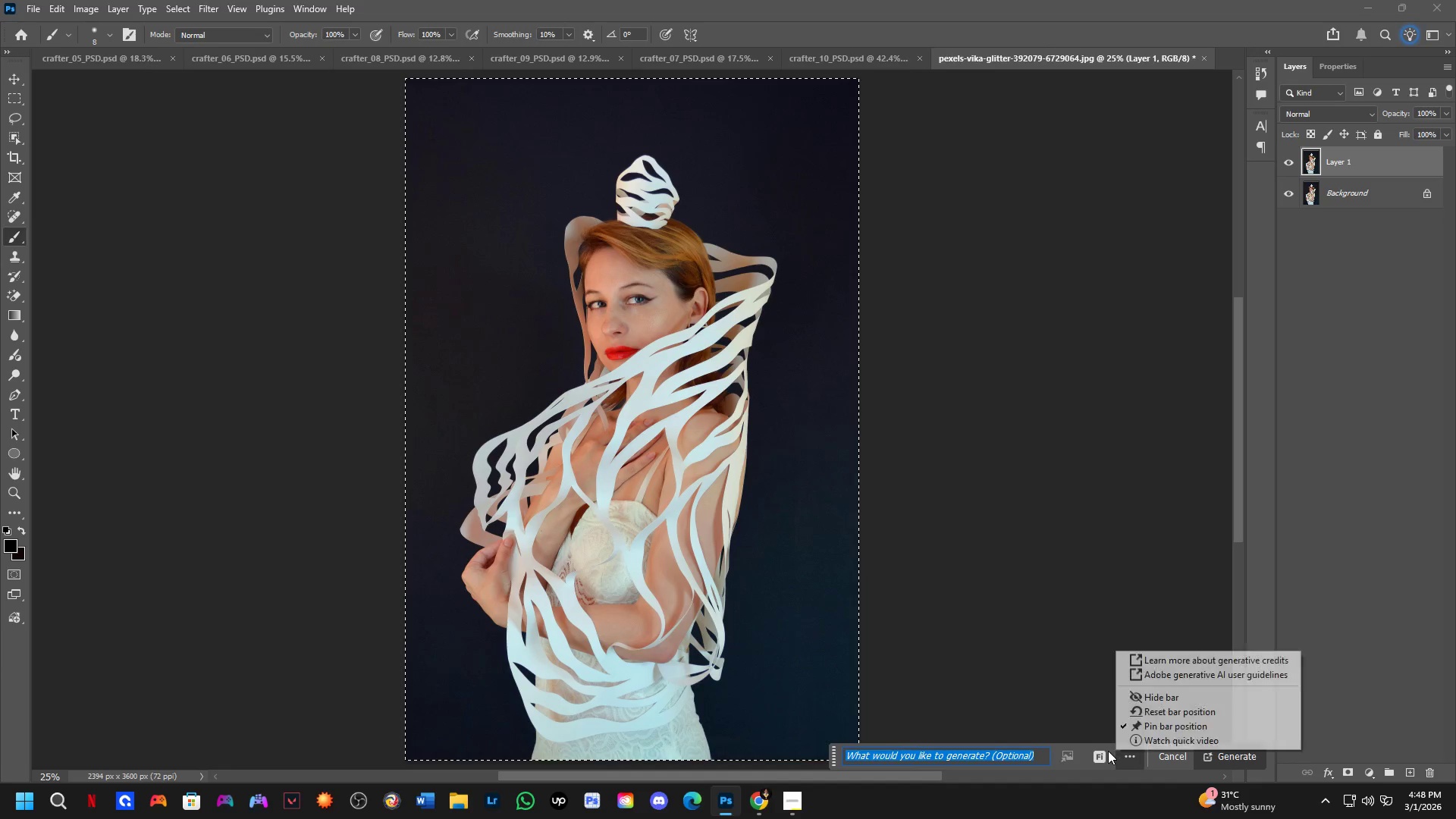 
double_click([1099, 751])
 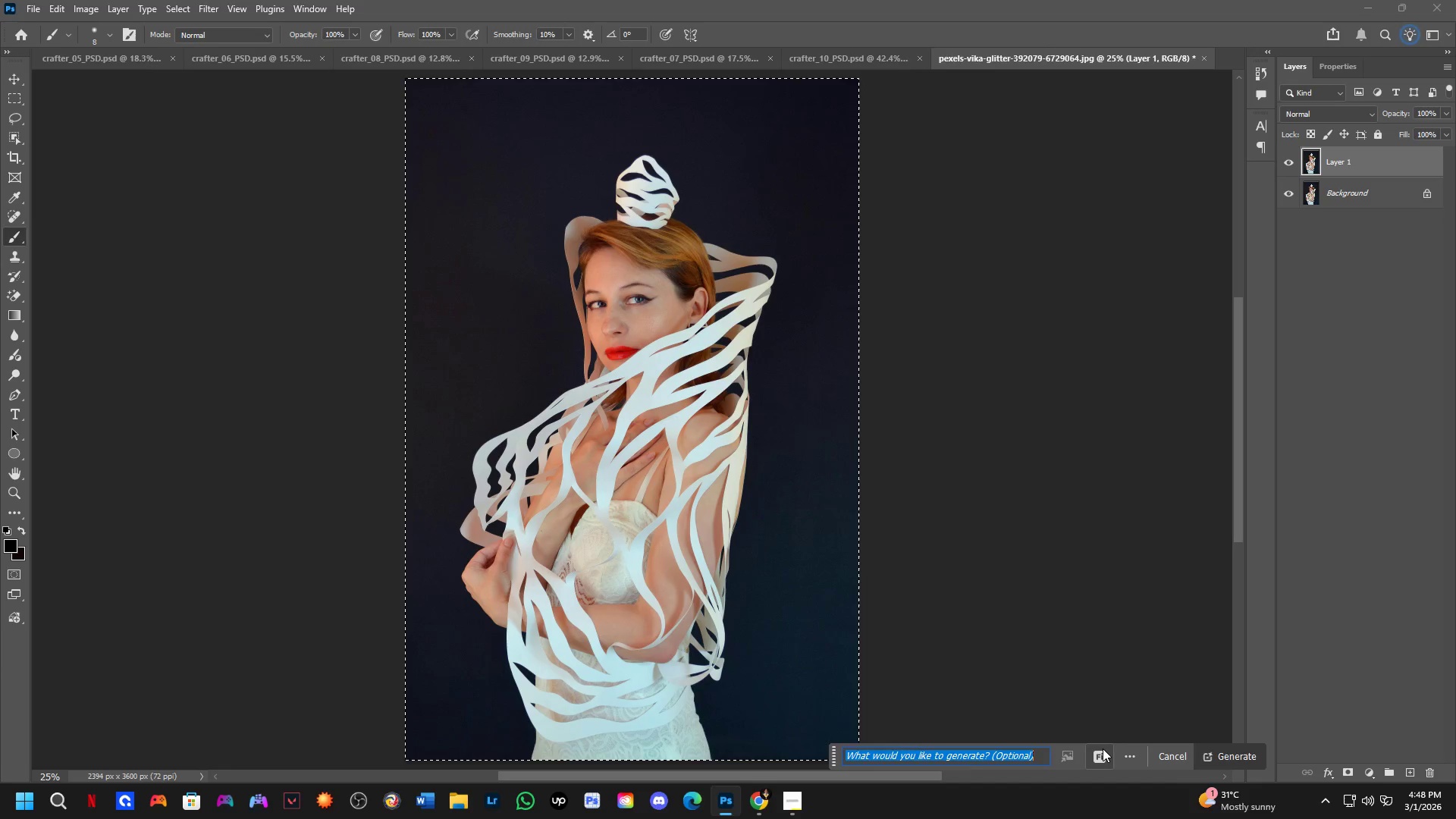 
left_click([1102, 750])
 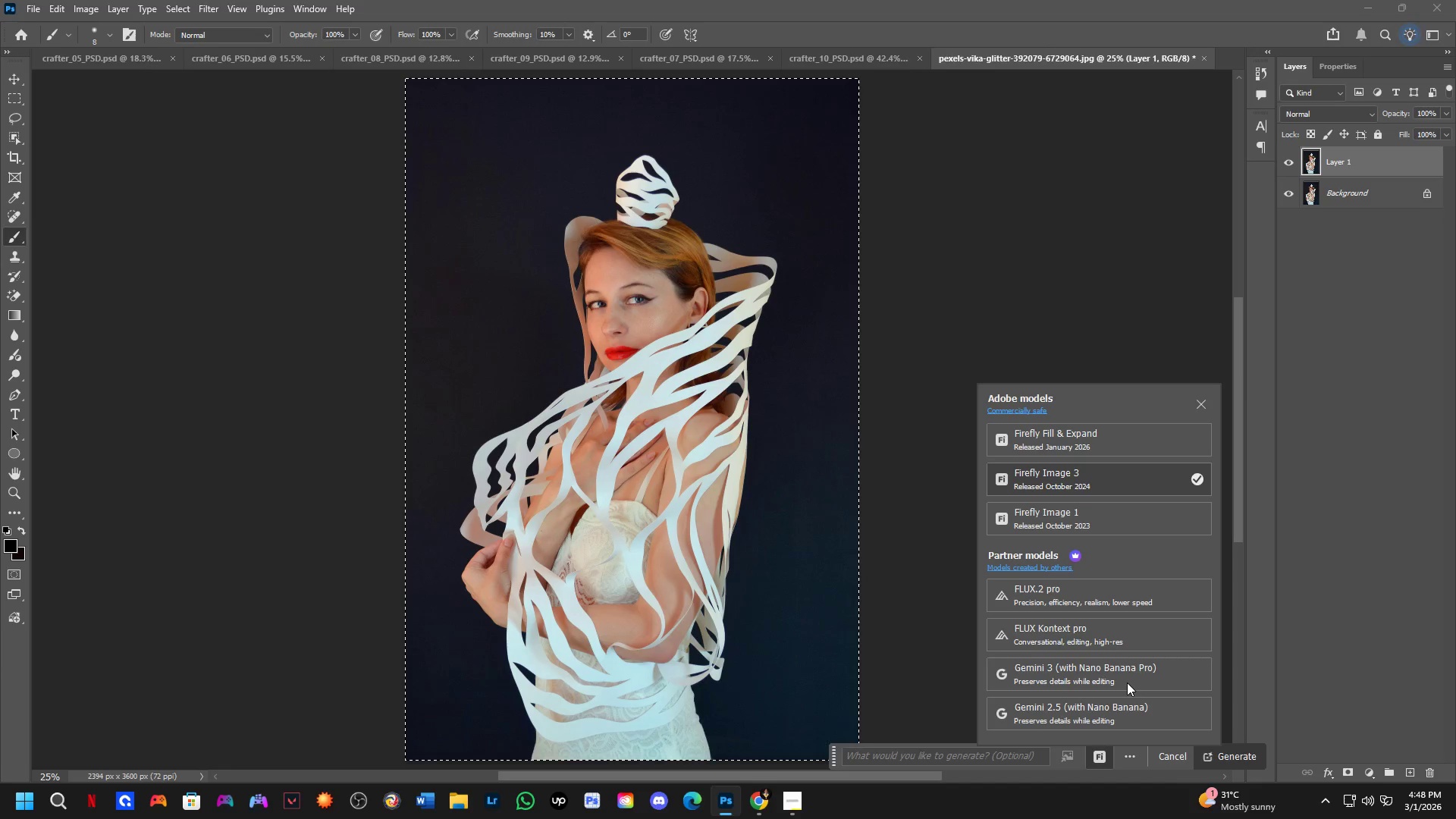 
left_click([1127, 682])
 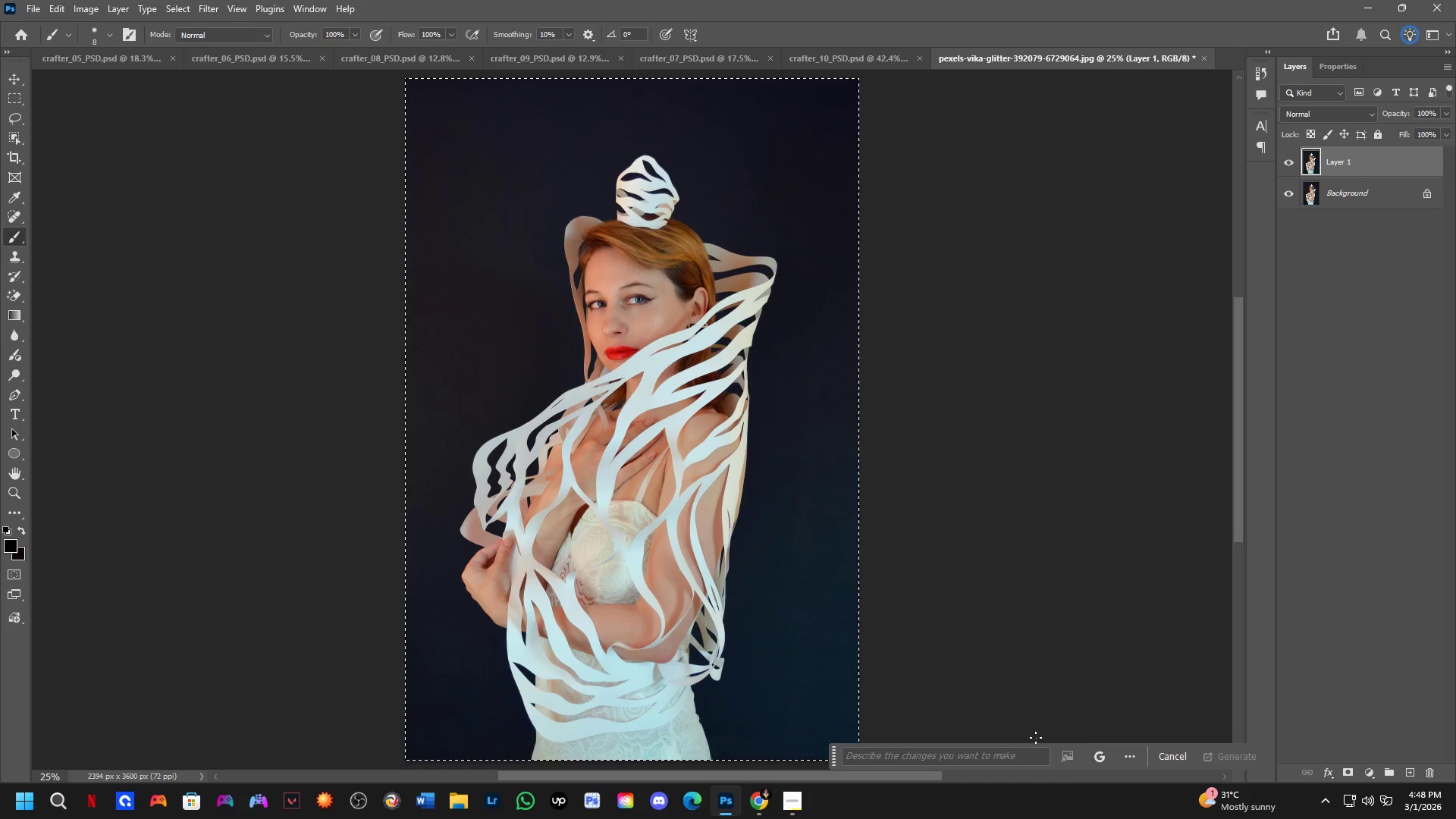 
double_click([1024, 752])
 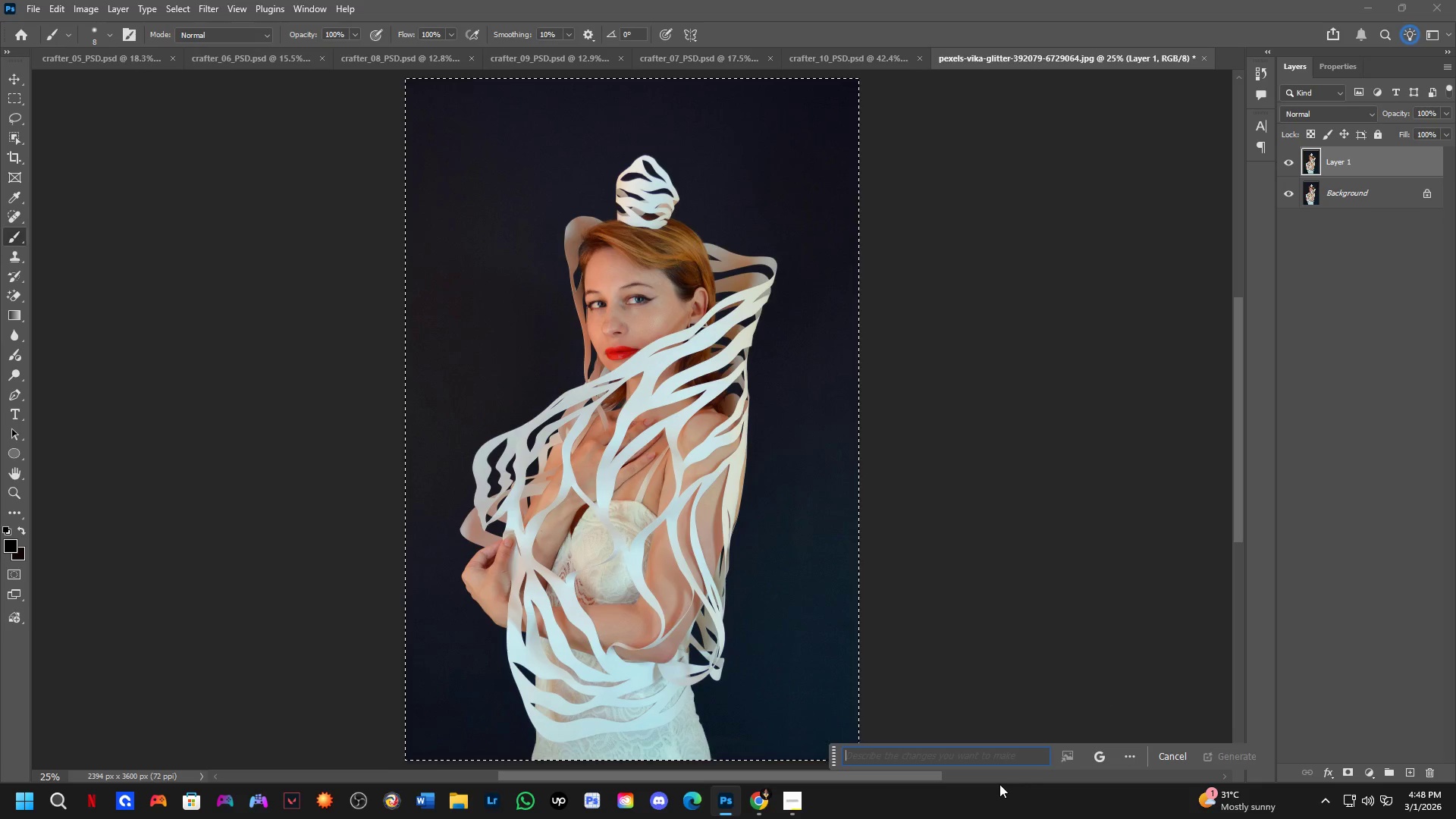 
type(tuern)
key(Backspace)
key(Backspace)
type(n this imahe )
key(Backspace)
key(Backspace)
type(f)
key(Backspace)
key(Backspace)
type(f)
key(Backspace)
type(d)
key(Backspace)
type(ger)
key(Backspace)
type( to D dinsey pixaer)
key(Backspace)
key(Backspace)
type(e)
key(Backspace)
type(r style)
 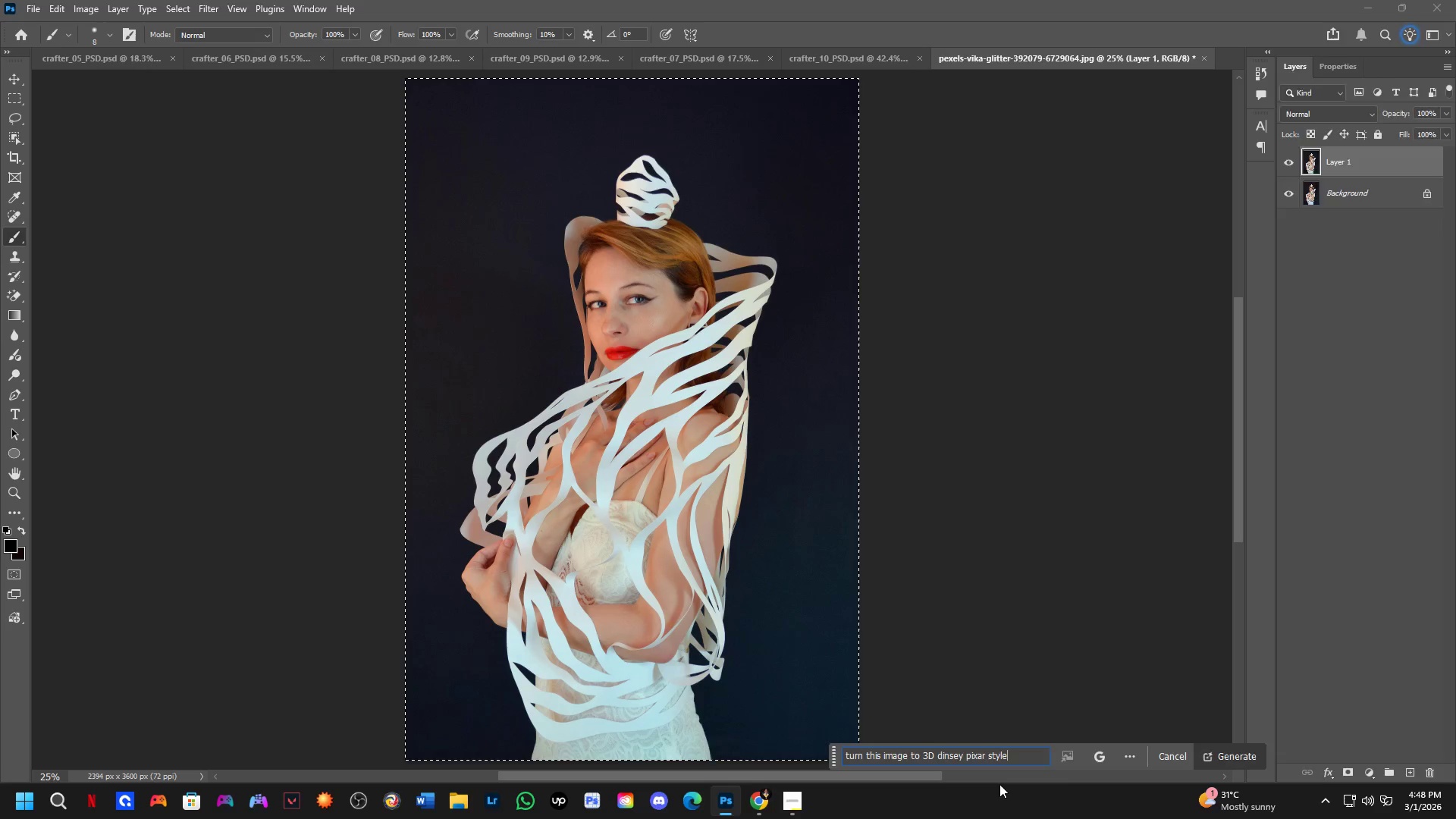 
key(Enter)
 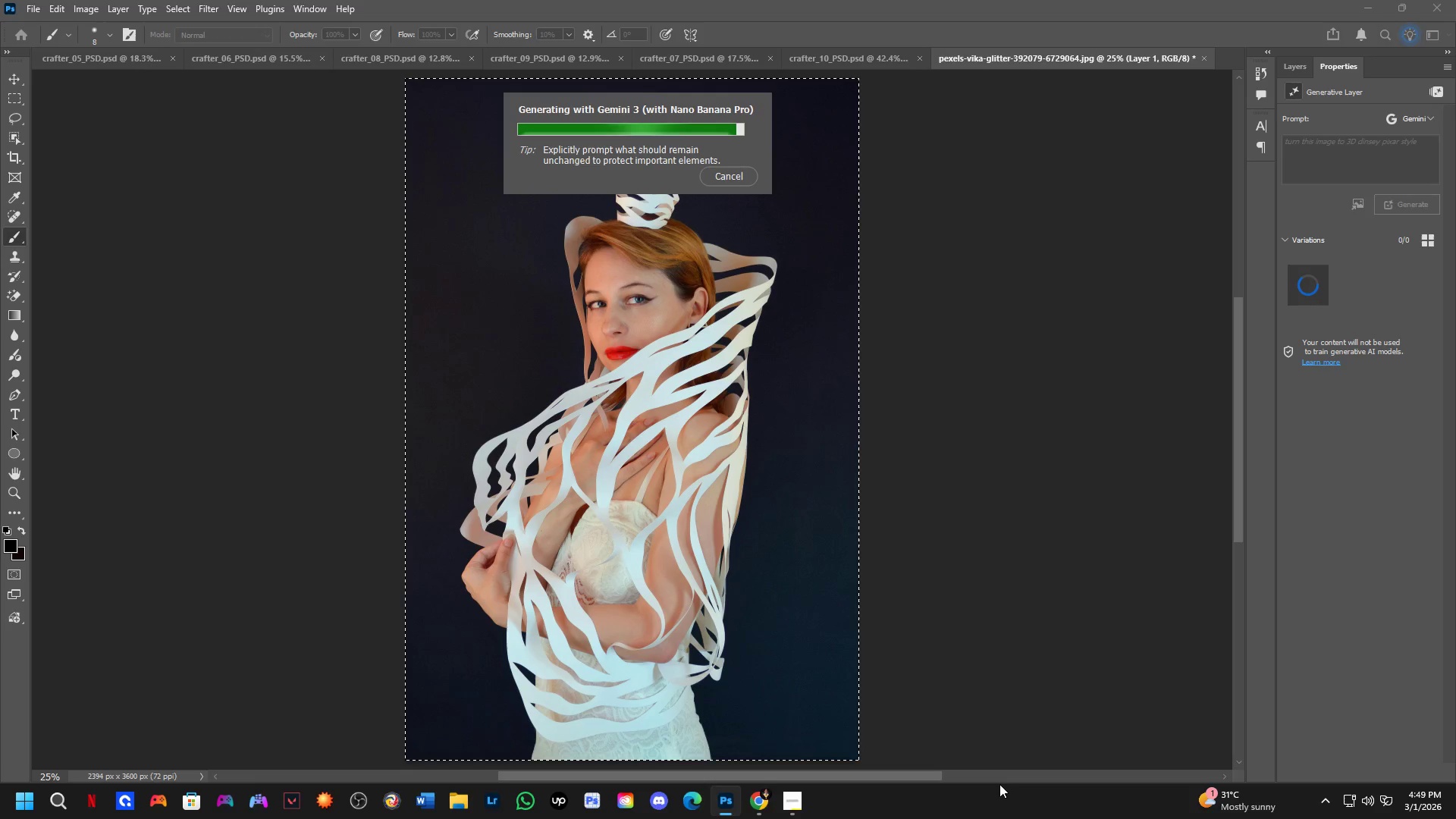 
wait(30.53)
 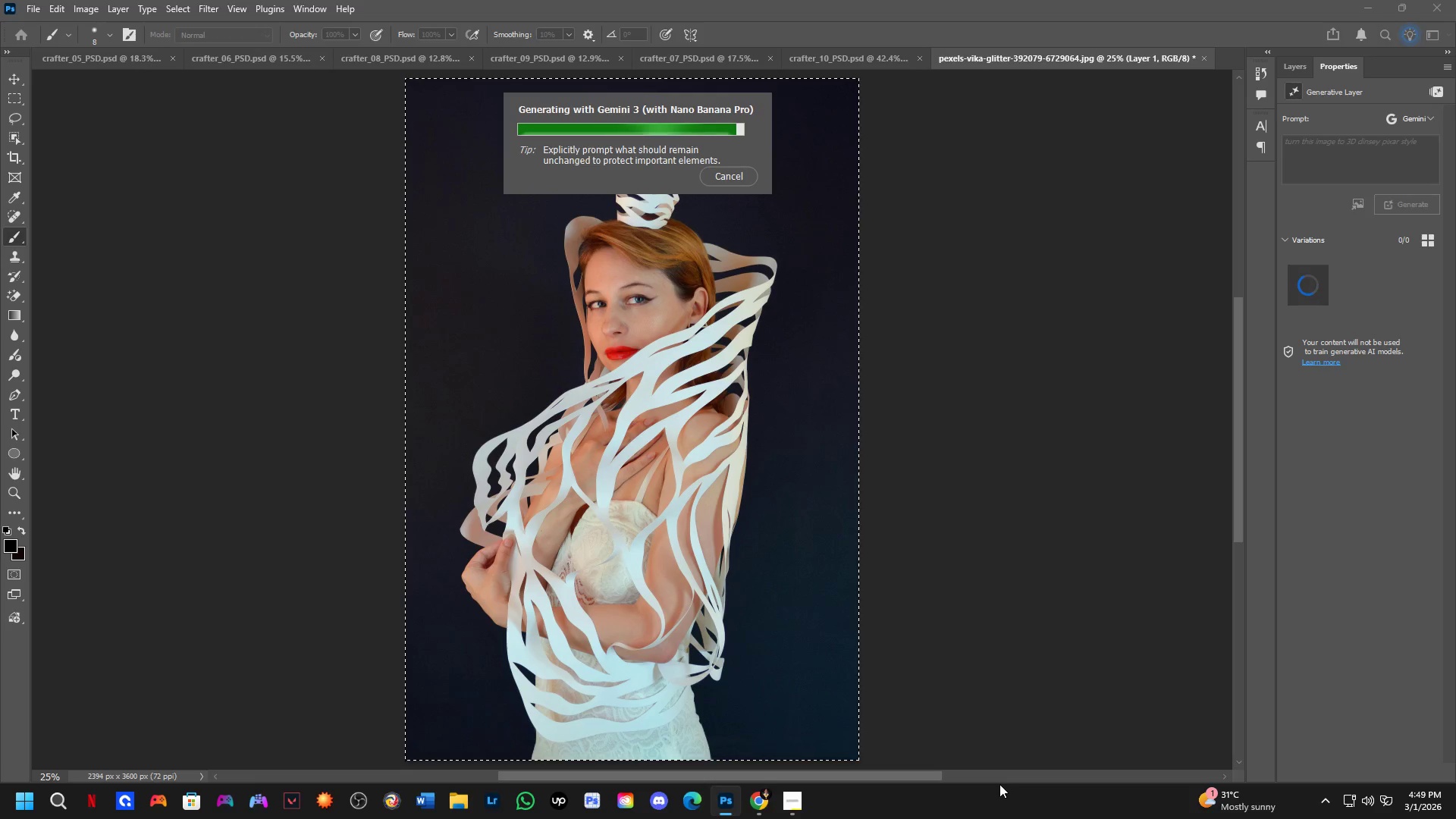 
key(Control+Z)
 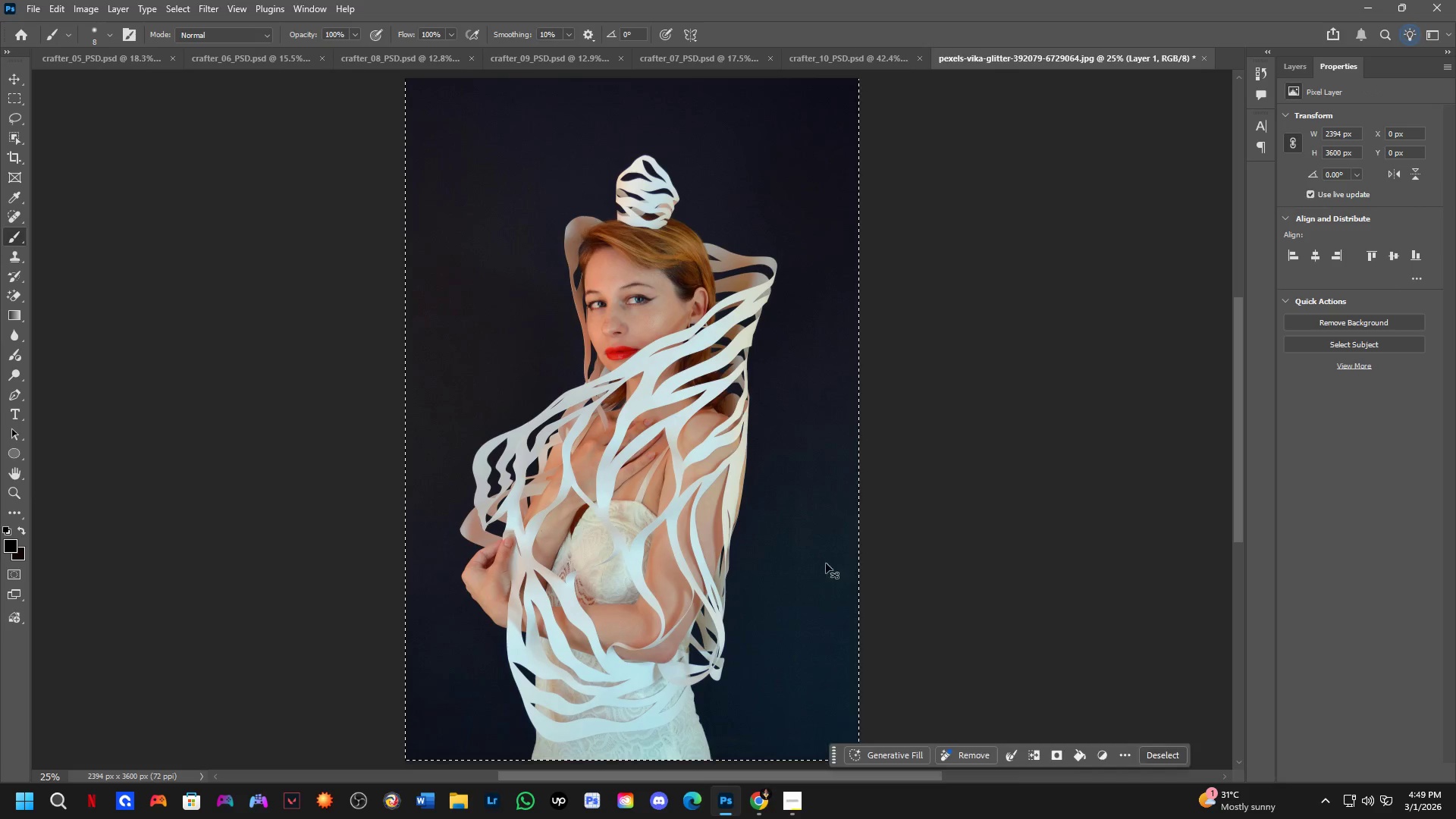 
key(Control+Shift+ShiftLeft)
 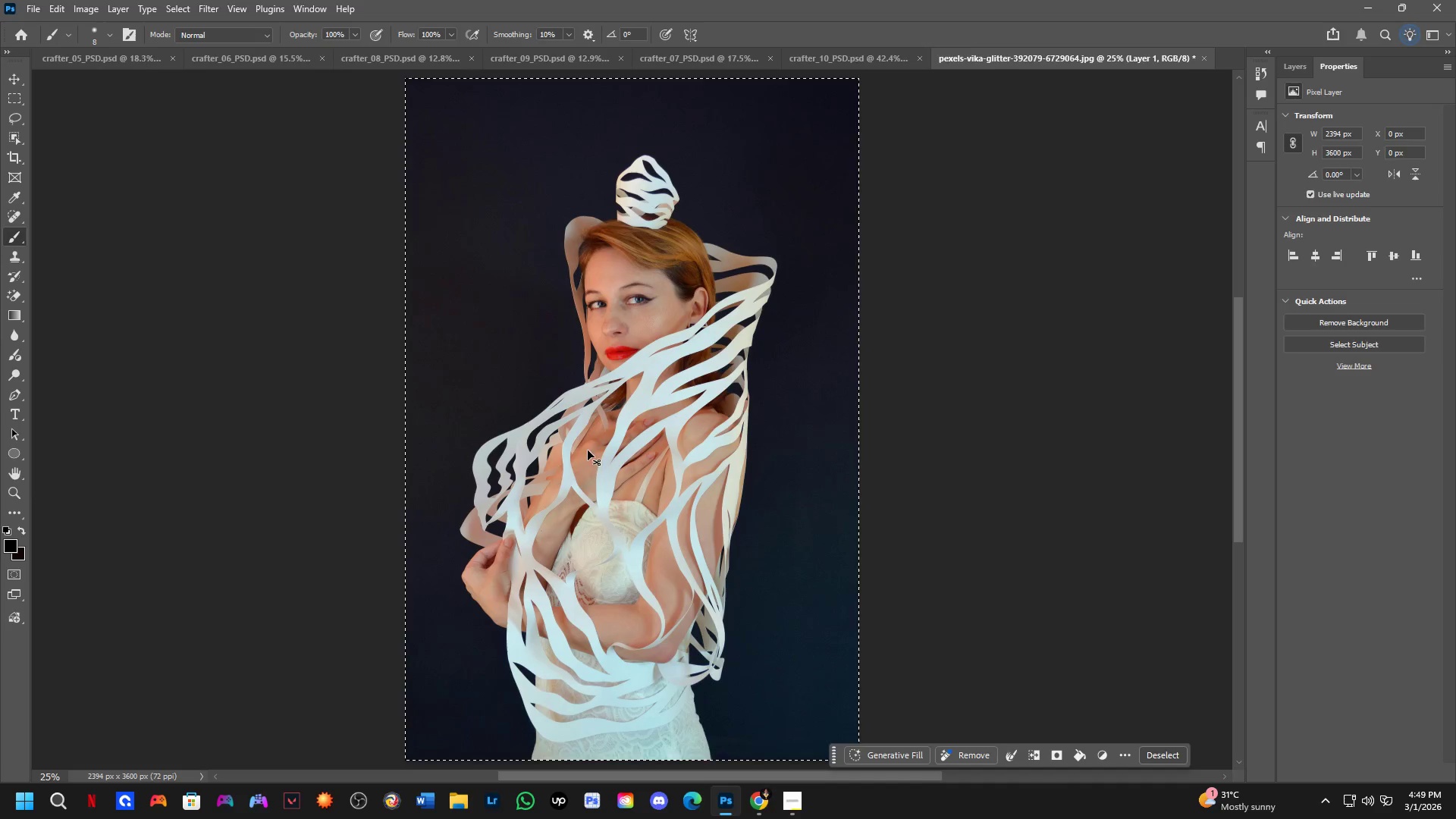 
key(Control+Shift+Z)
 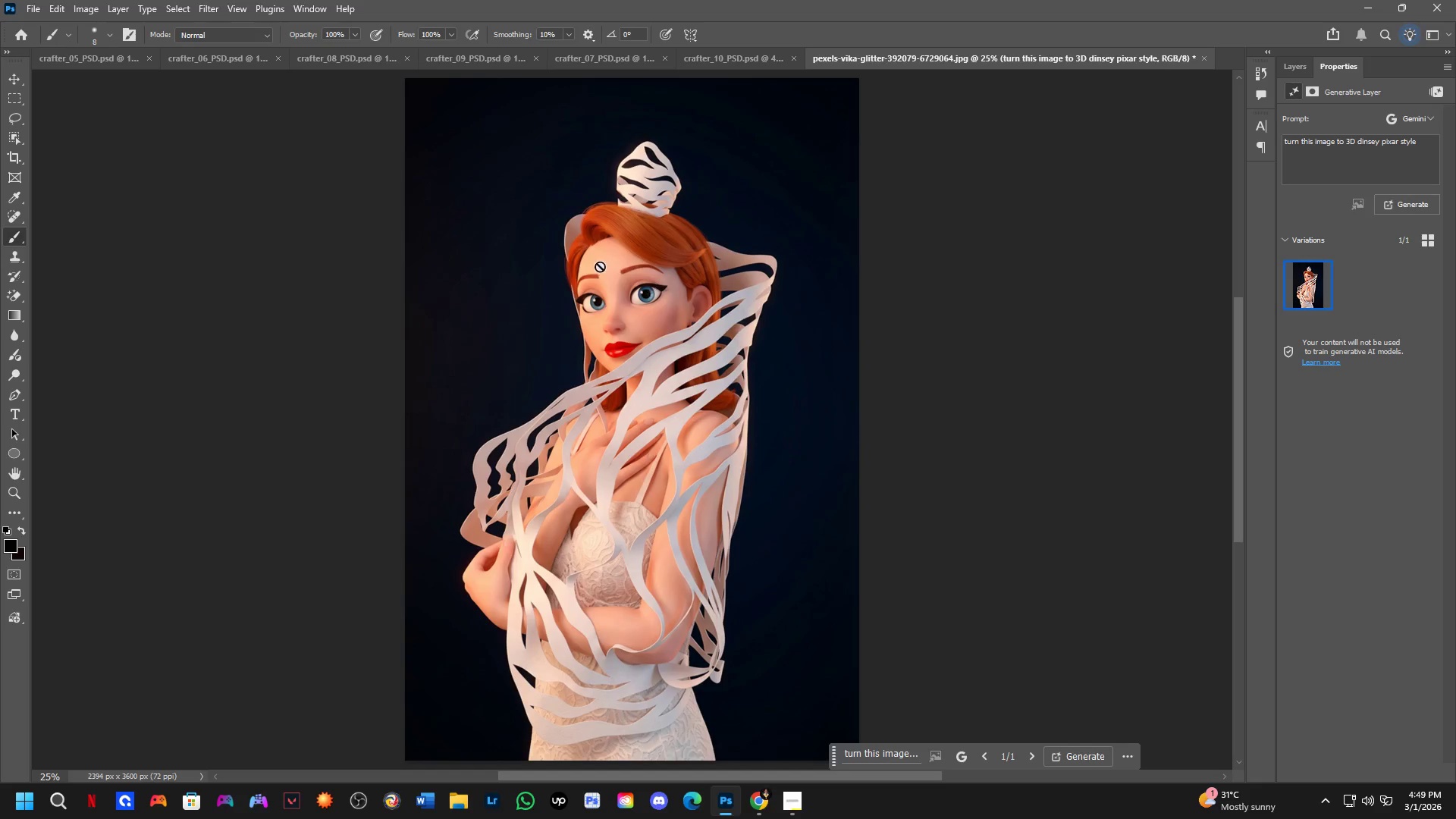 
hold_key(key=Space, duration=0.75)
 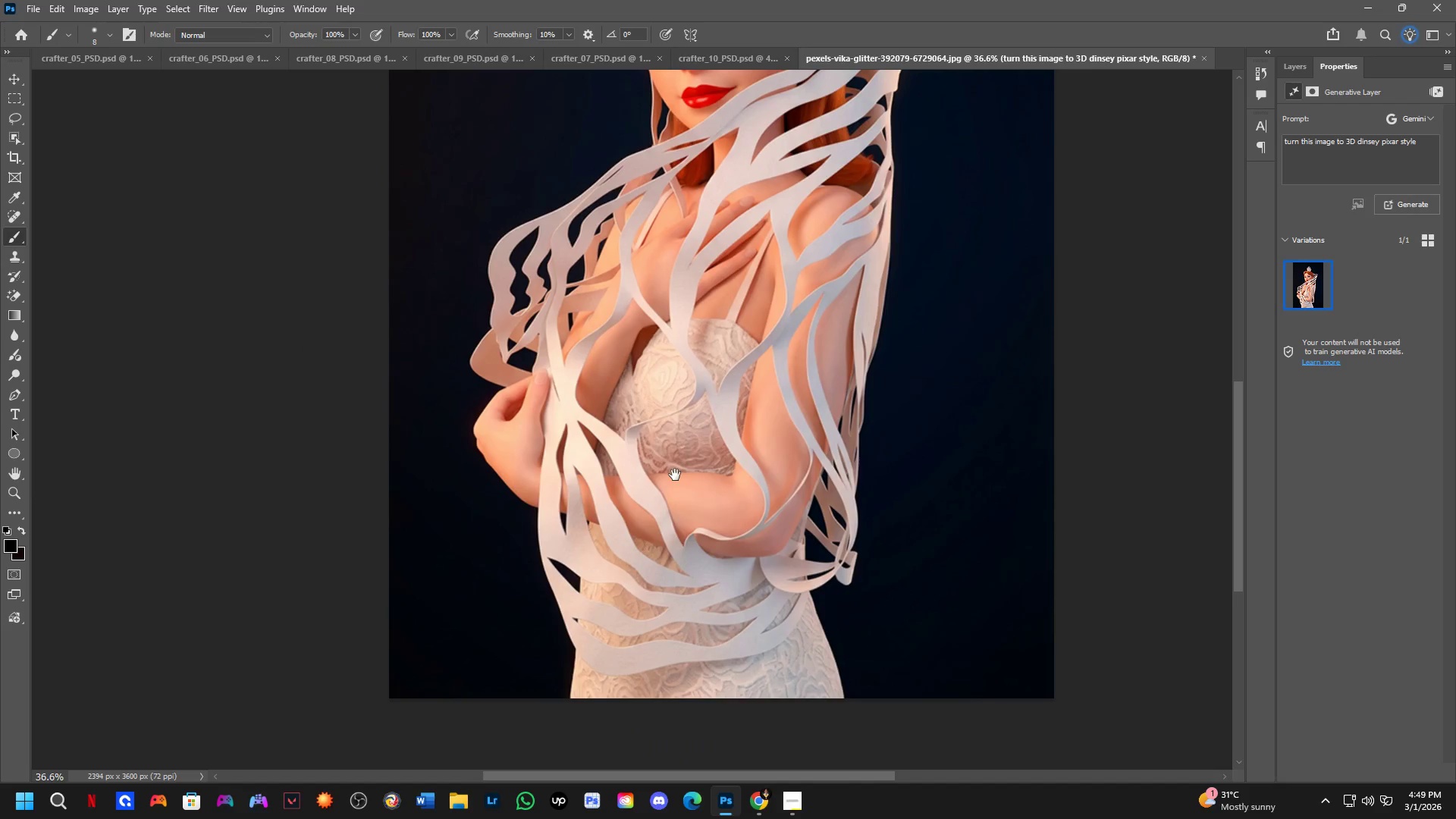 
left_click_drag(start_coordinate=[626, 508], to_coordinate=[711, 388])
 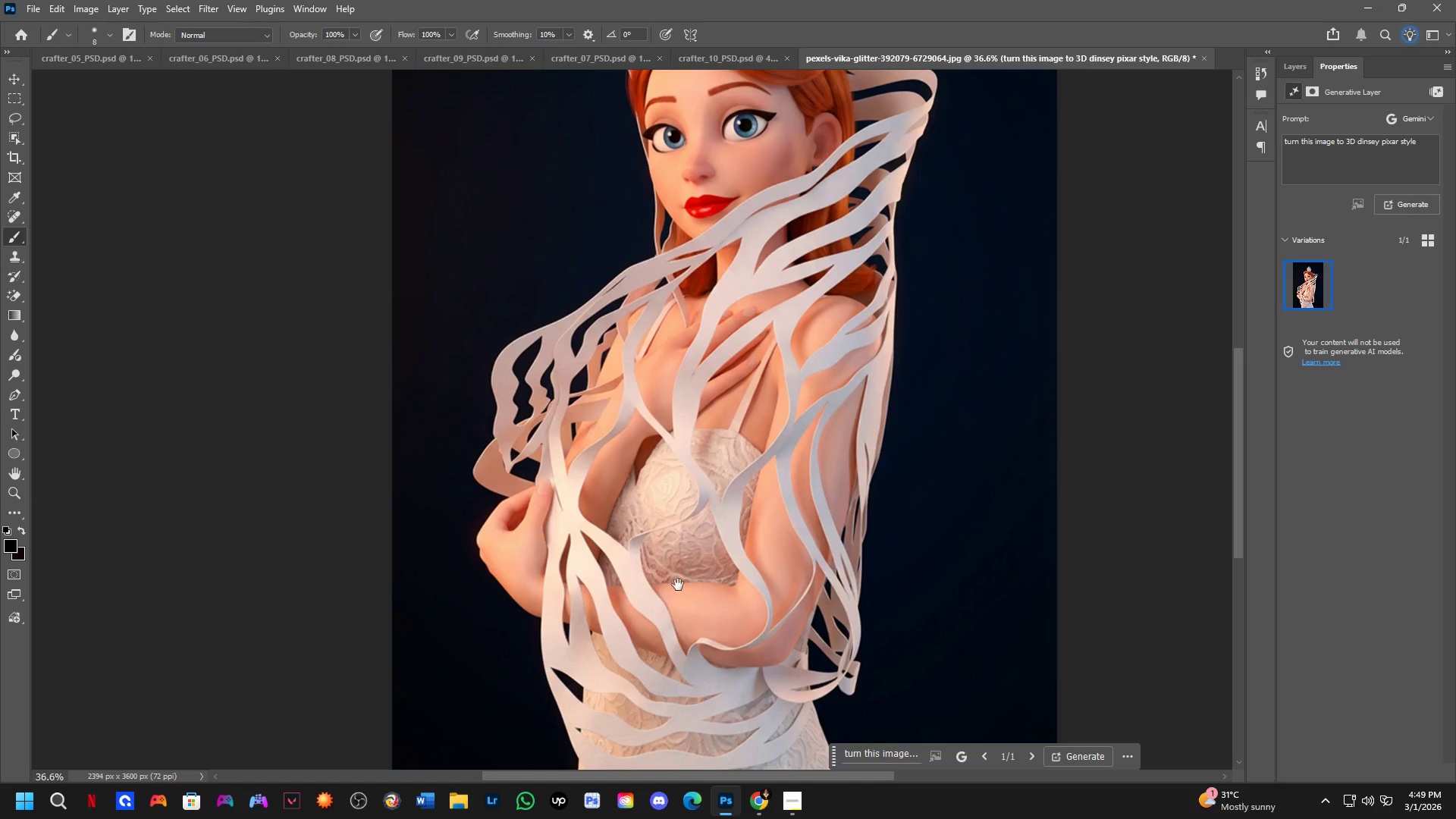 
scroll: coordinate [618, 415], scroll_direction: up, amount: 4.0
 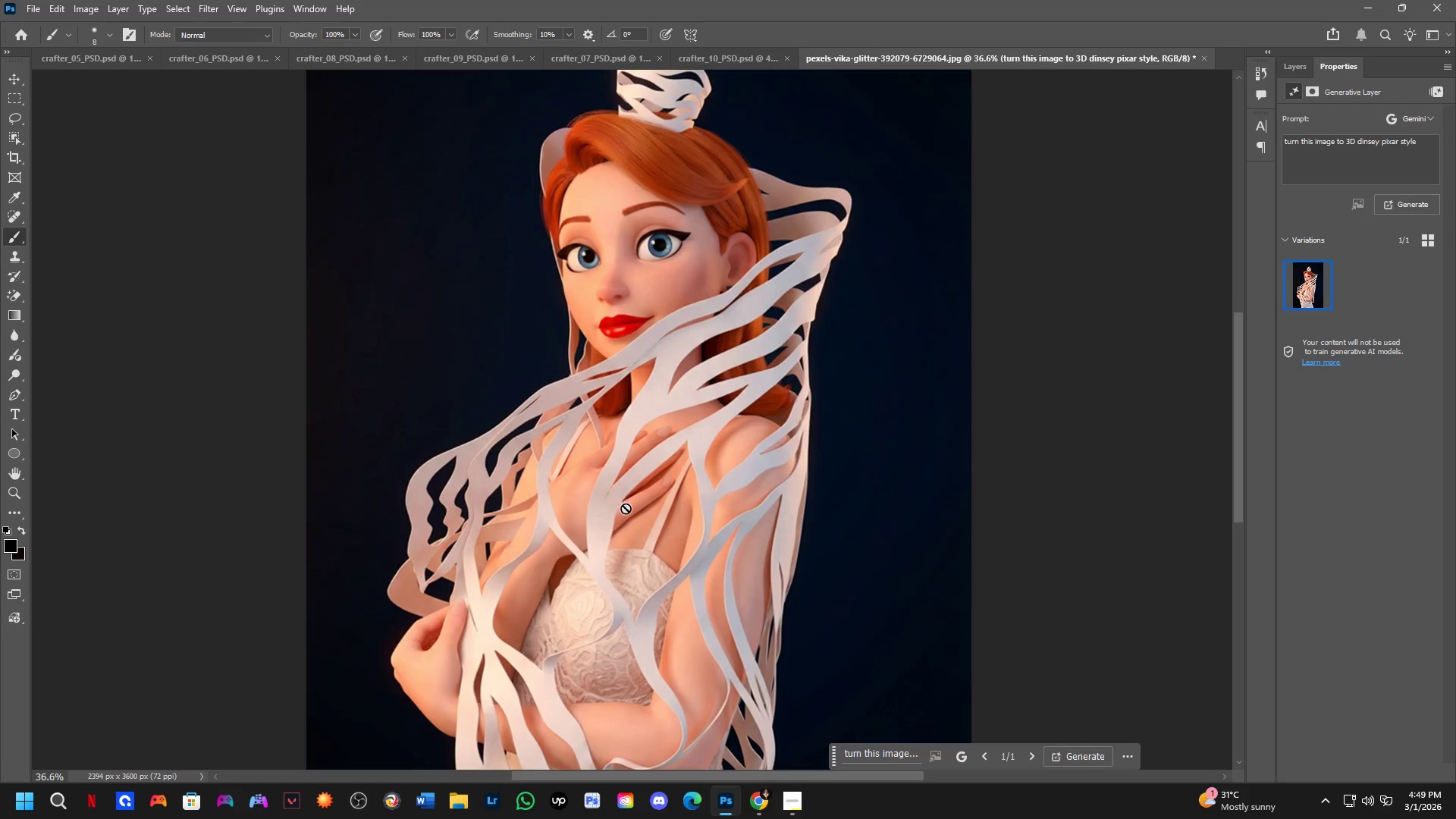 
hold_key(key=Space, duration=0.67)
 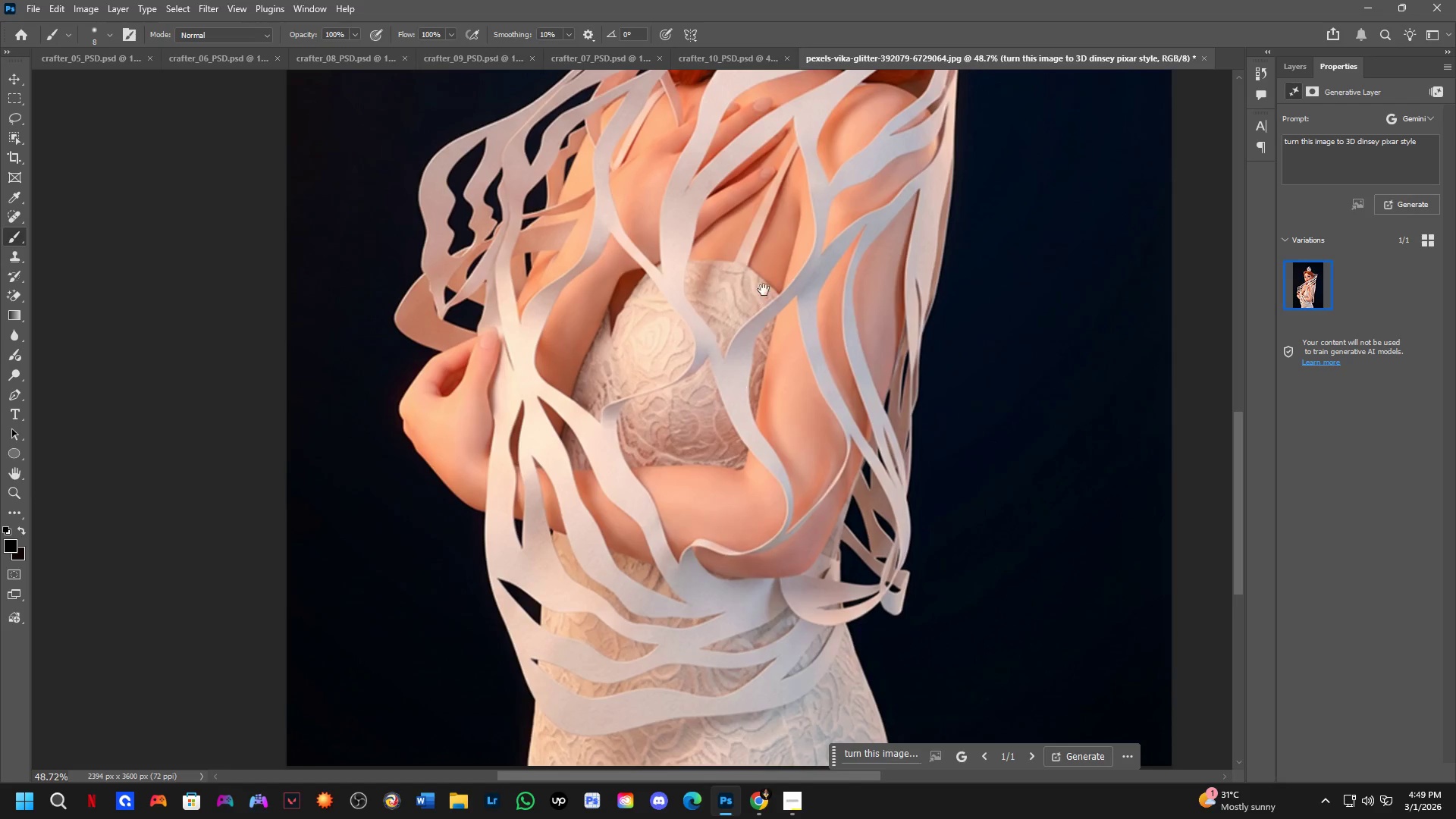 
left_click_drag(start_coordinate=[678, 585], to_coordinate=[675, 475])
 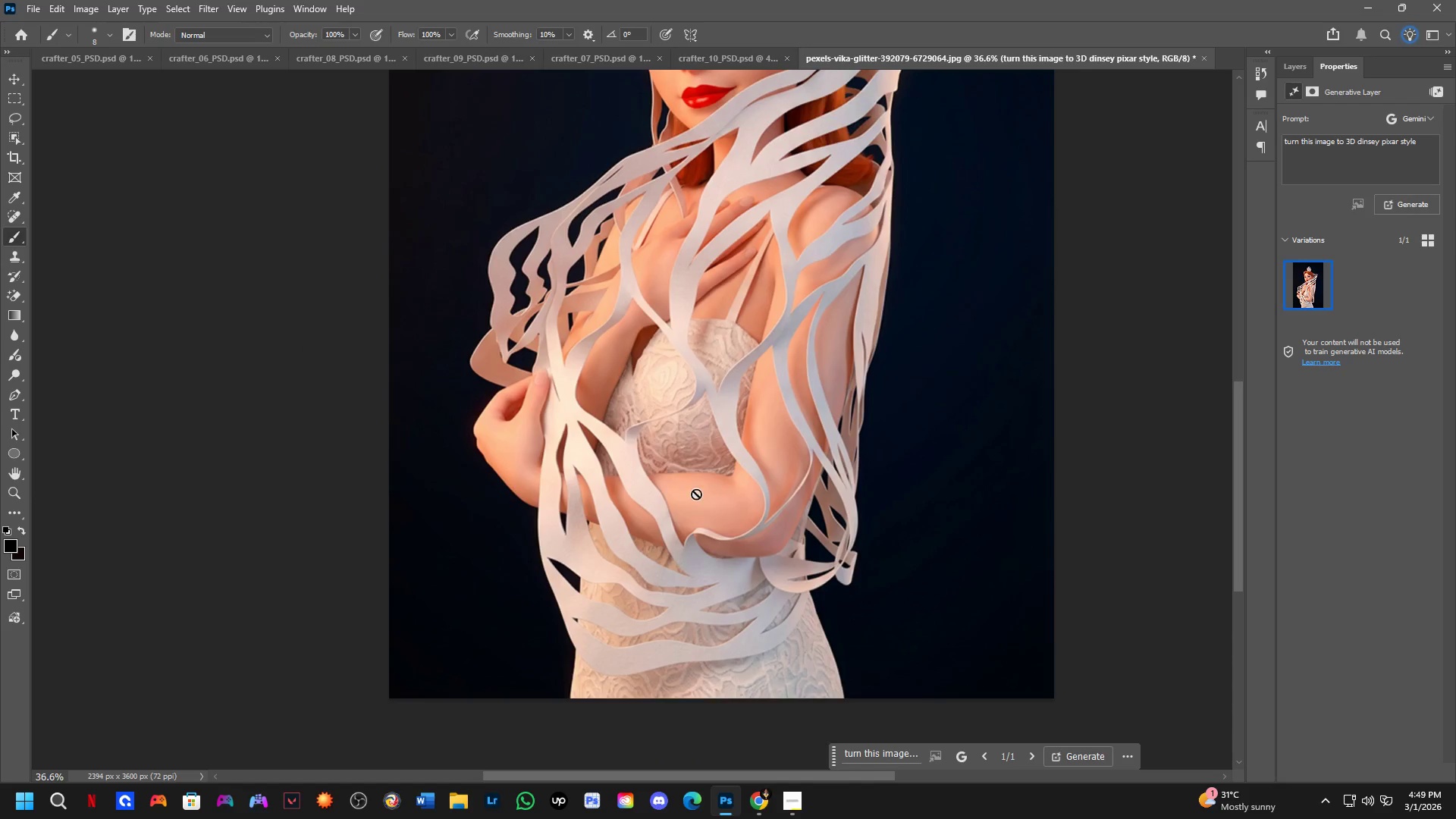 
key(Shift+ShiftLeft)
 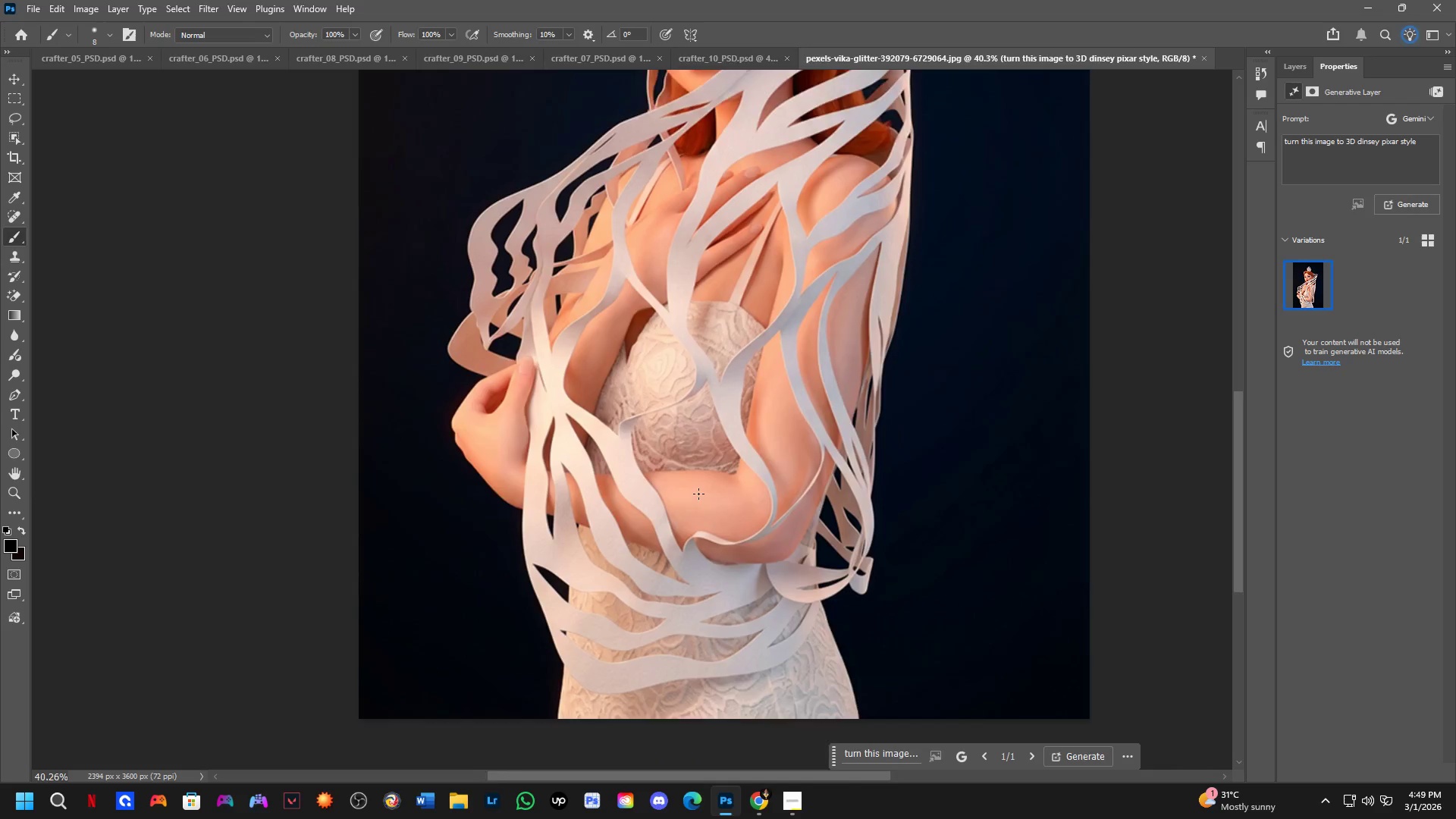 
hold_key(key=Space, duration=0.58)
 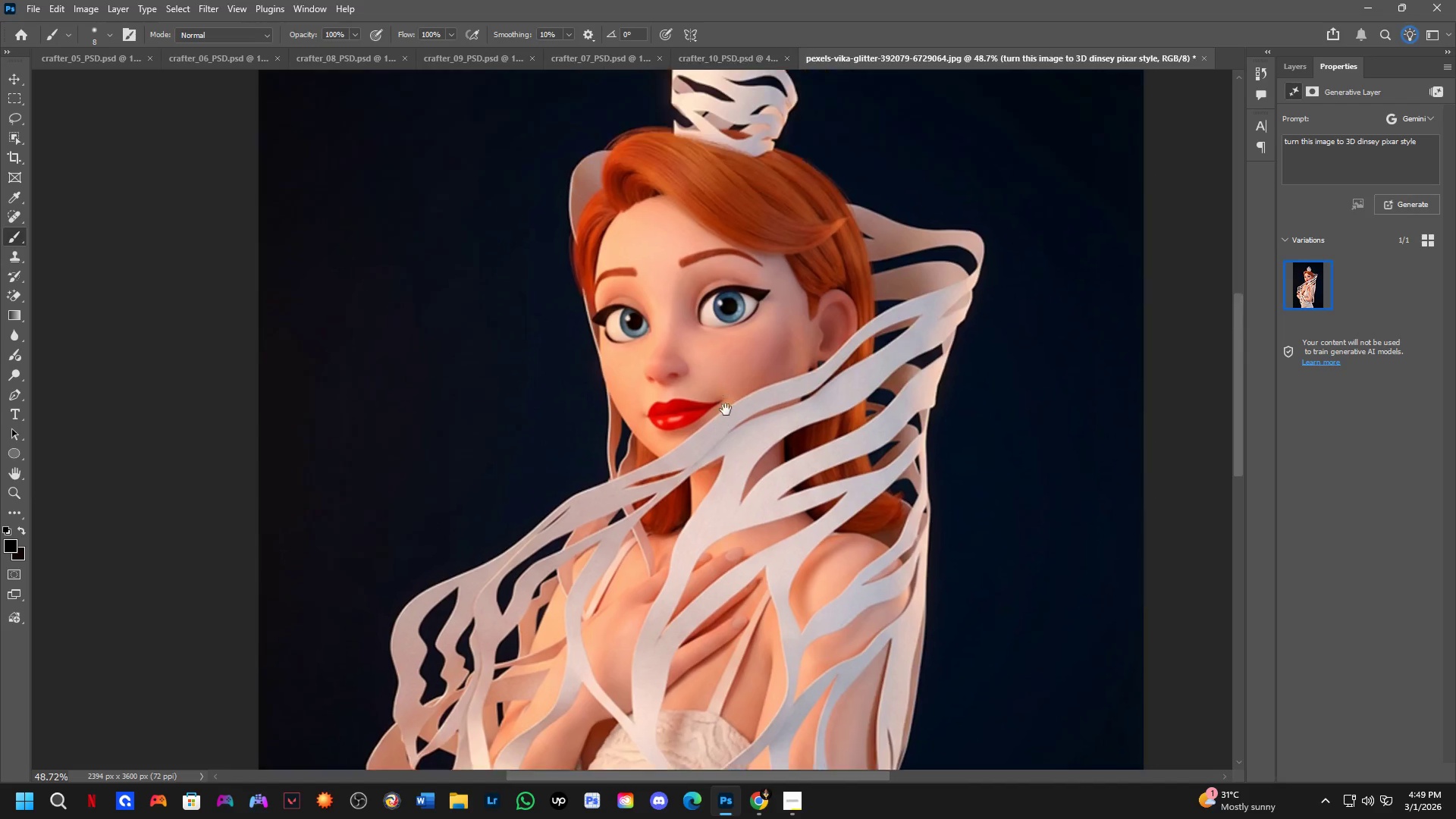 
left_click_drag(start_coordinate=[764, 292], to_coordinate=[743, 623])
 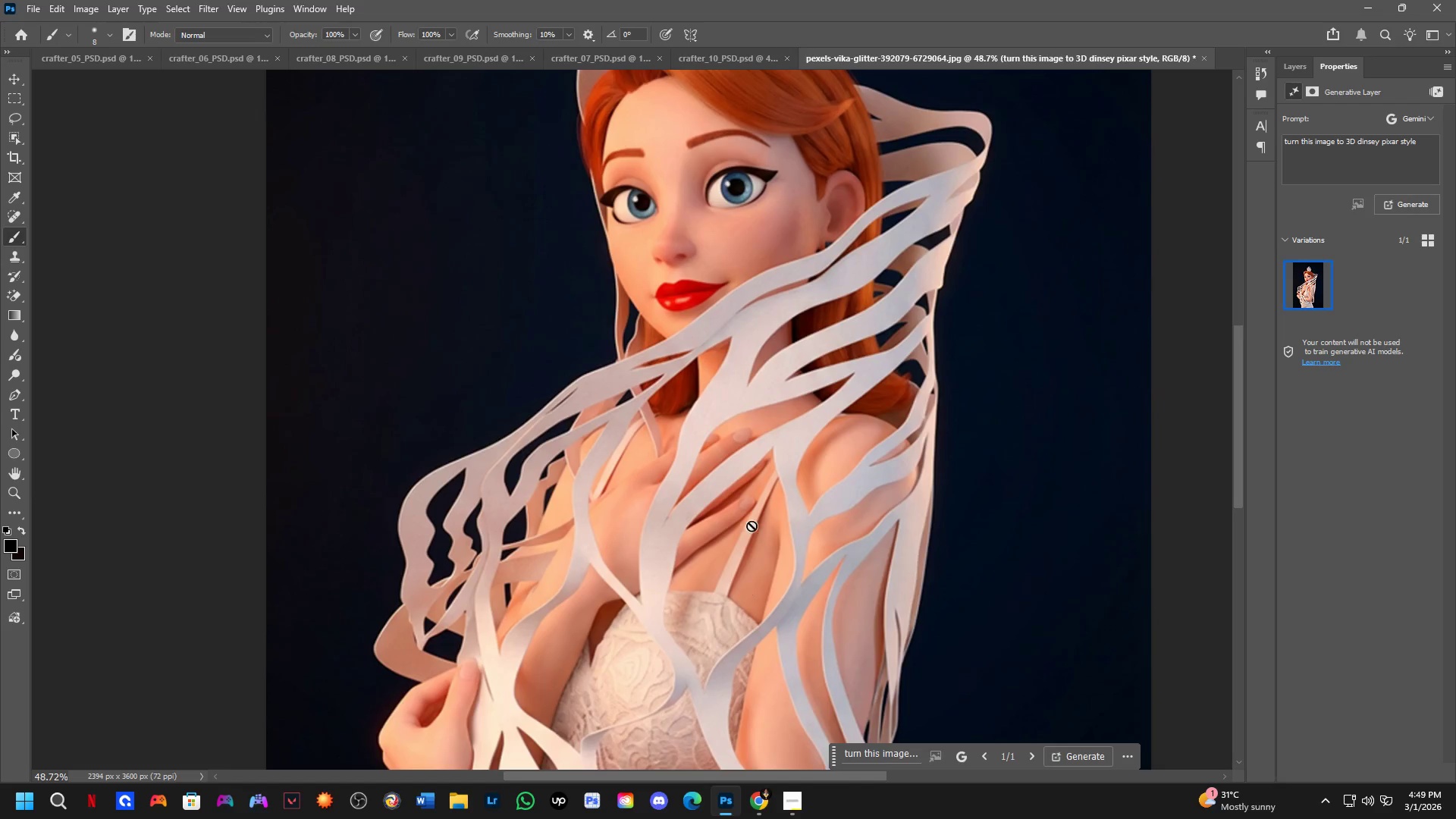 
scroll: coordinate [698, 494], scroll_direction: up, amount: 3.0
 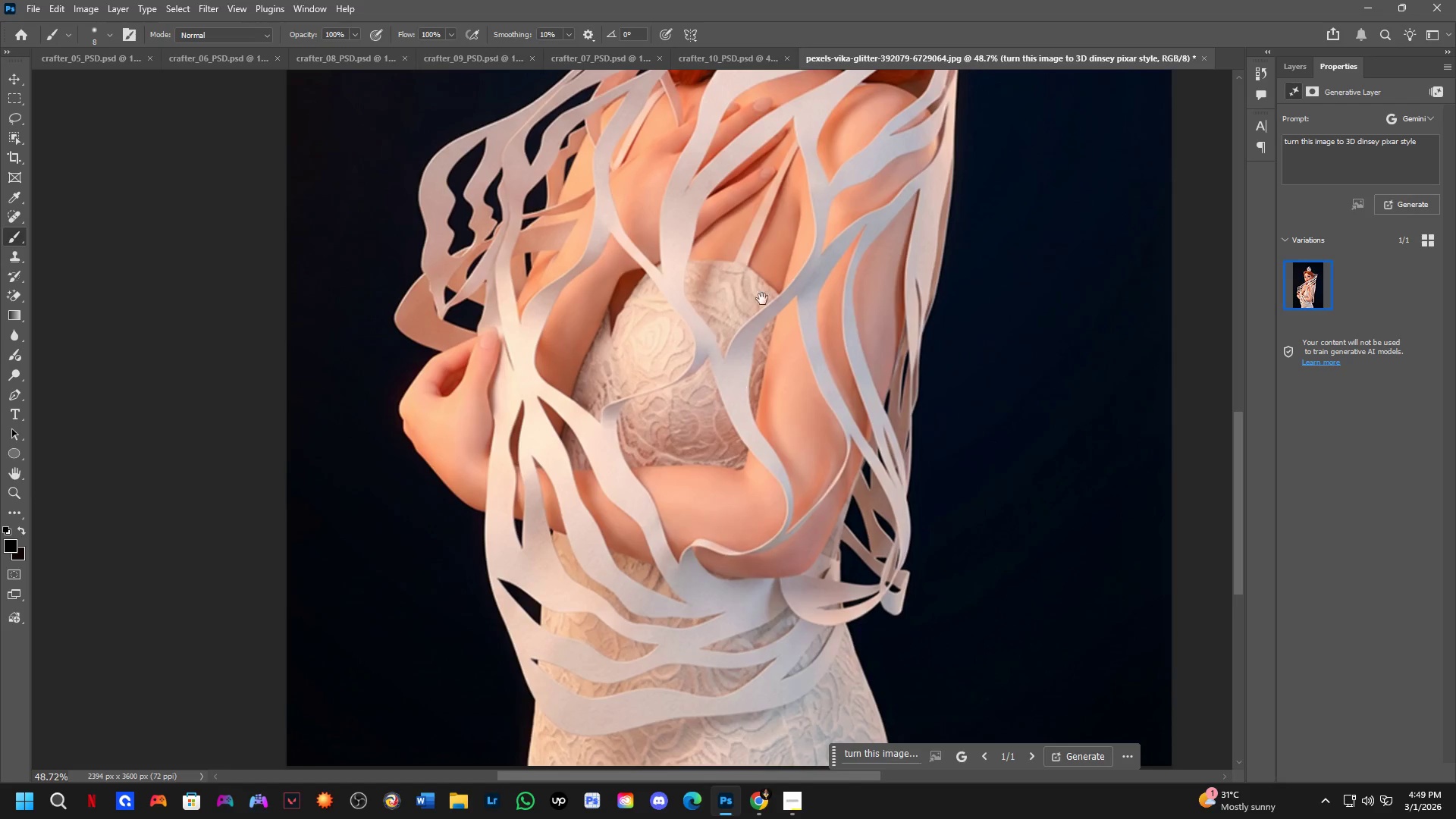 
hold_key(key=Space, duration=0.83)
 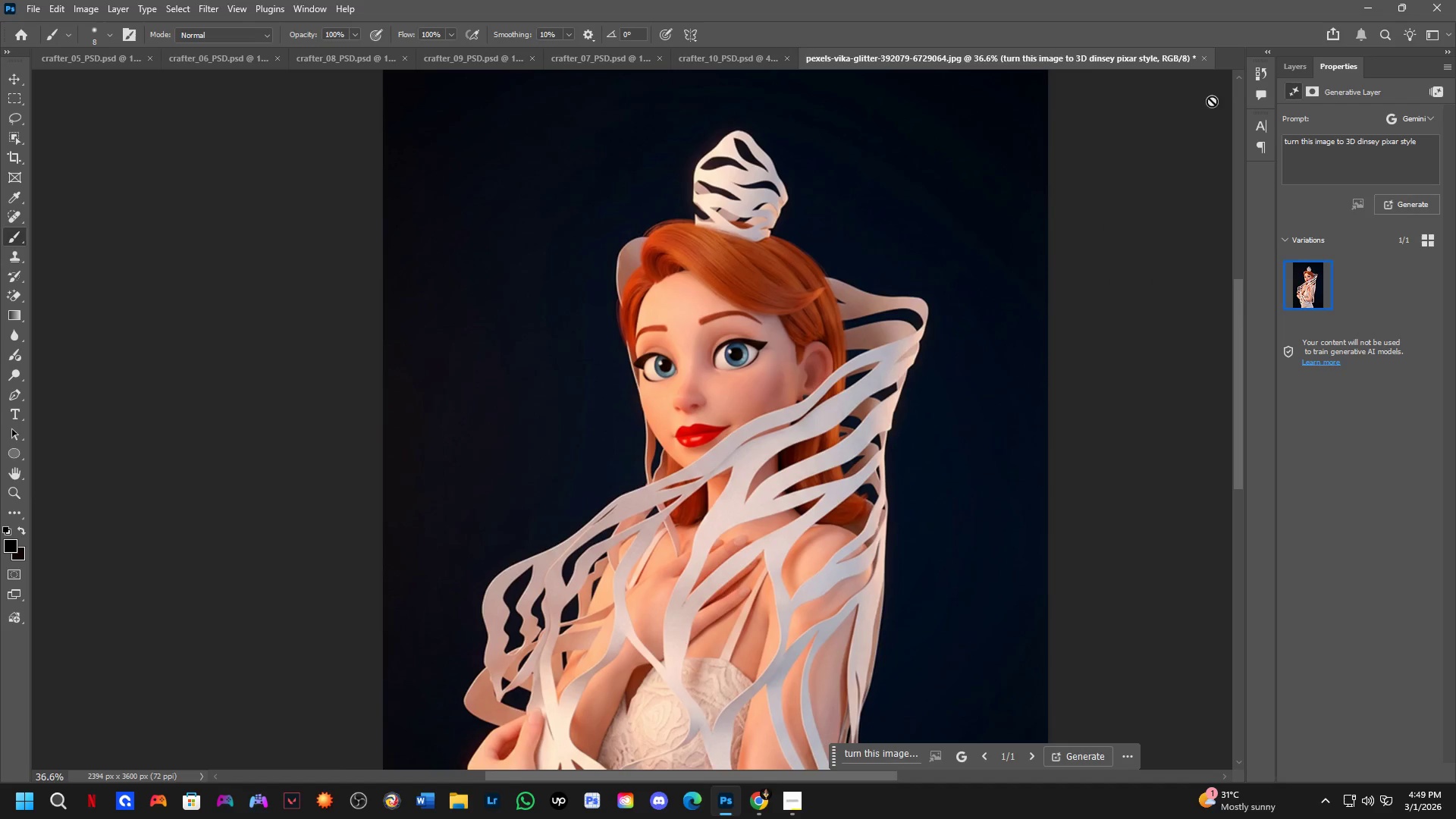 
left_click_drag(start_coordinate=[733, 272], to_coordinate=[726, 437])
 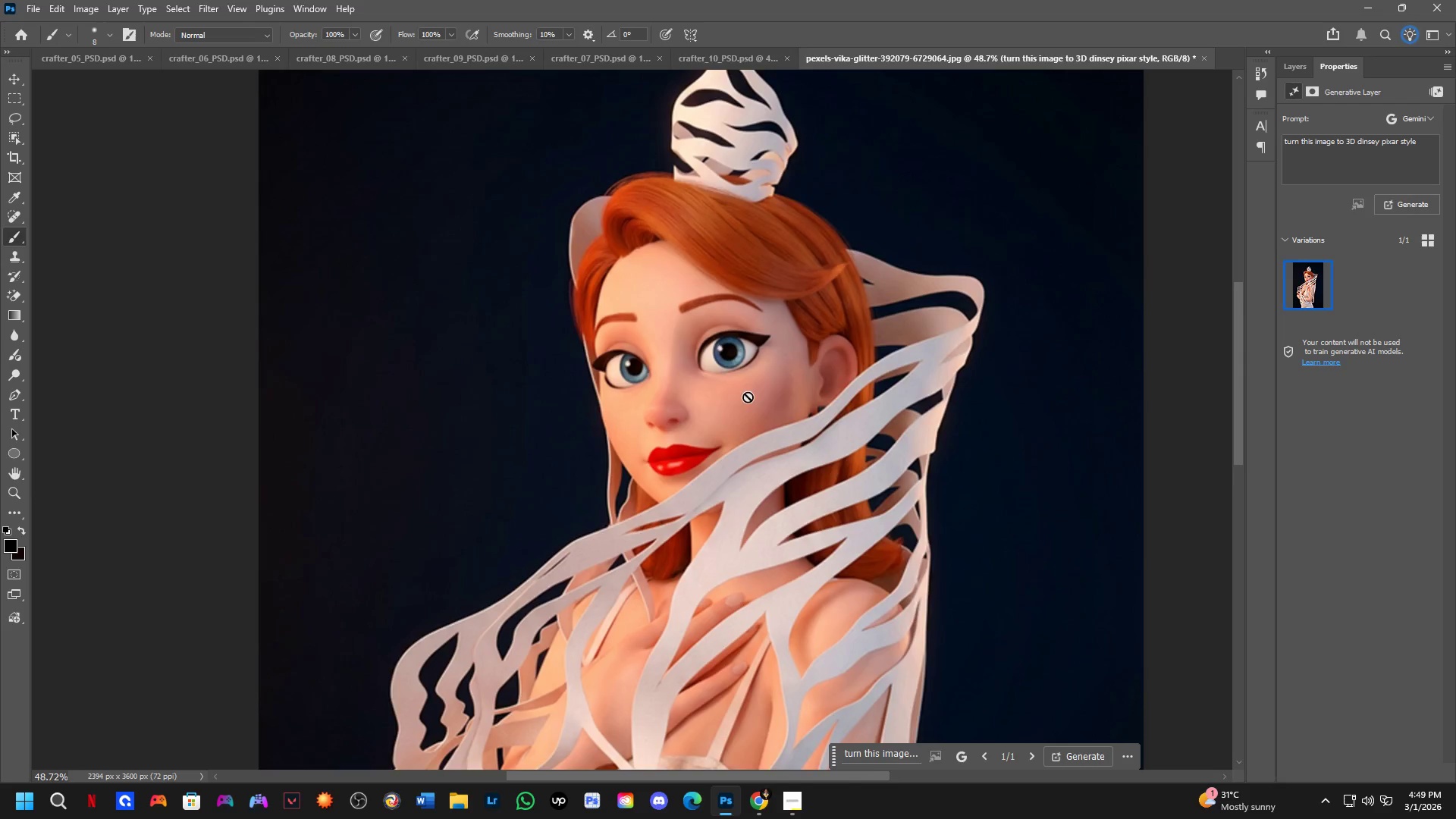 
scroll: coordinate [770, 347], scroll_direction: down, amount: 3.0
 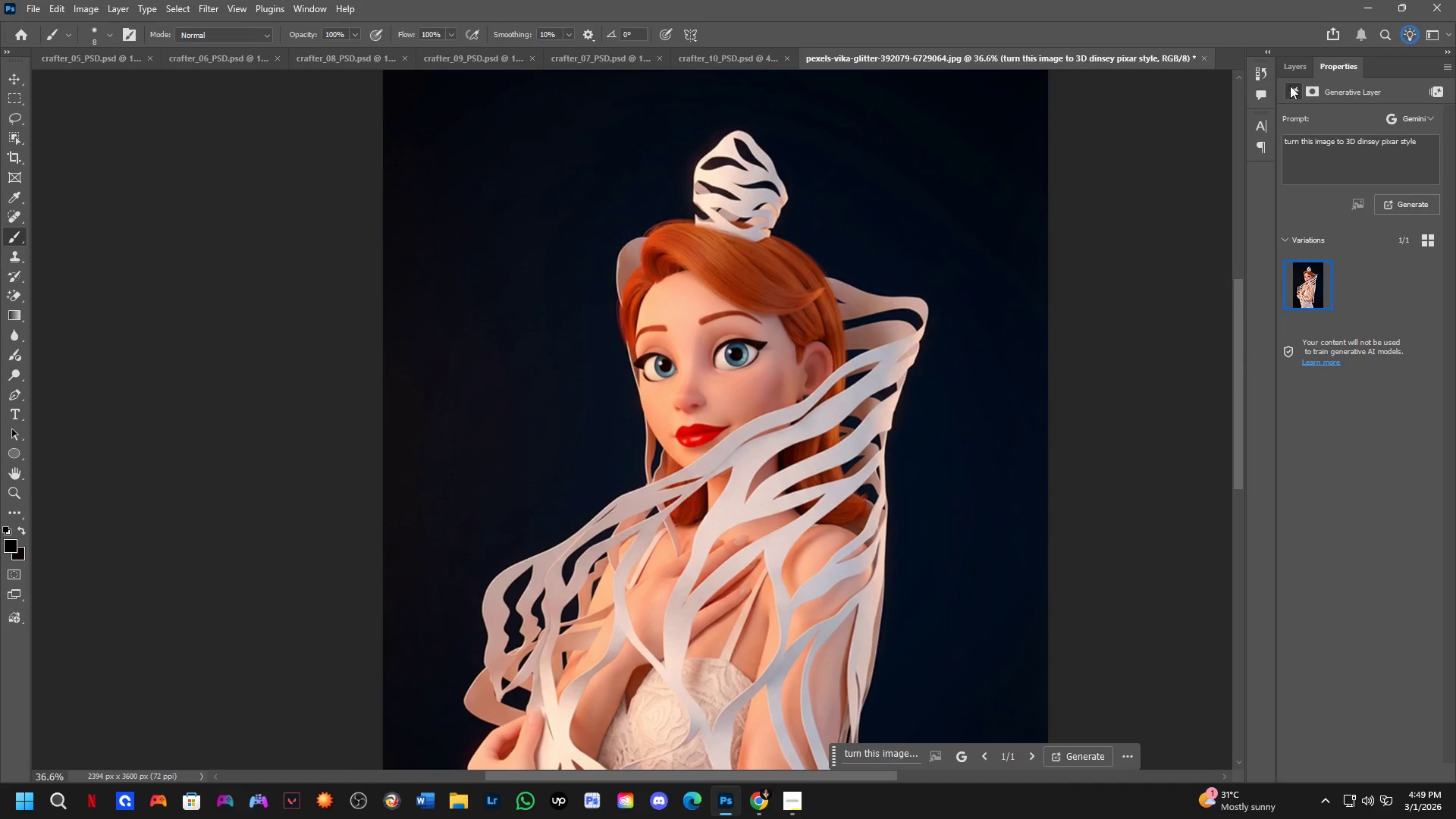 
left_click([1289, 63])
 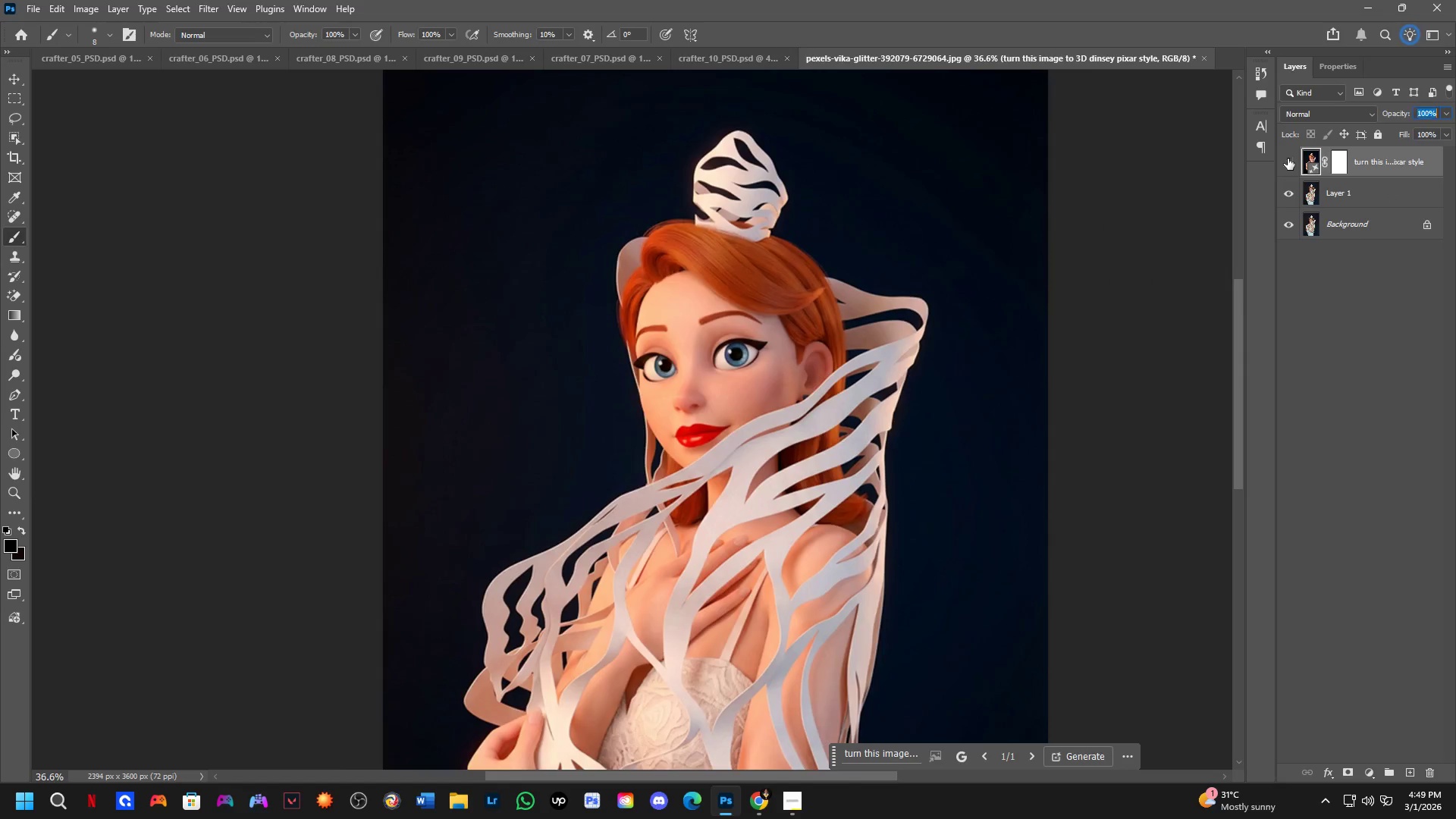 
double_click([1288, 158])
 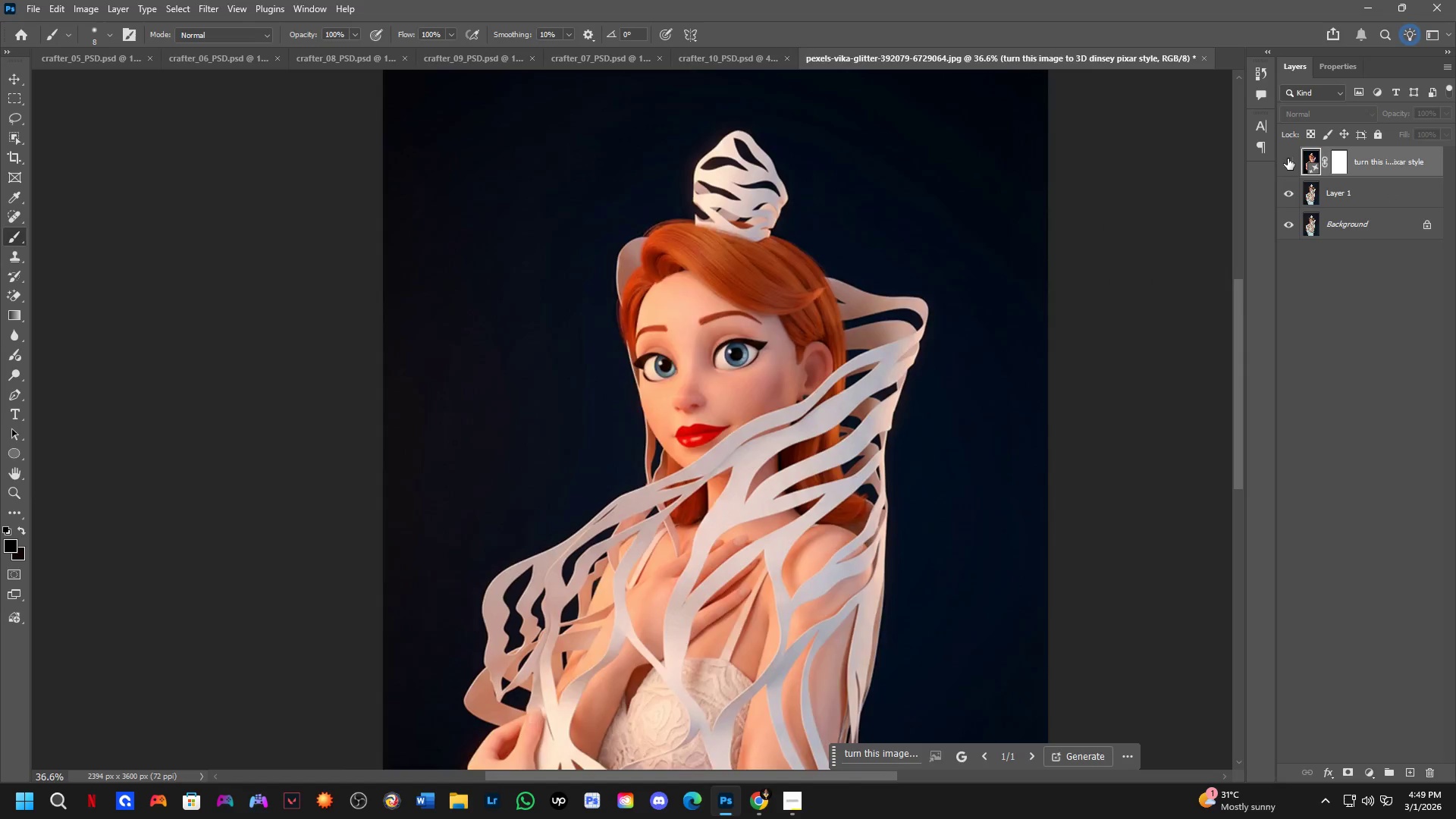 
double_click([1288, 158])
 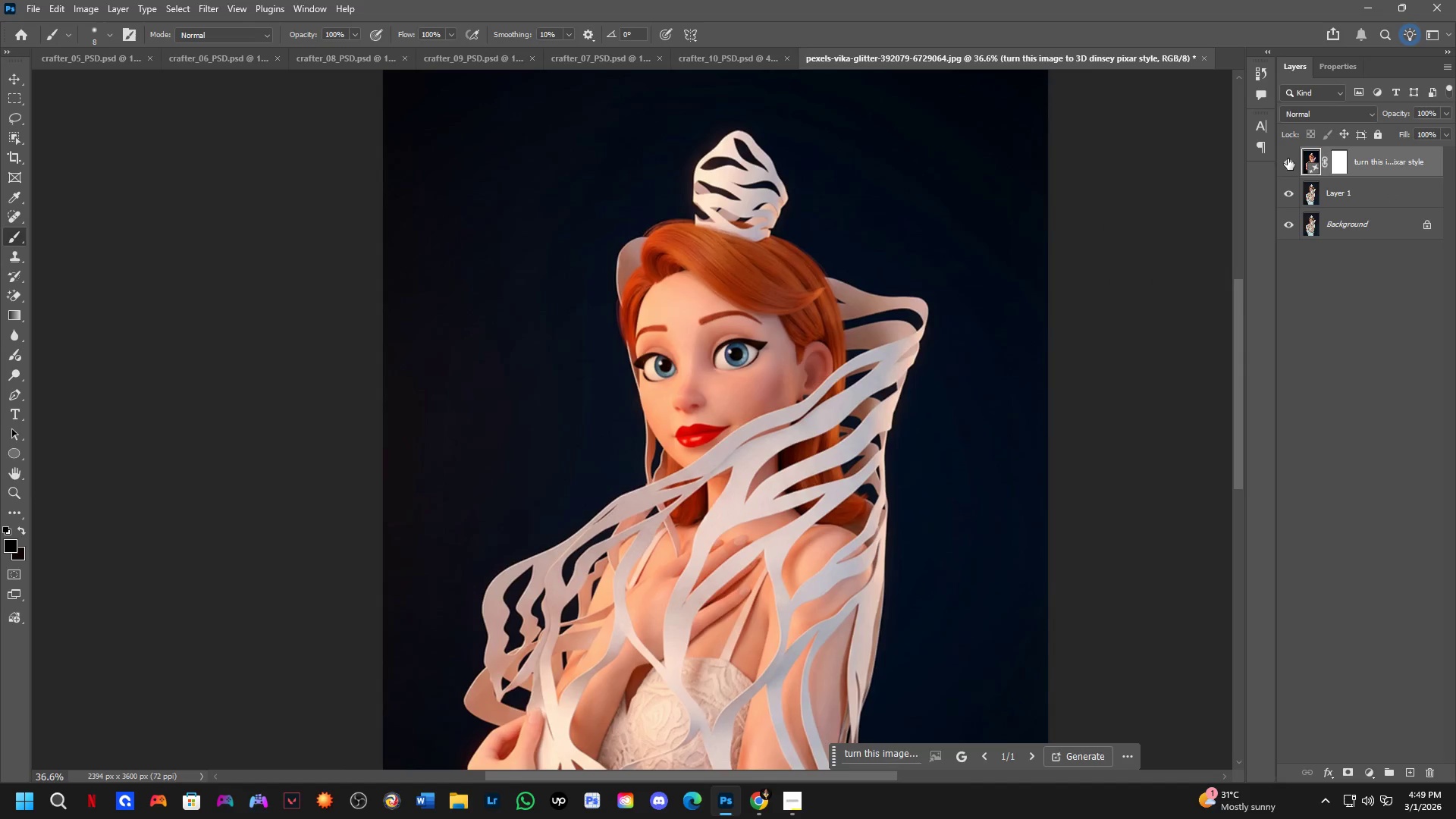 
triple_click([1288, 158])
 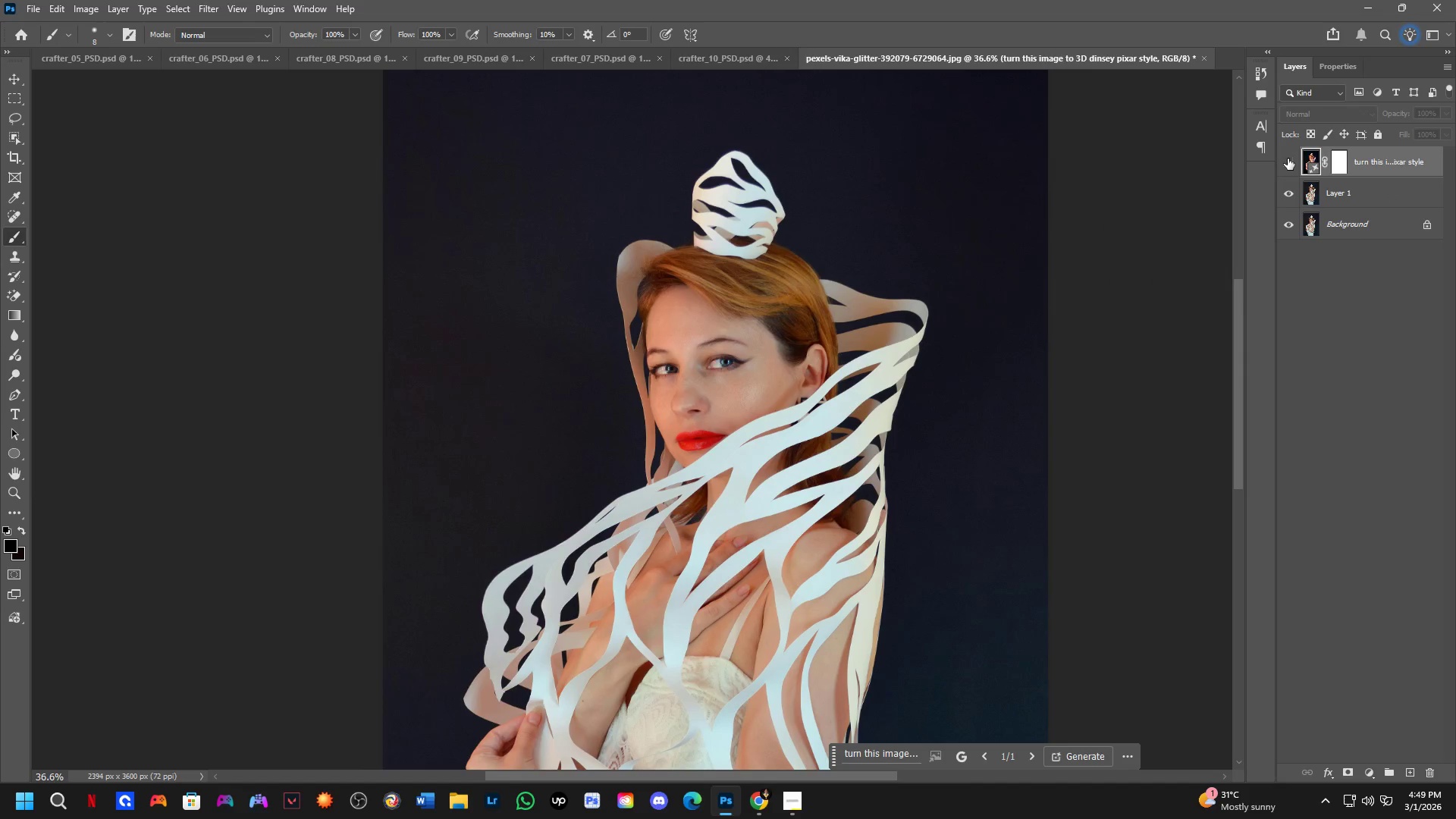 
triple_click([1288, 158])
 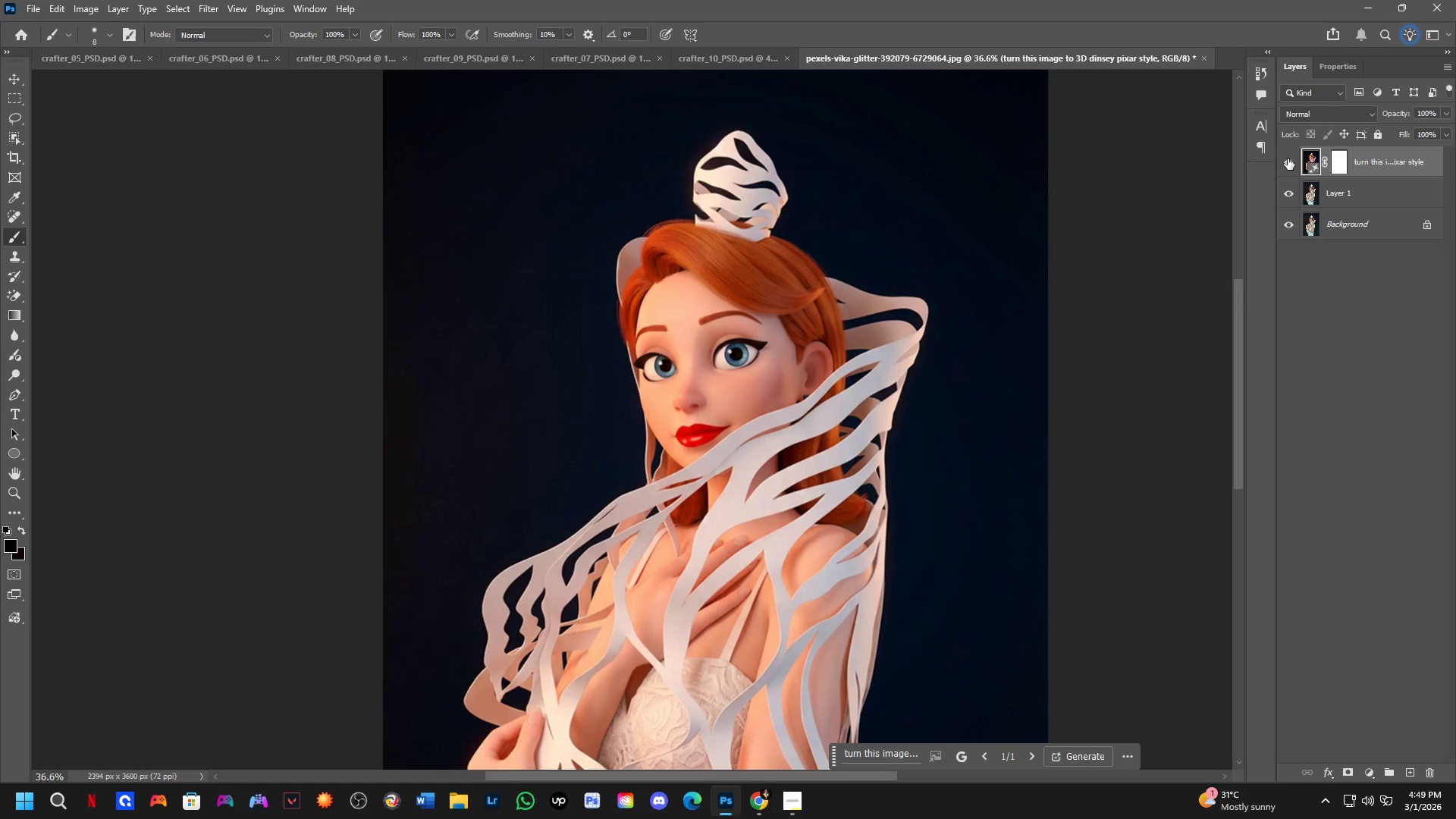 
triple_click([1288, 158])
 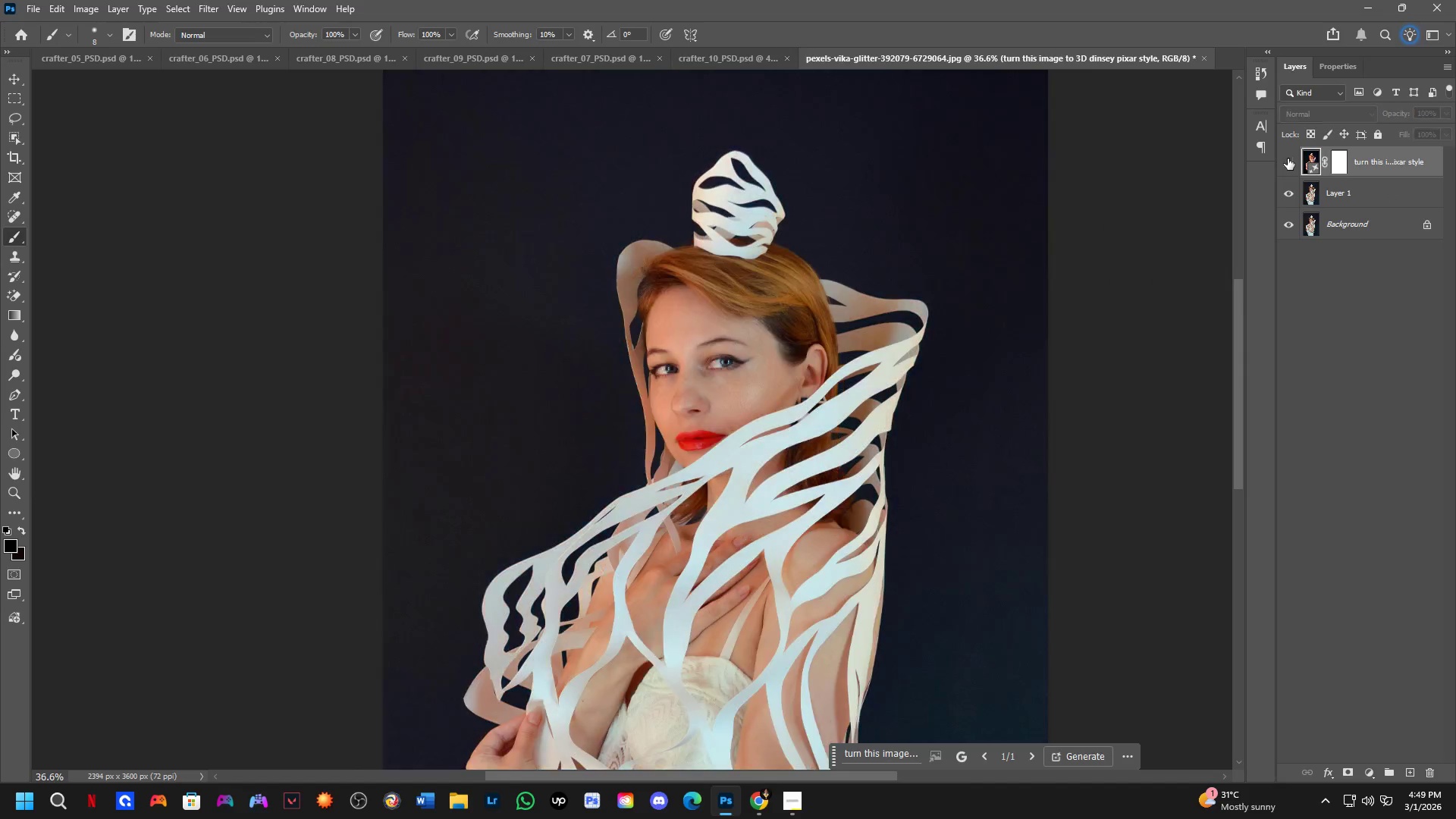 
triple_click([1288, 158])
 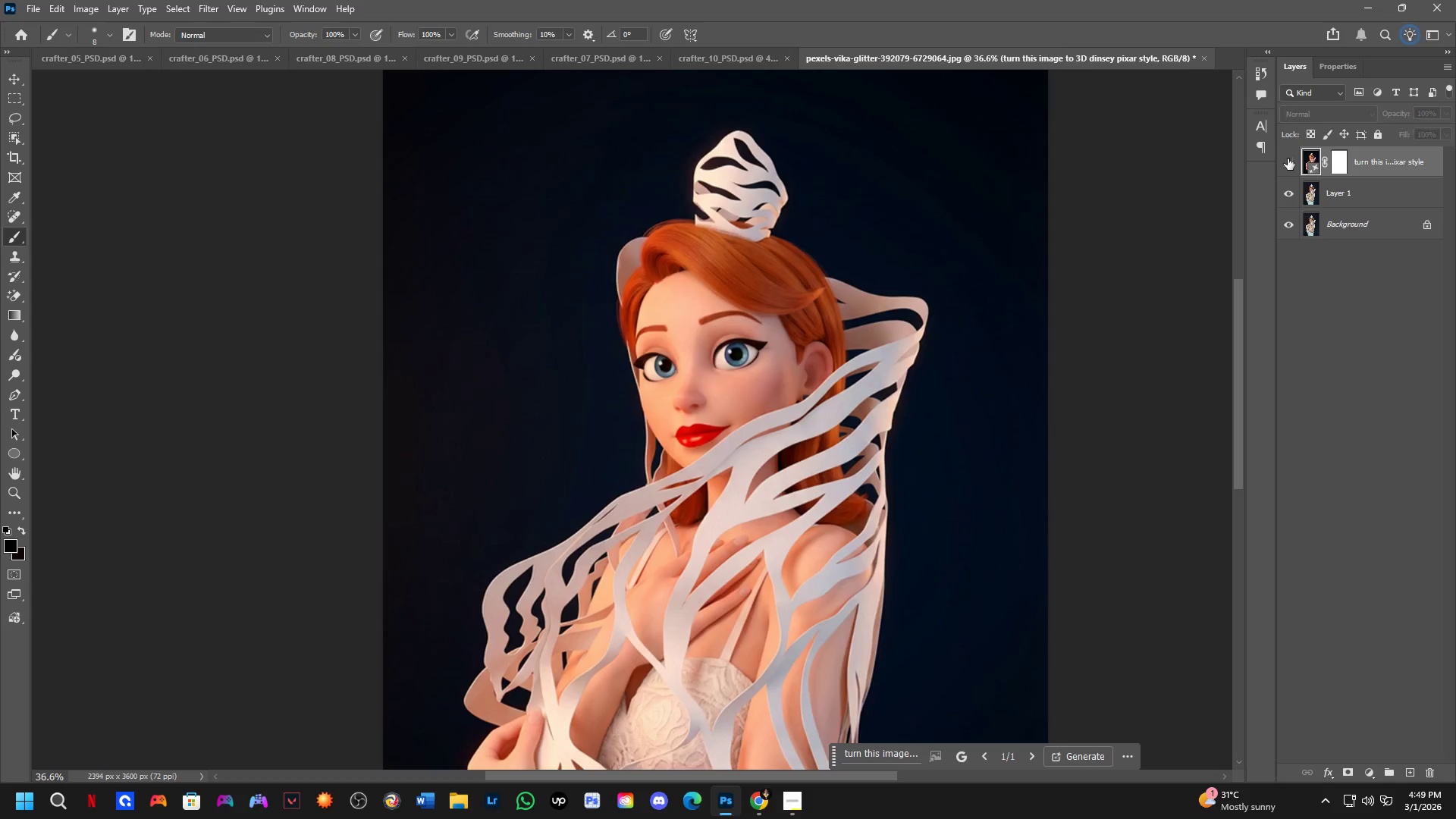 
double_click([1288, 158])
 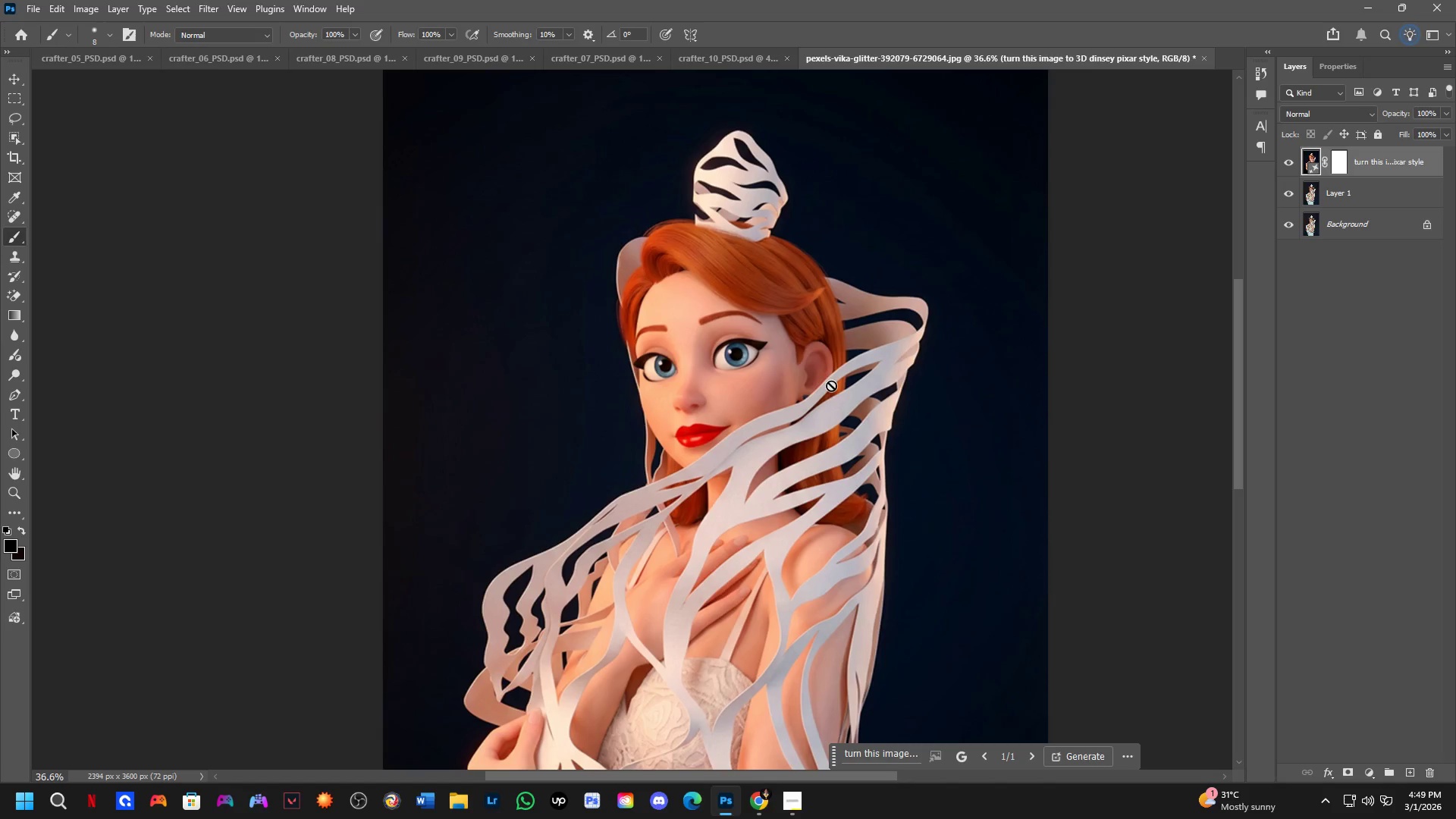 
key(Shift+ShiftLeft)
 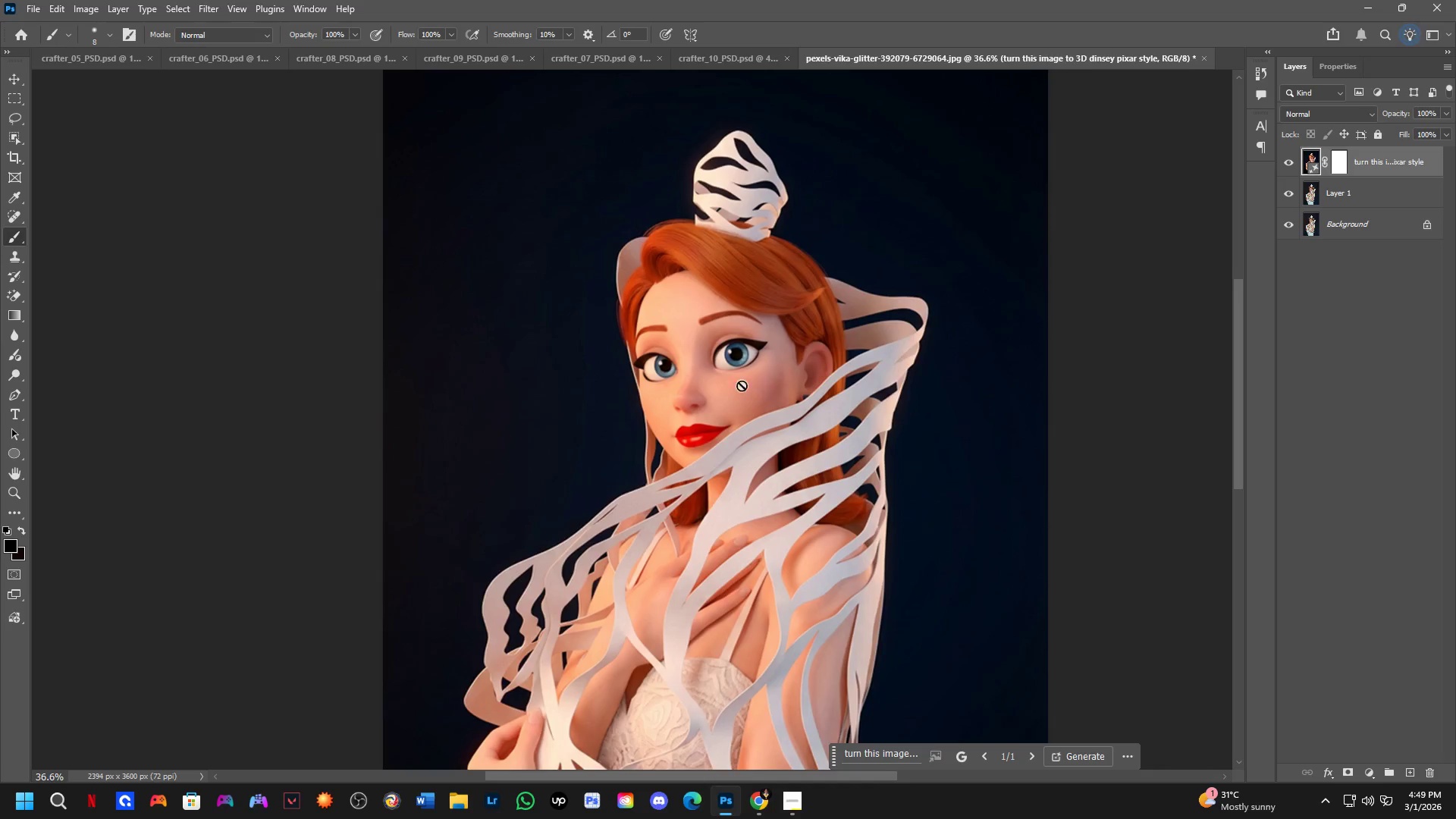 
scroll: coordinate [739, 382], scroll_direction: up, amount: 3.0
 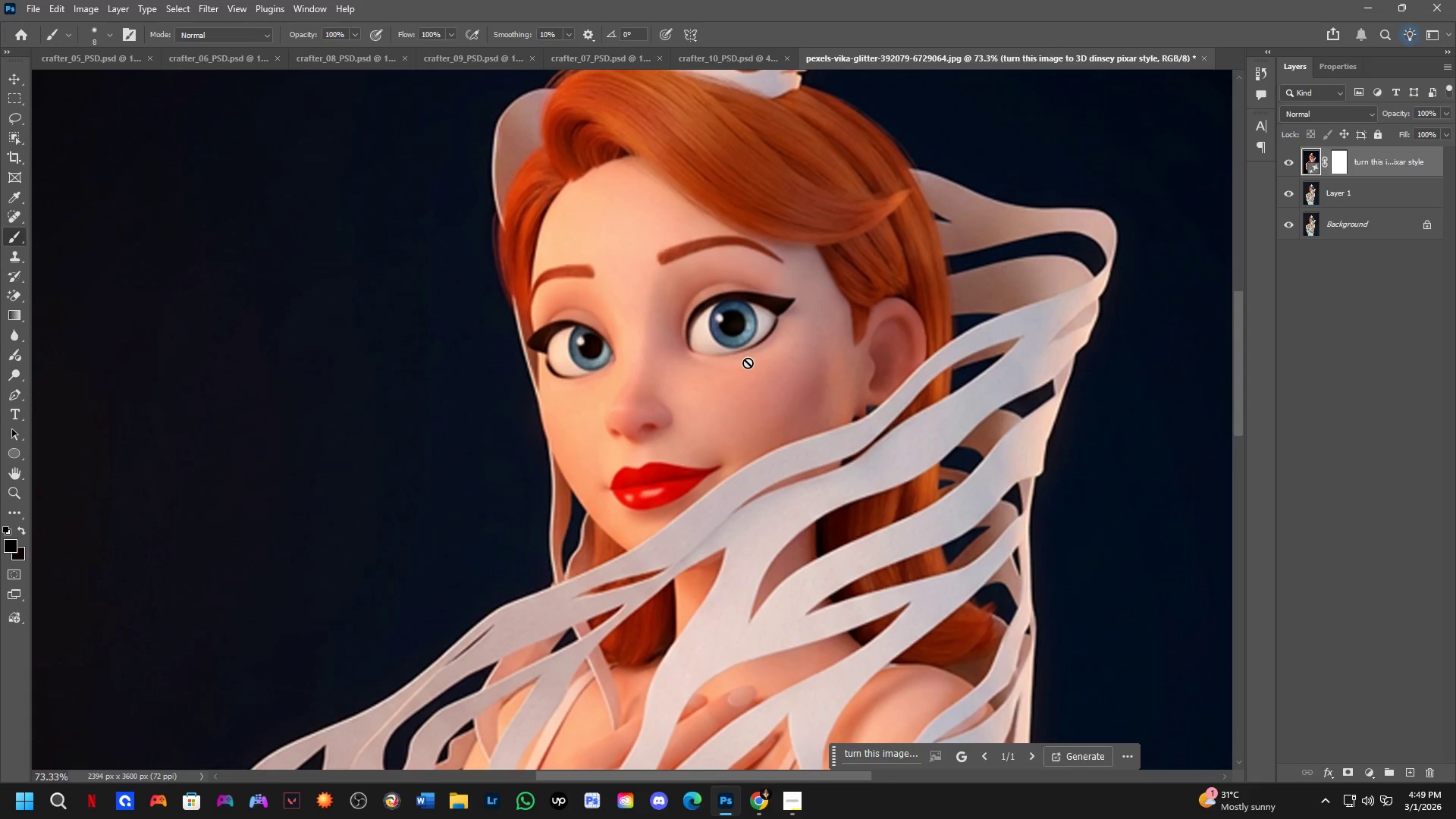 
scroll: coordinate [748, 362], scroll_direction: down, amount: 6.0
 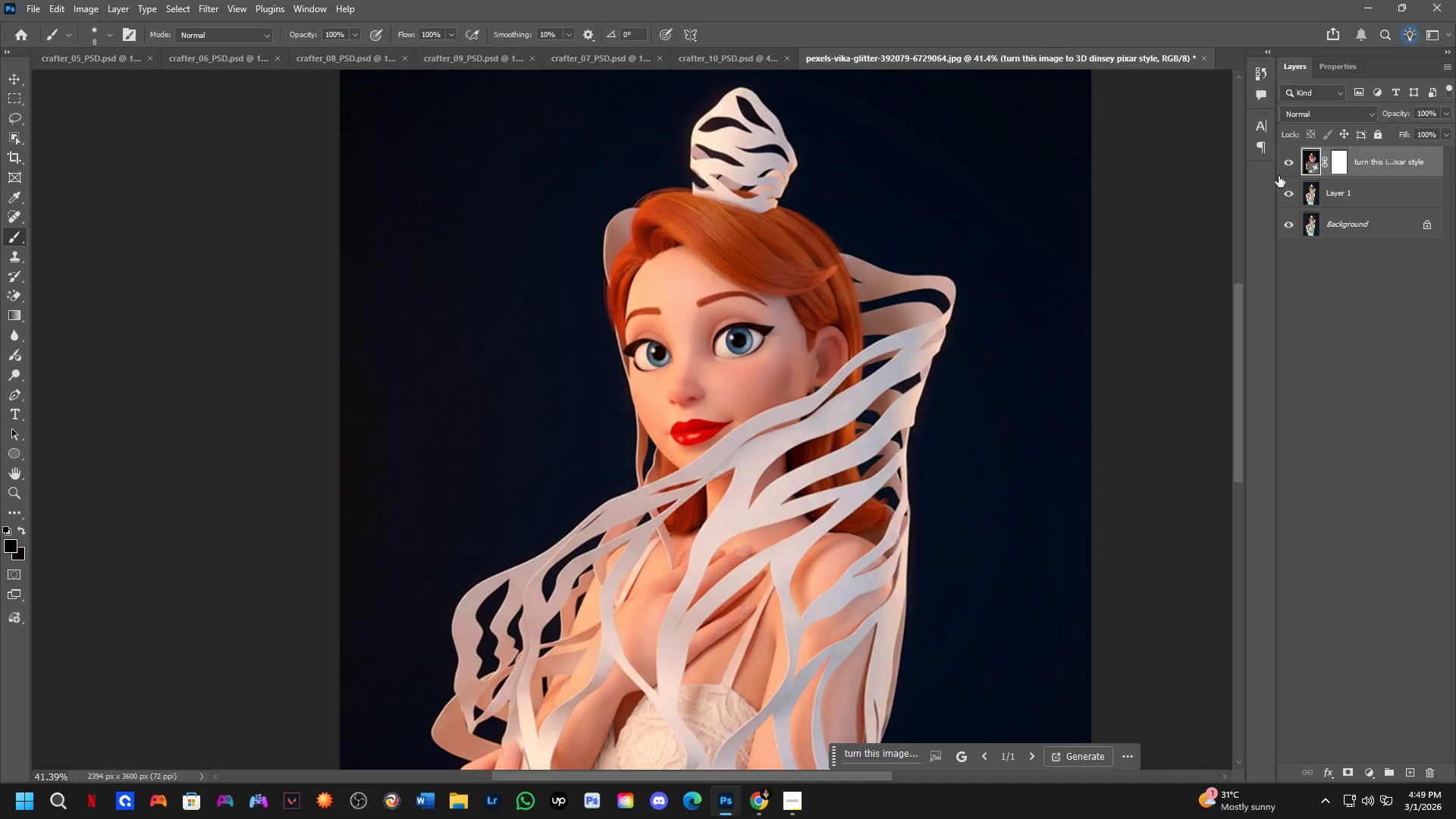 
left_click([1285, 167])
 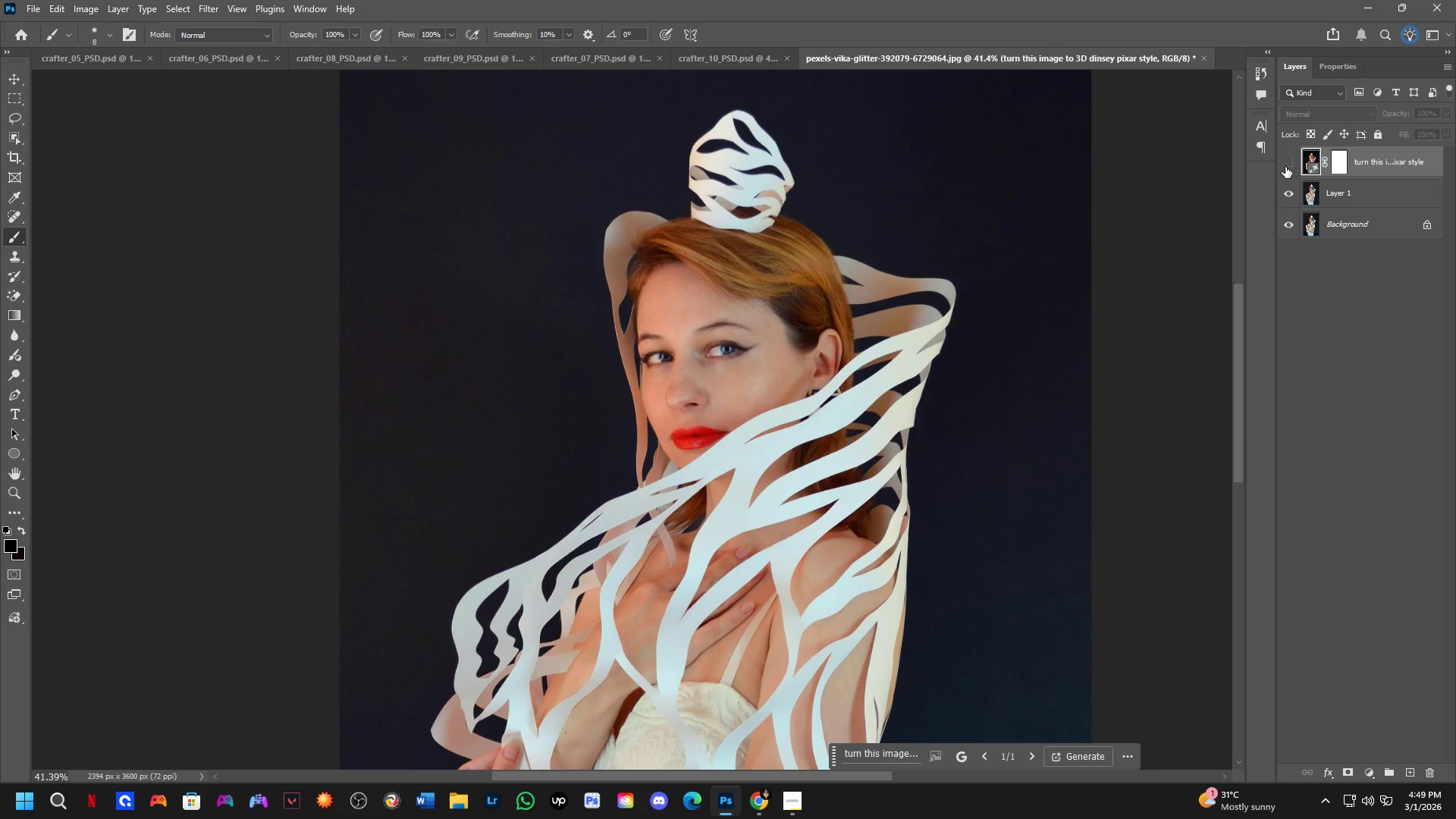 
left_click([1285, 167])
 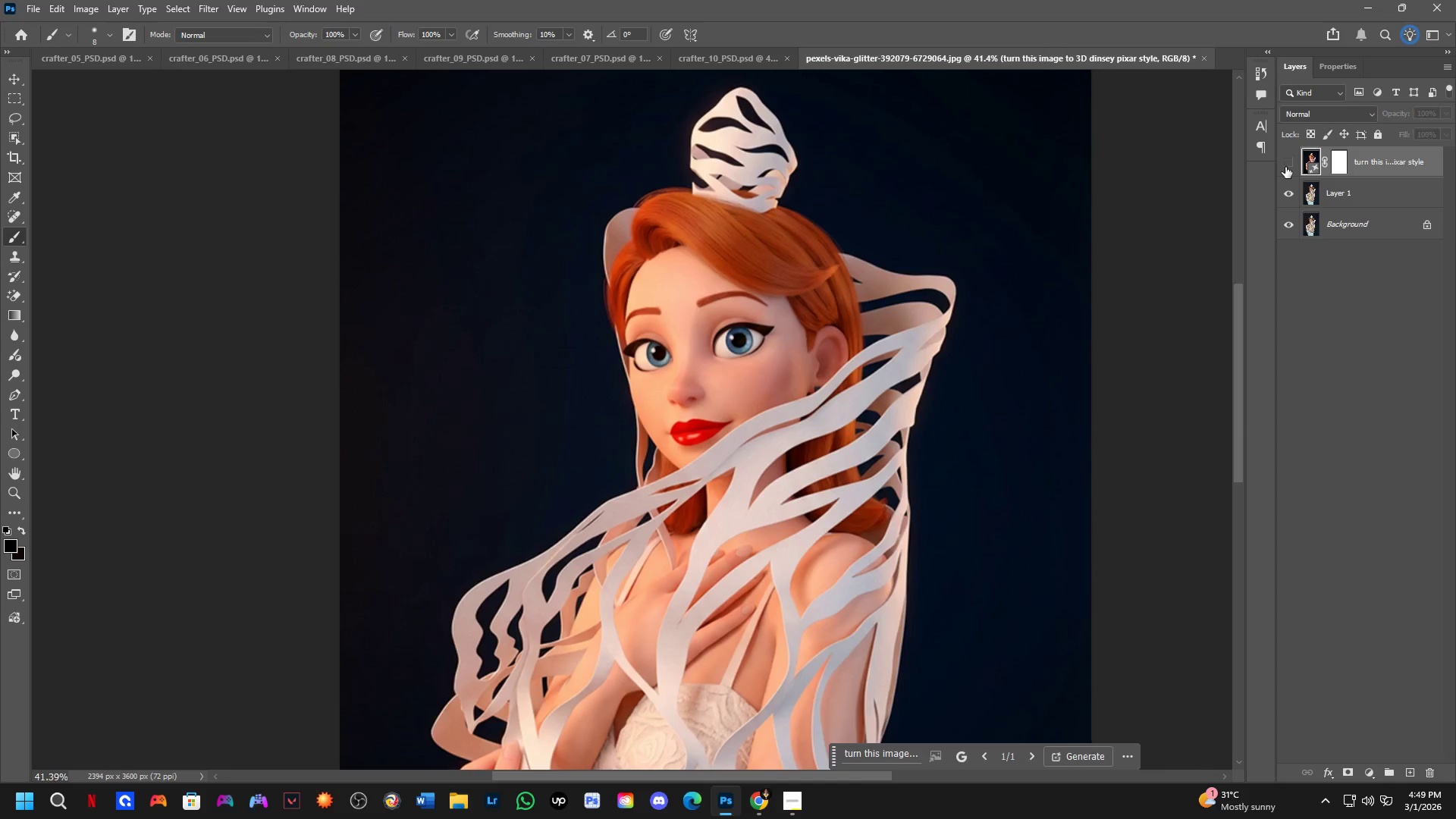 
double_click([1285, 167])
 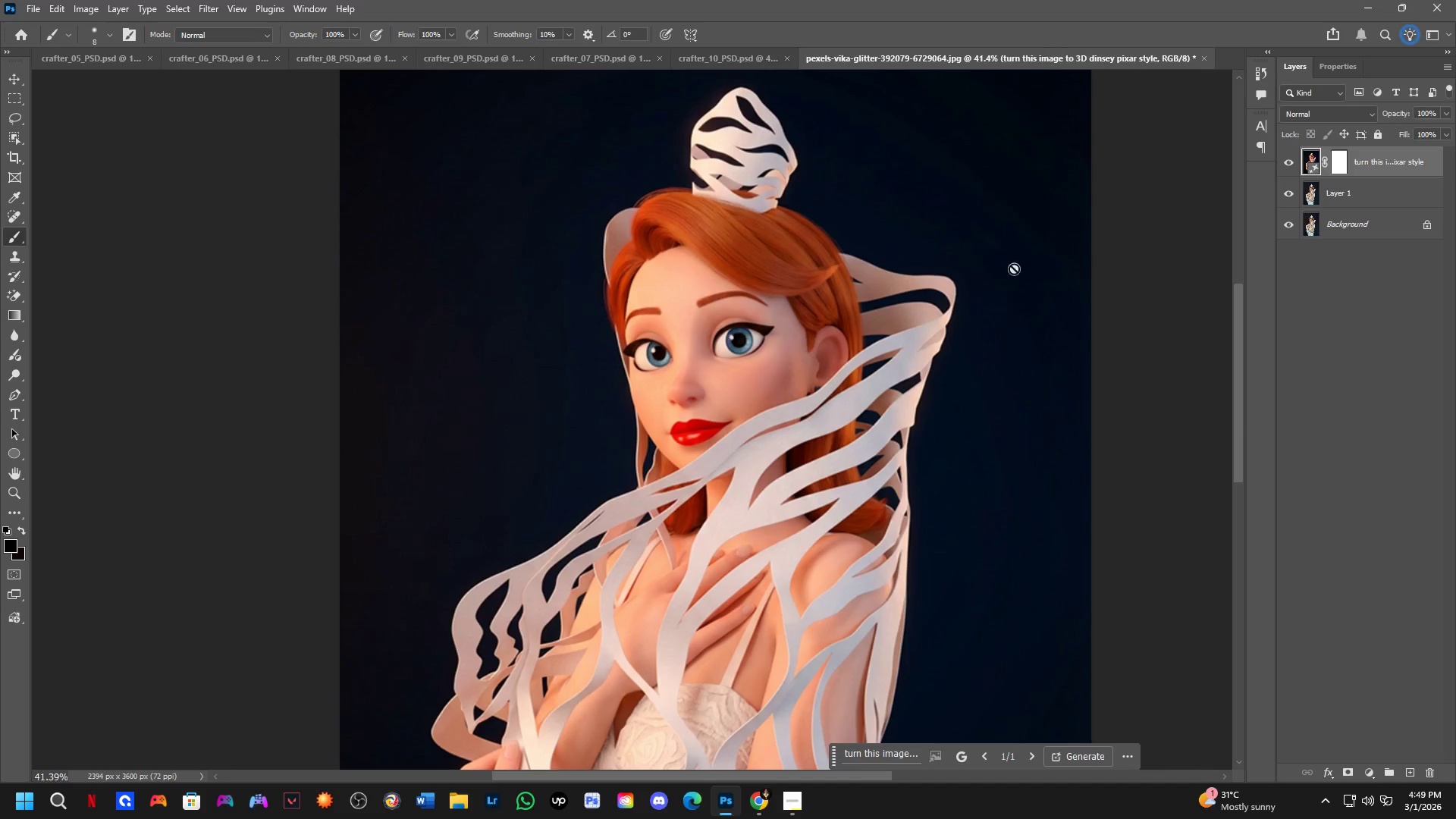 
hold_key(key=Space, duration=0.69)
 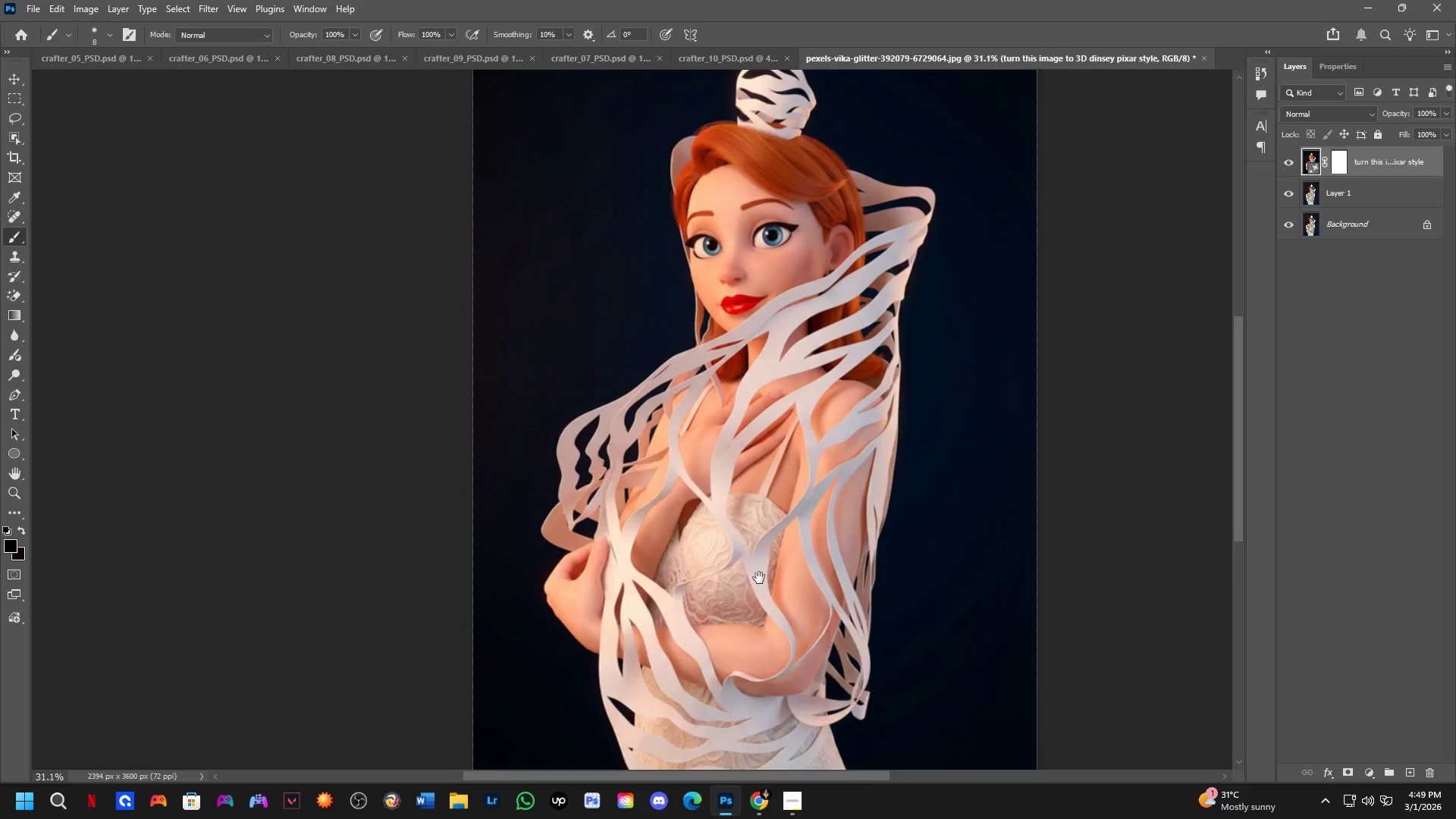 
left_click_drag(start_coordinate=[758, 426], to_coordinate=[793, 291])
 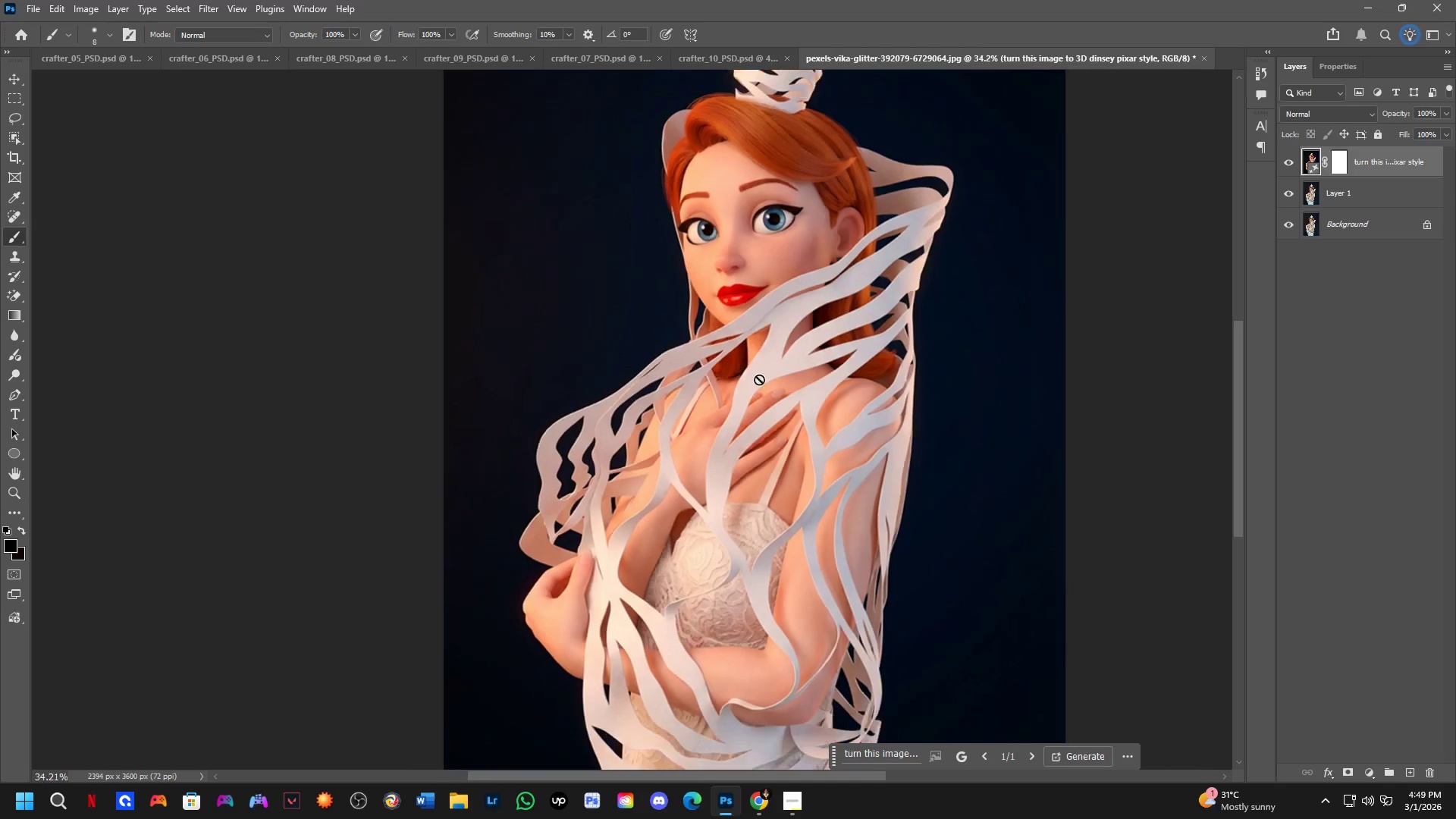 
scroll: coordinate [757, 327], scroll_direction: down, amount: 1.0
 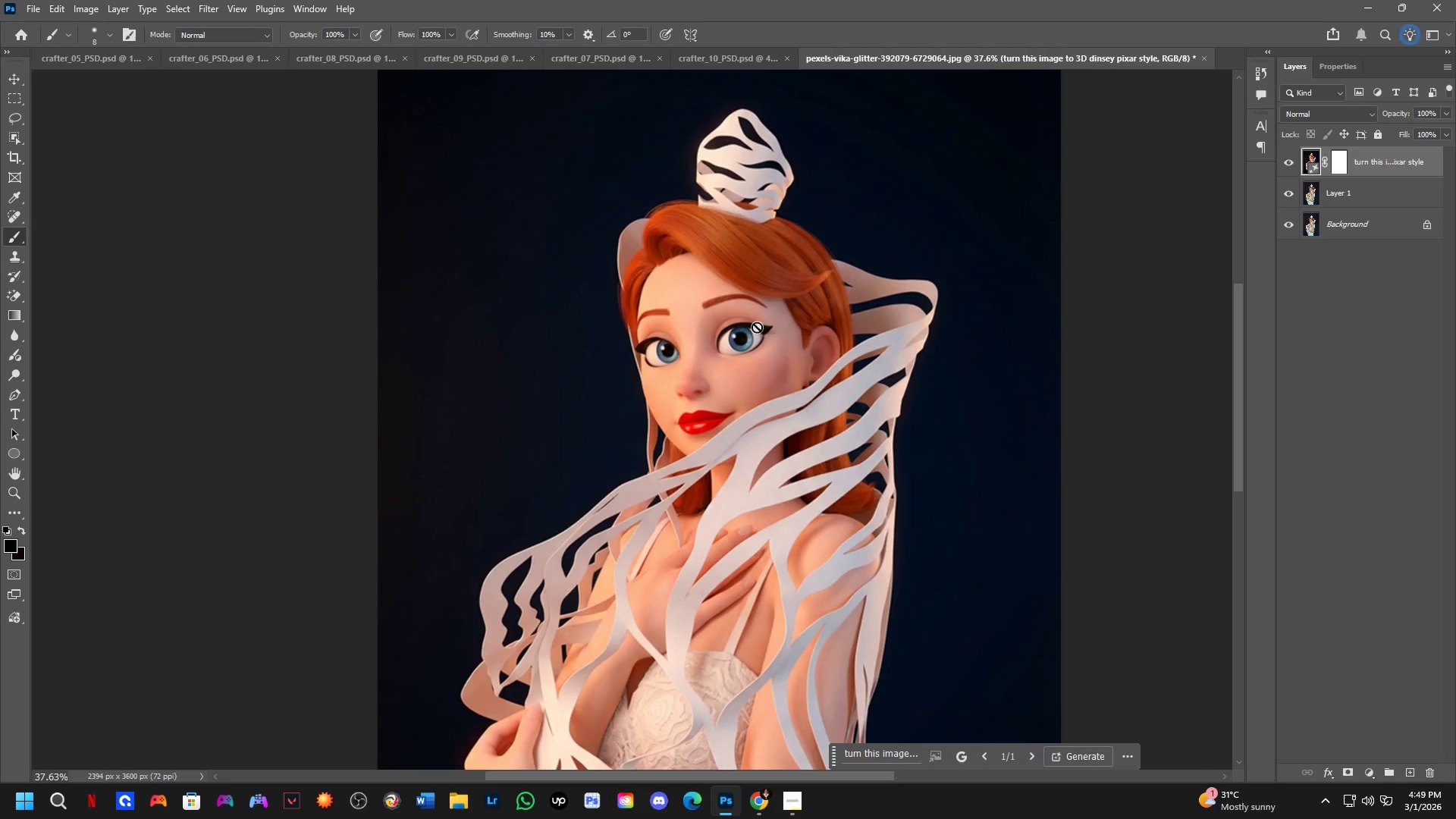 
hold_key(key=Space, duration=0.62)
 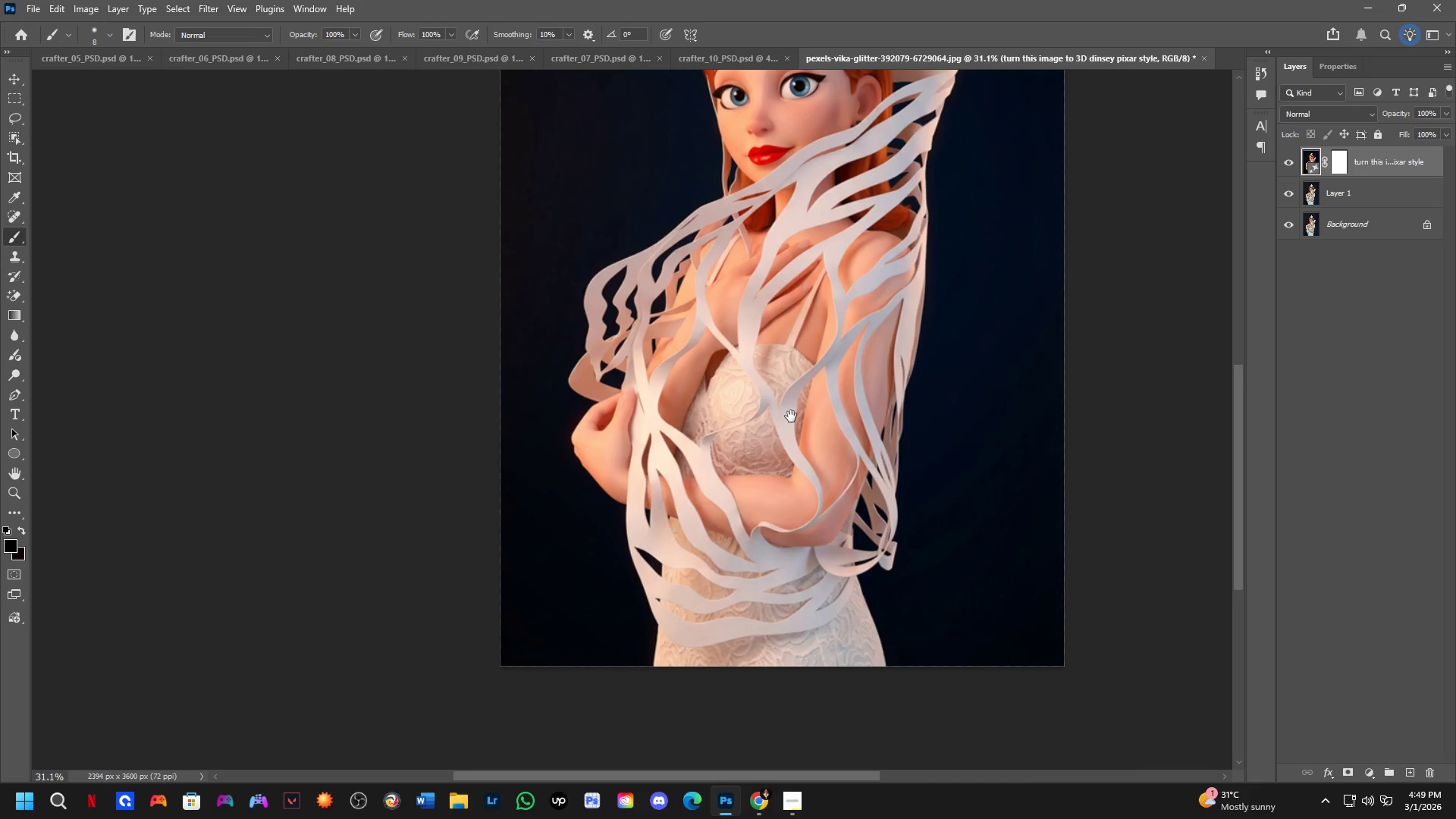 
left_click_drag(start_coordinate=[758, 586], to_coordinate=[785, 420])
 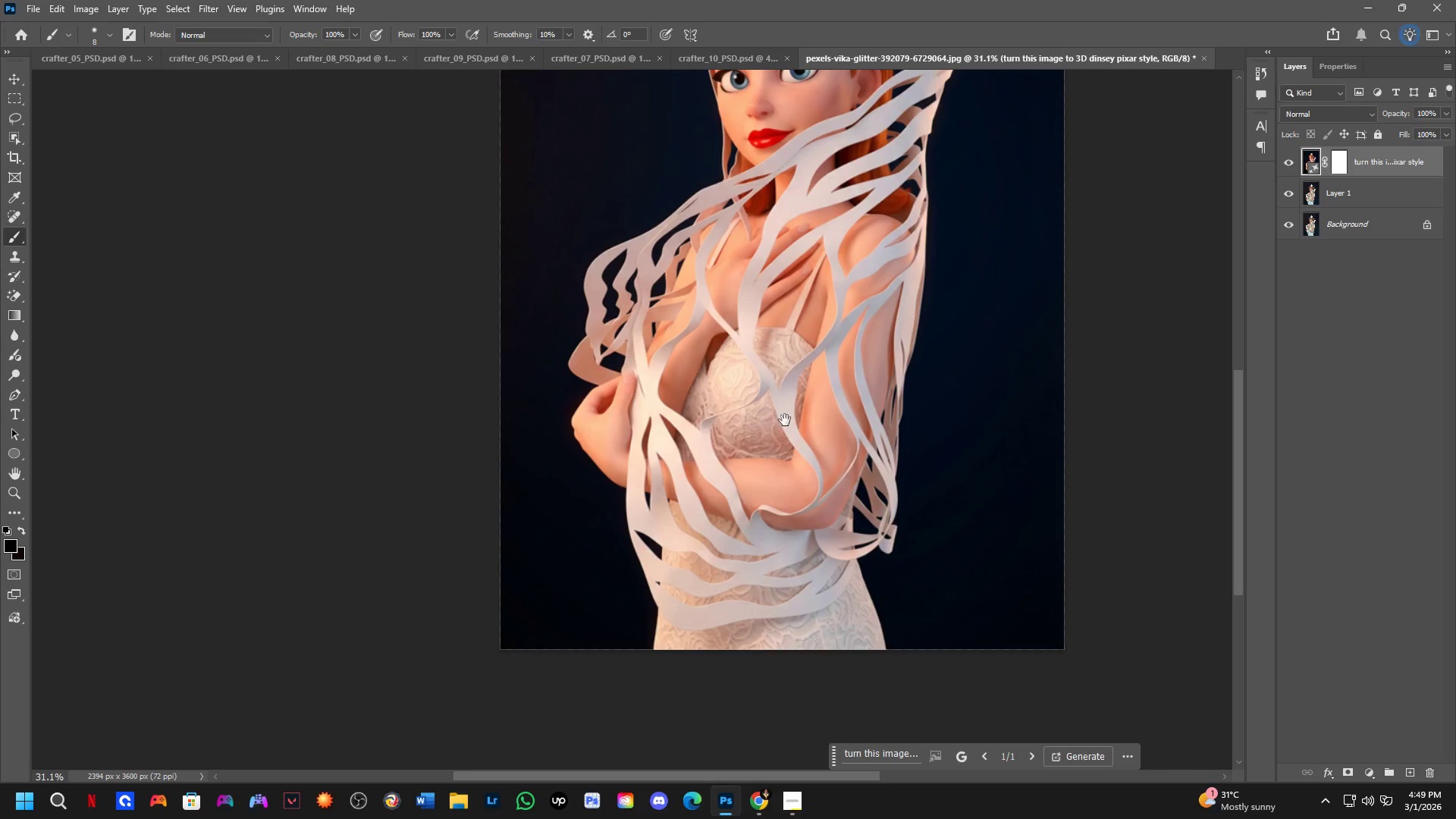 
scroll: coordinate [755, 394], scroll_direction: down, amount: 2.0
 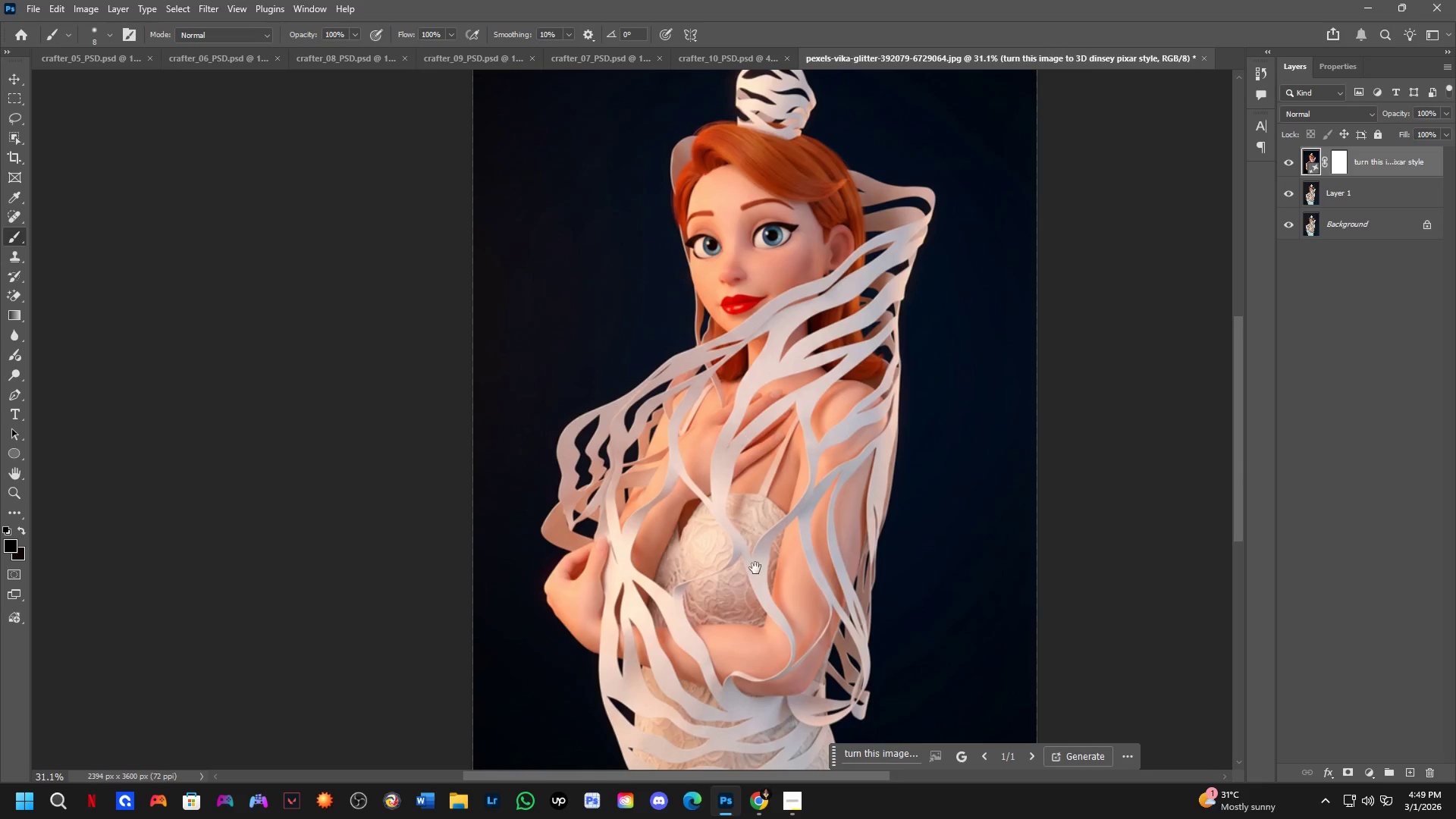 
hold_key(key=Space, duration=0.52)
 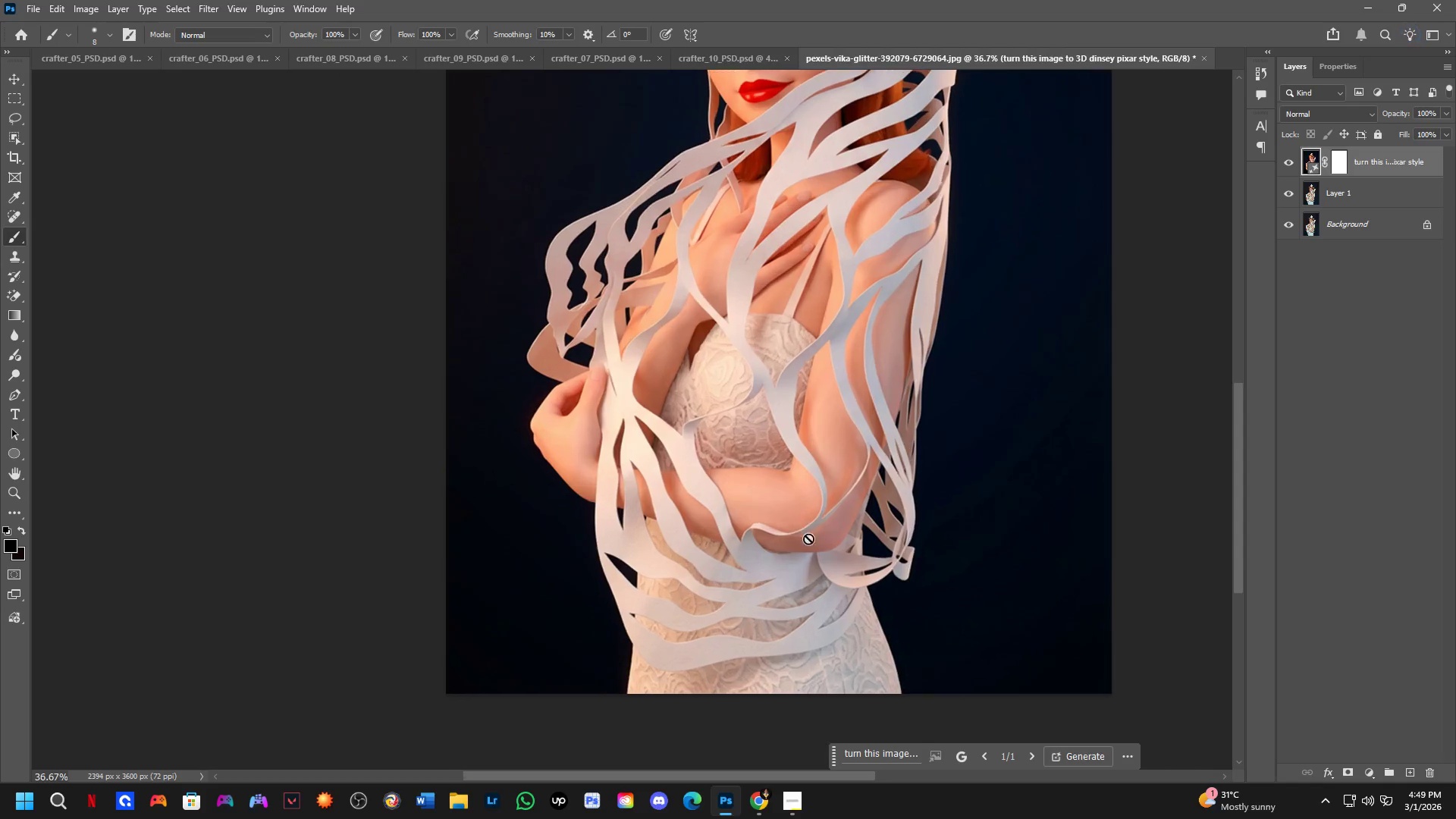 
left_click_drag(start_coordinate=[791, 400], to_coordinate=[791, 417])
 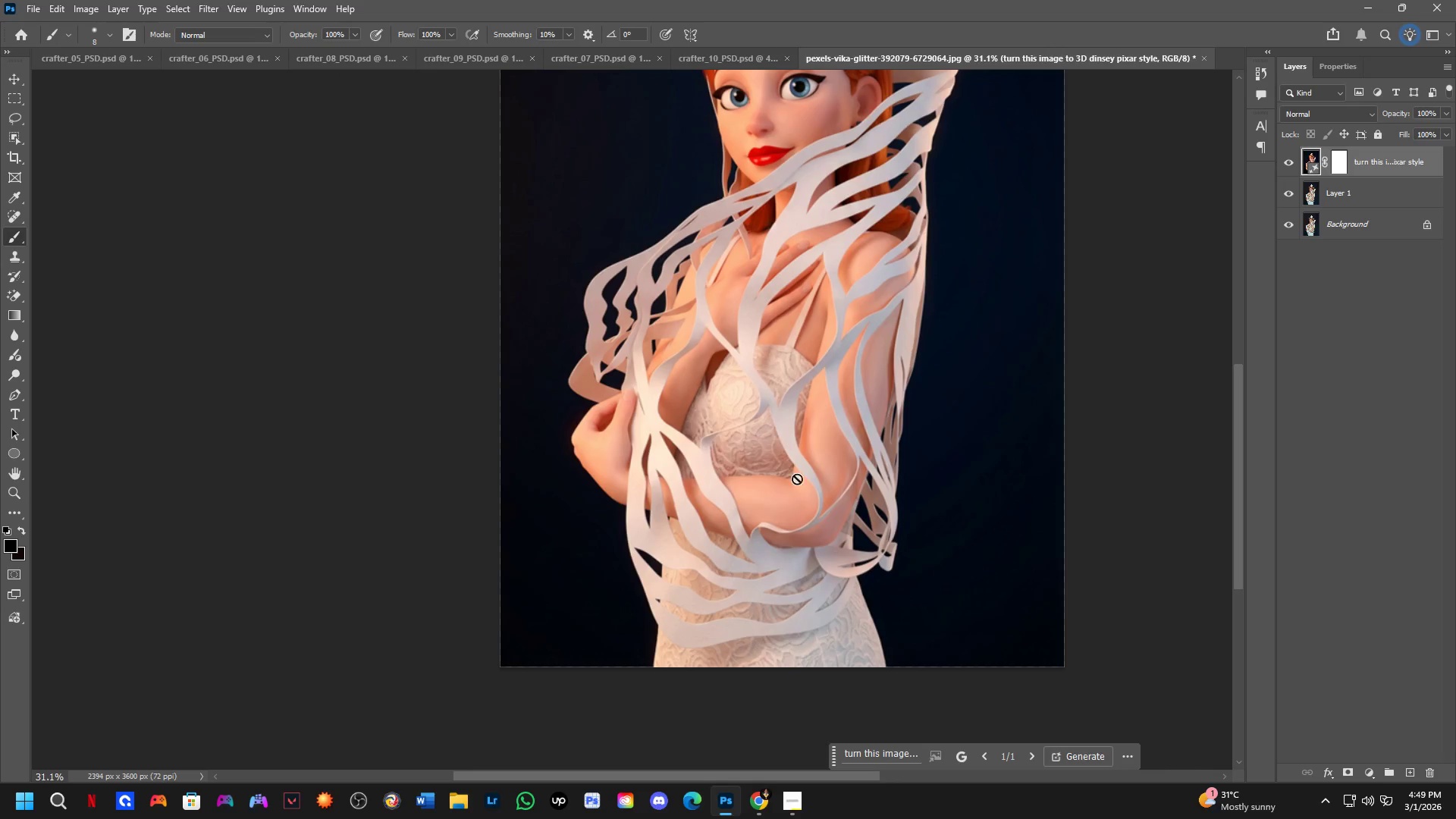 
key(Shift+ShiftLeft)
 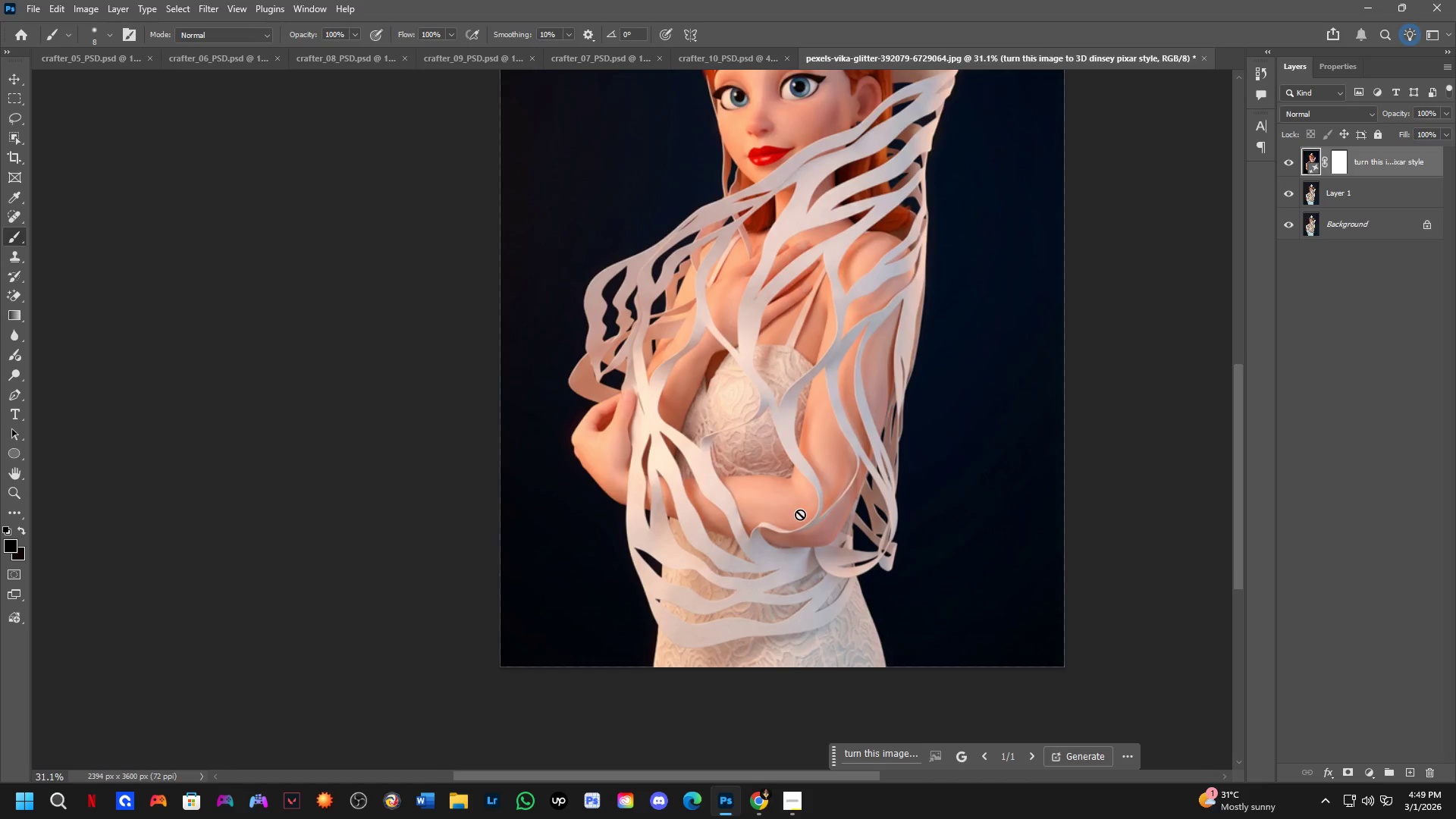 
hold_key(key=Space, duration=0.52)
 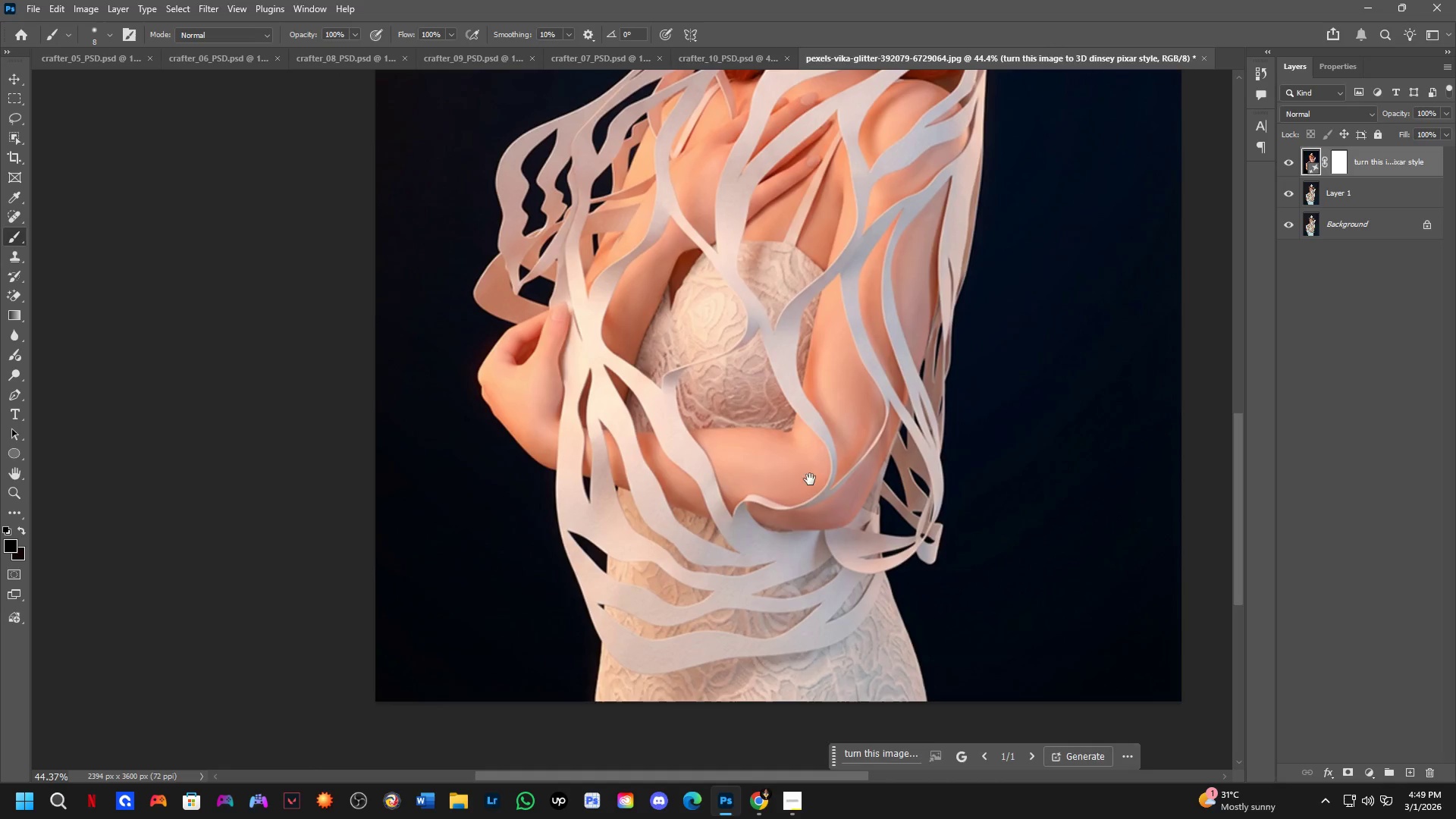 
left_click_drag(start_coordinate=[814, 550], to_coordinate=[821, 529])
 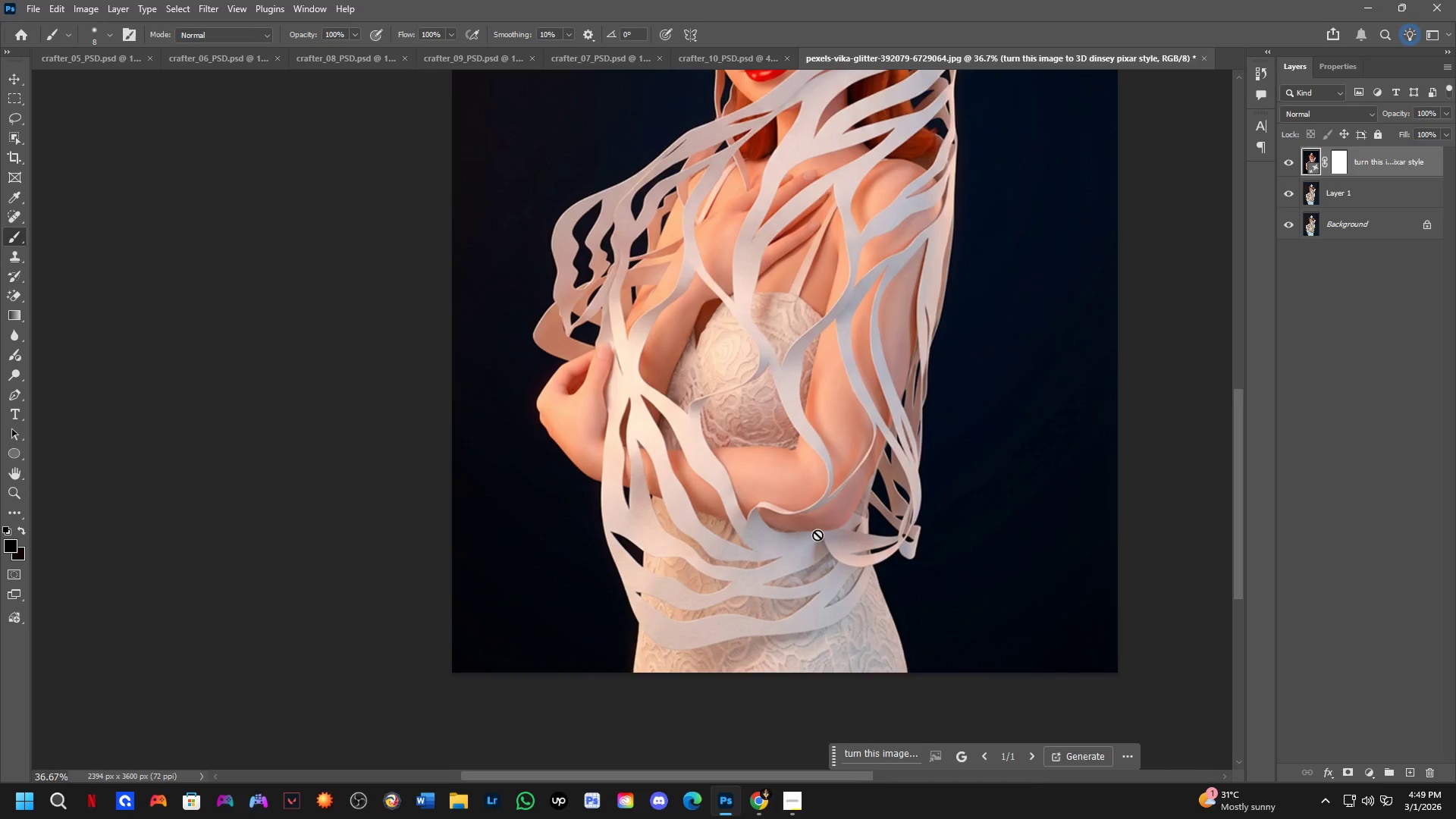 
scroll: coordinate [800, 522], scroll_direction: up, amount: 2.0
 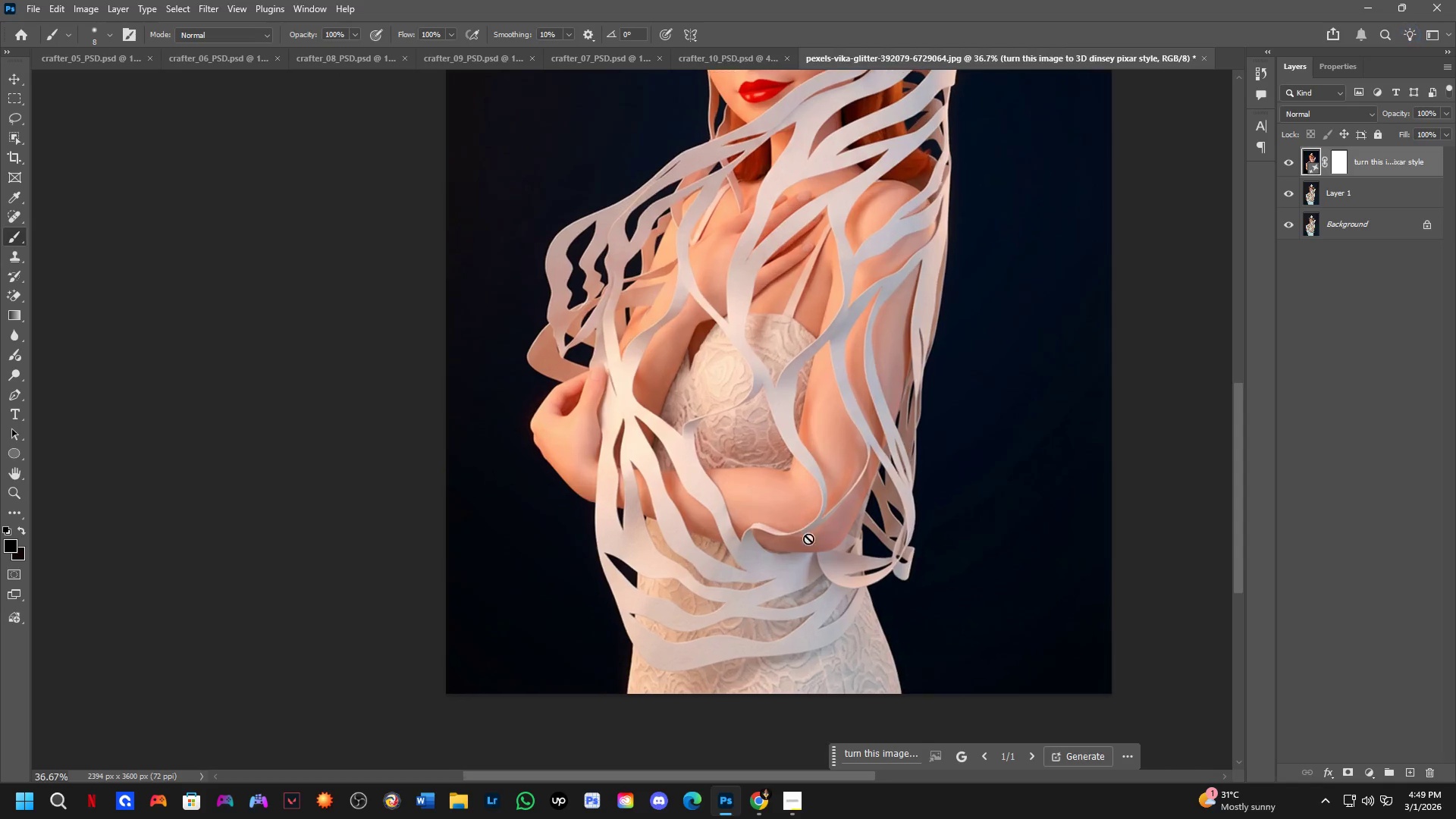 
hold_key(key=Space, duration=0.56)
 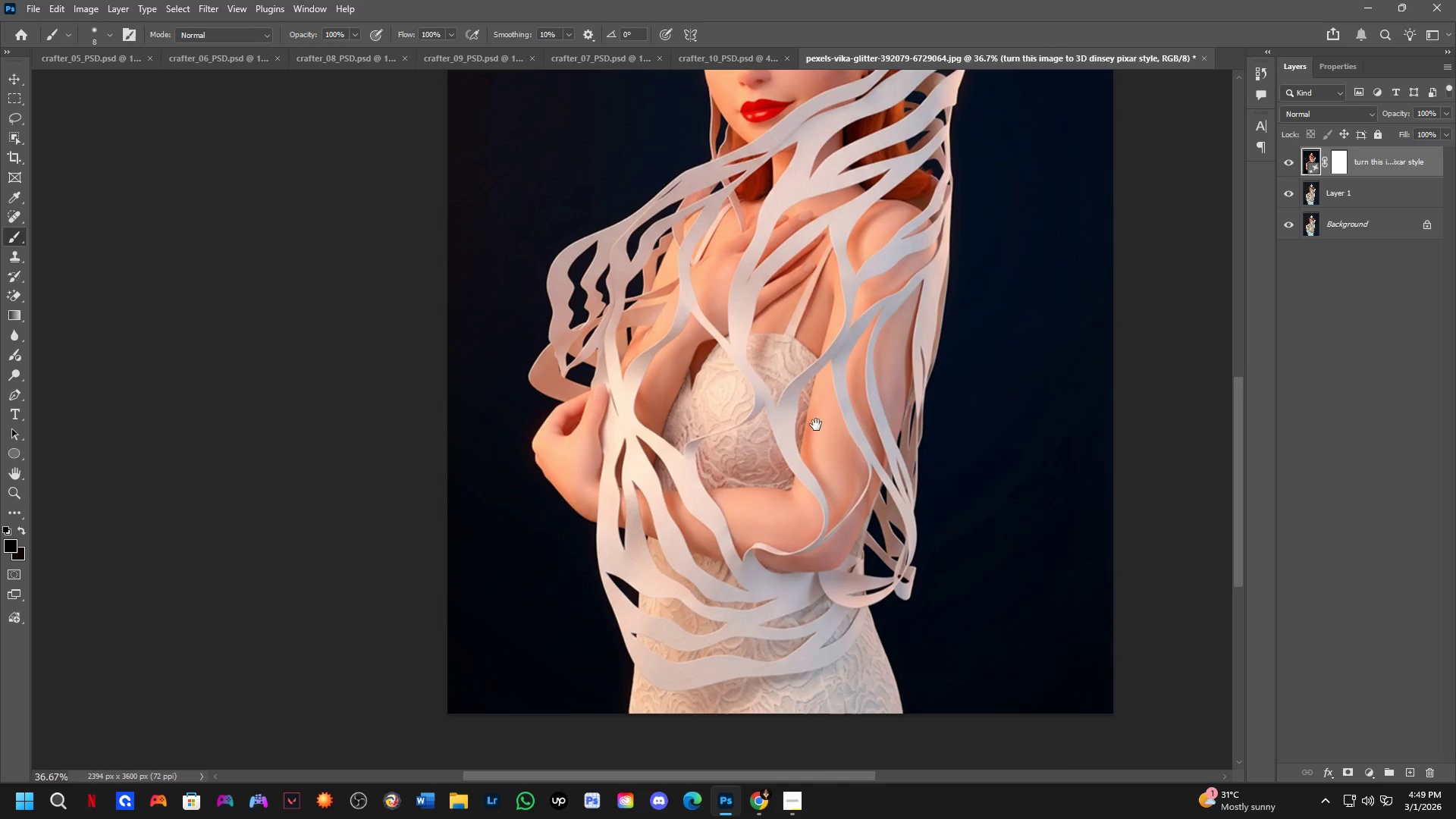 
left_click_drag(start_coordinate=[810, 421], to_coordinate=[807, 482])
 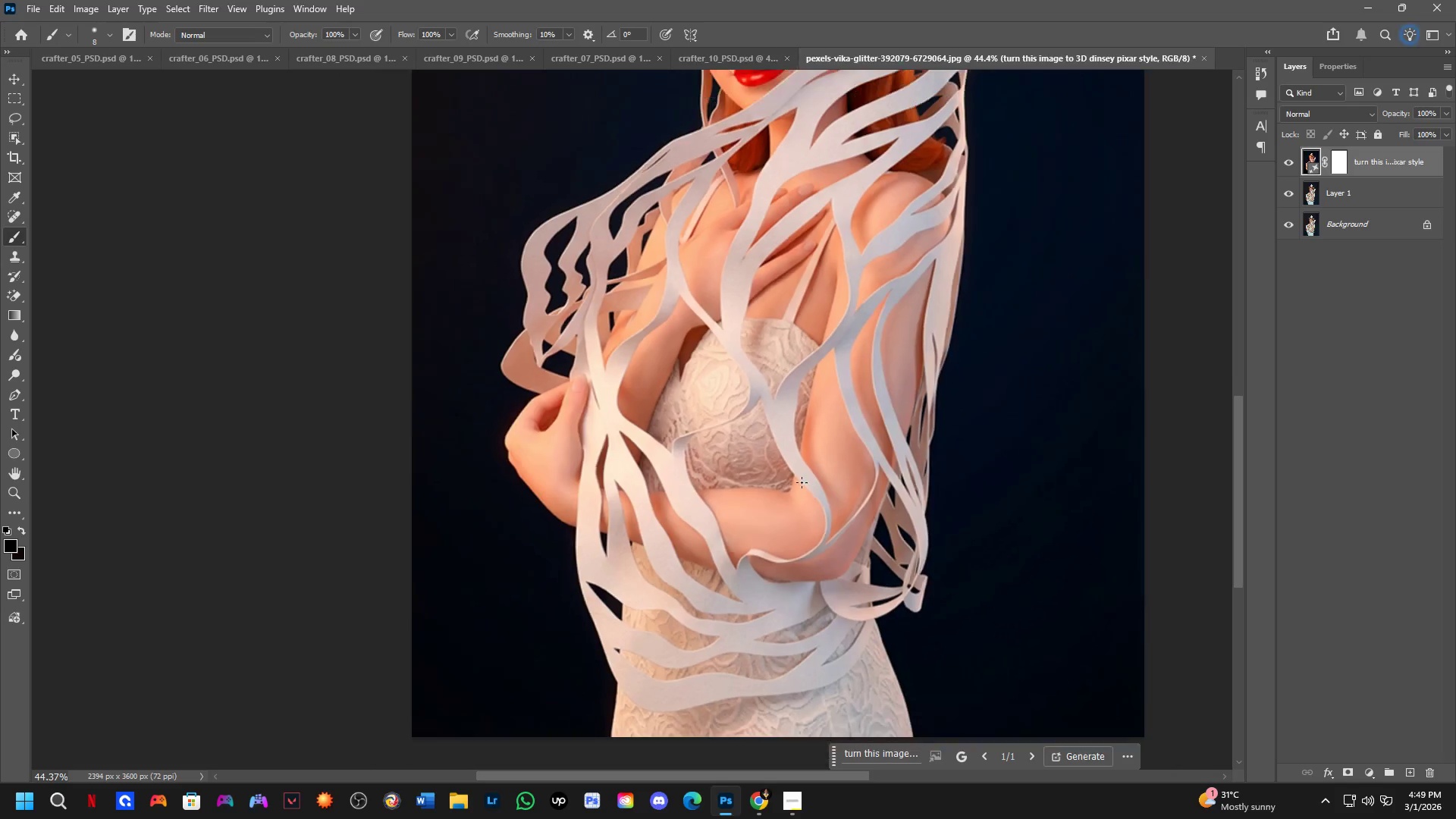 
scroll: coordinate [816, 536], scroll_direction: up, amount: 2.0
 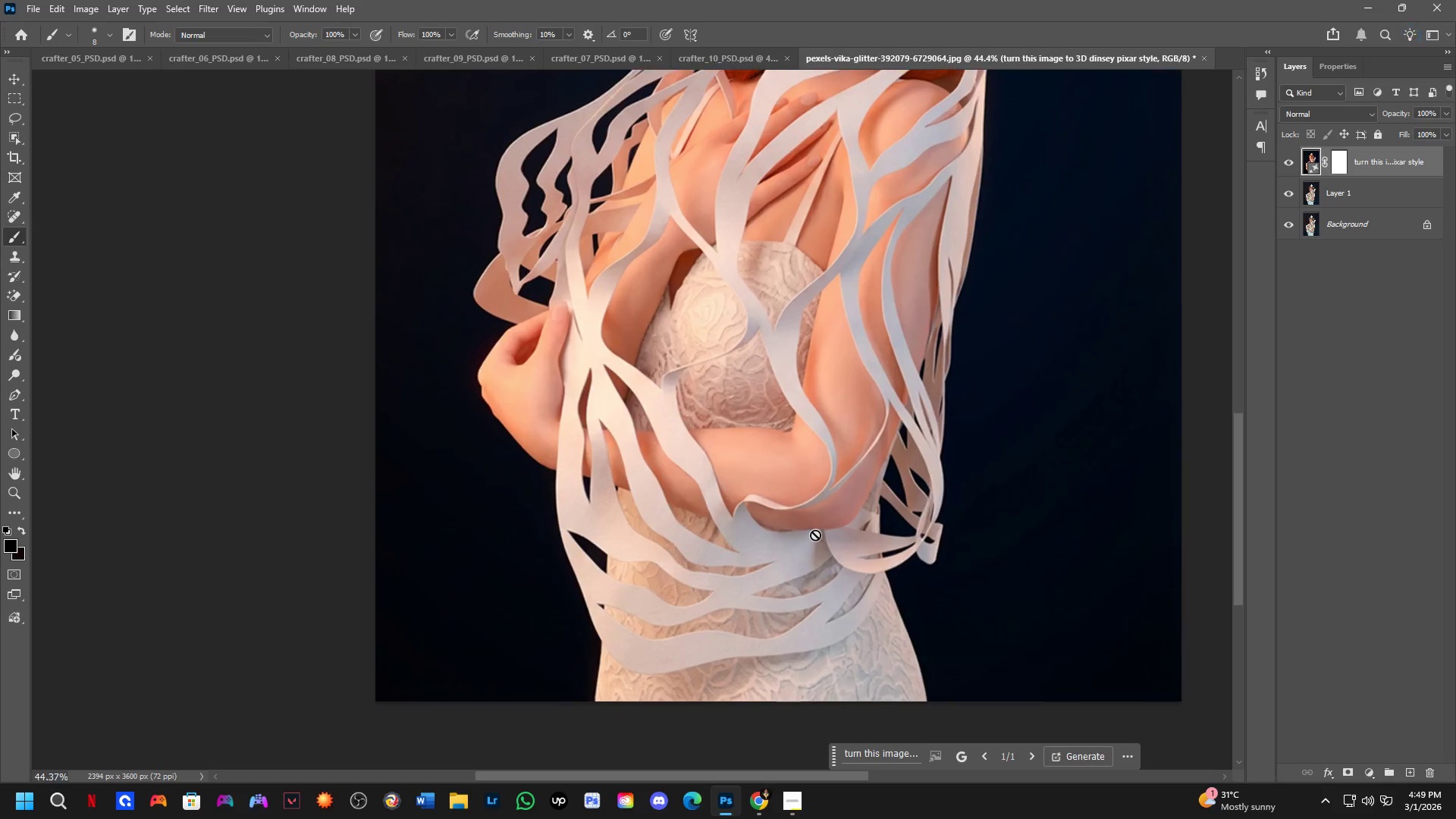 
hold_key(key=Space, duration=0.5)
 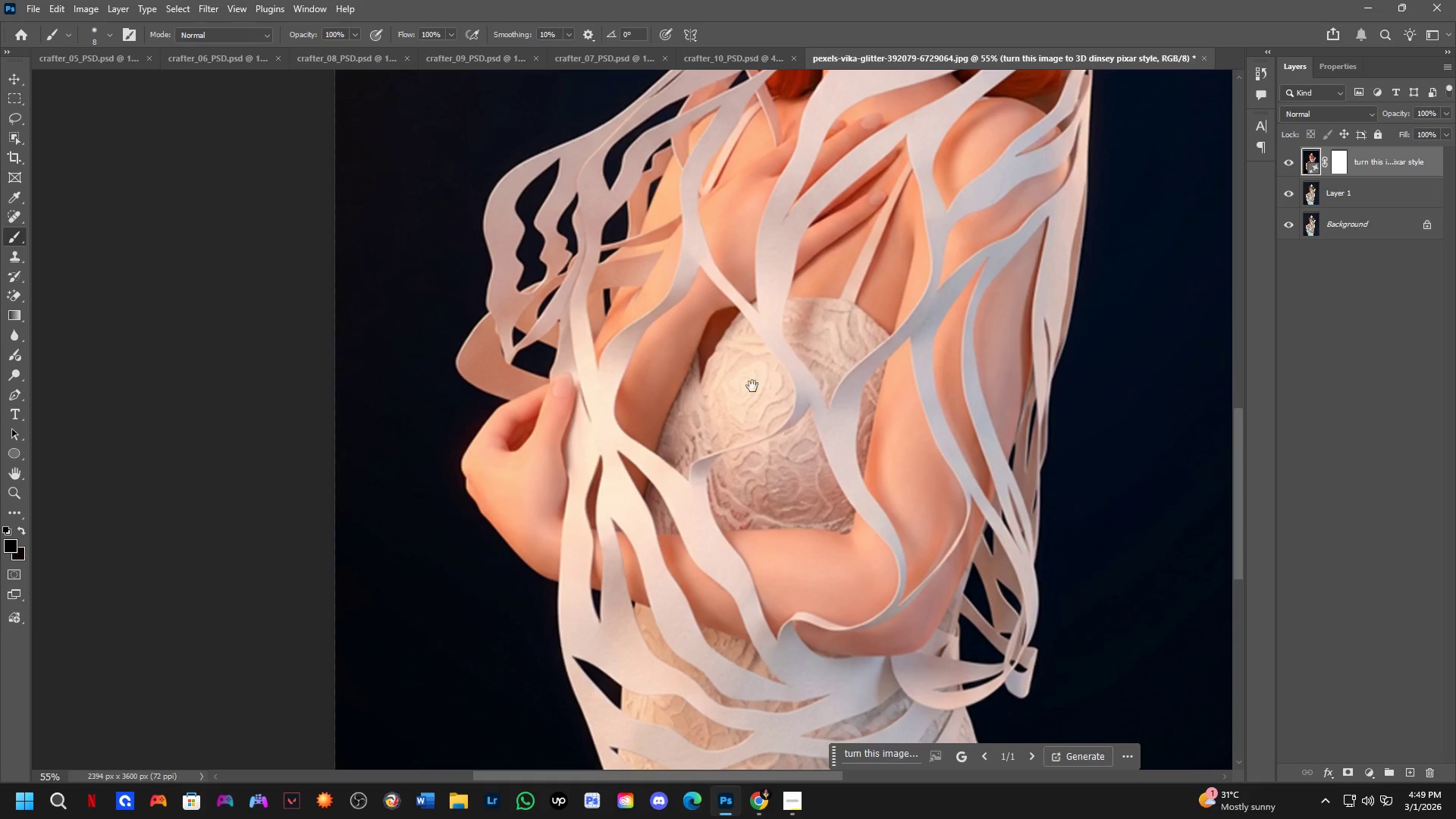 
left_click_drag(start_coordinate=[816, 425], to_coordinate=[817, 433])
 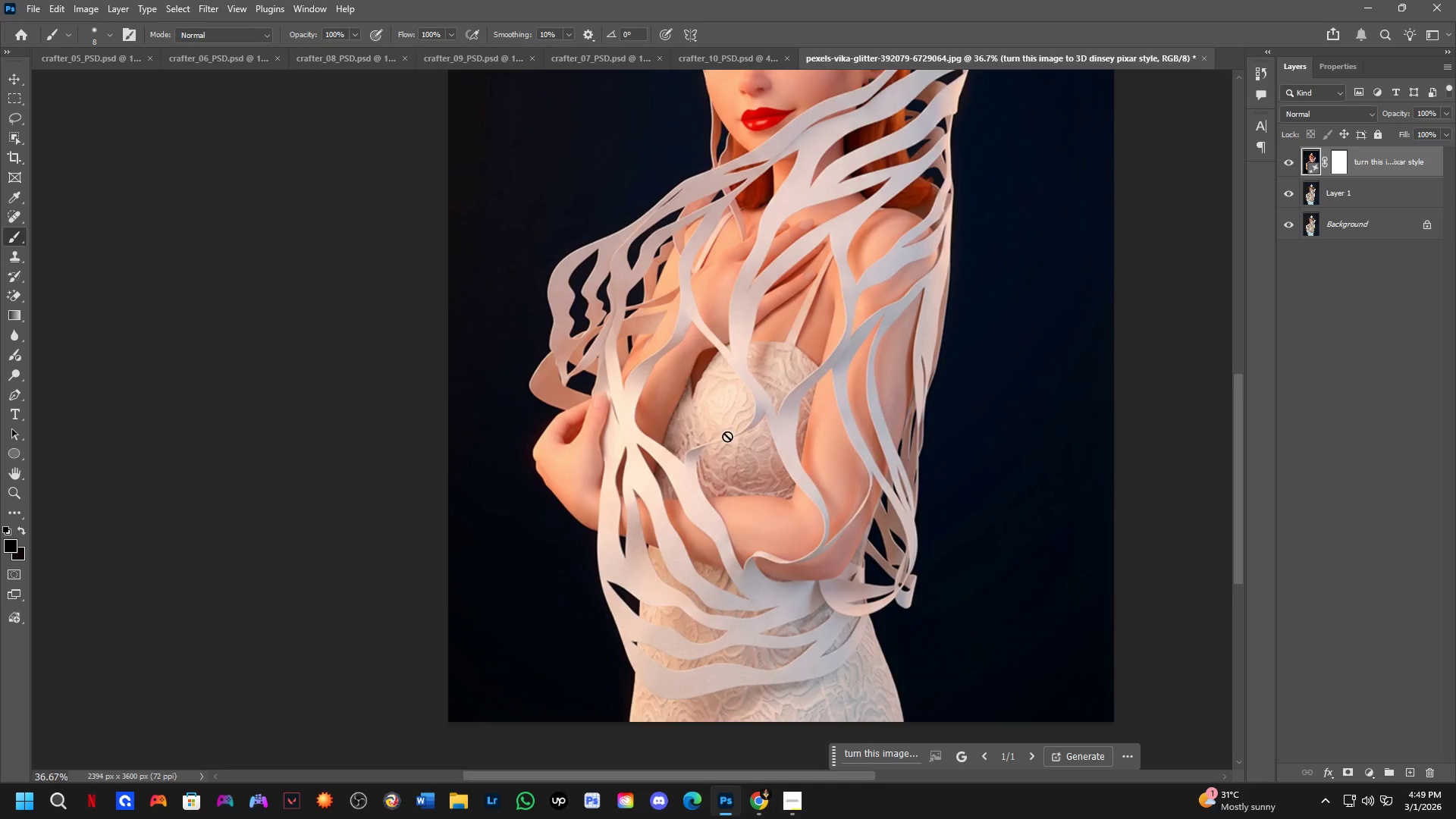 
scroll: coordinate [802, 482], scroll_direction: down, amount: 2.0
 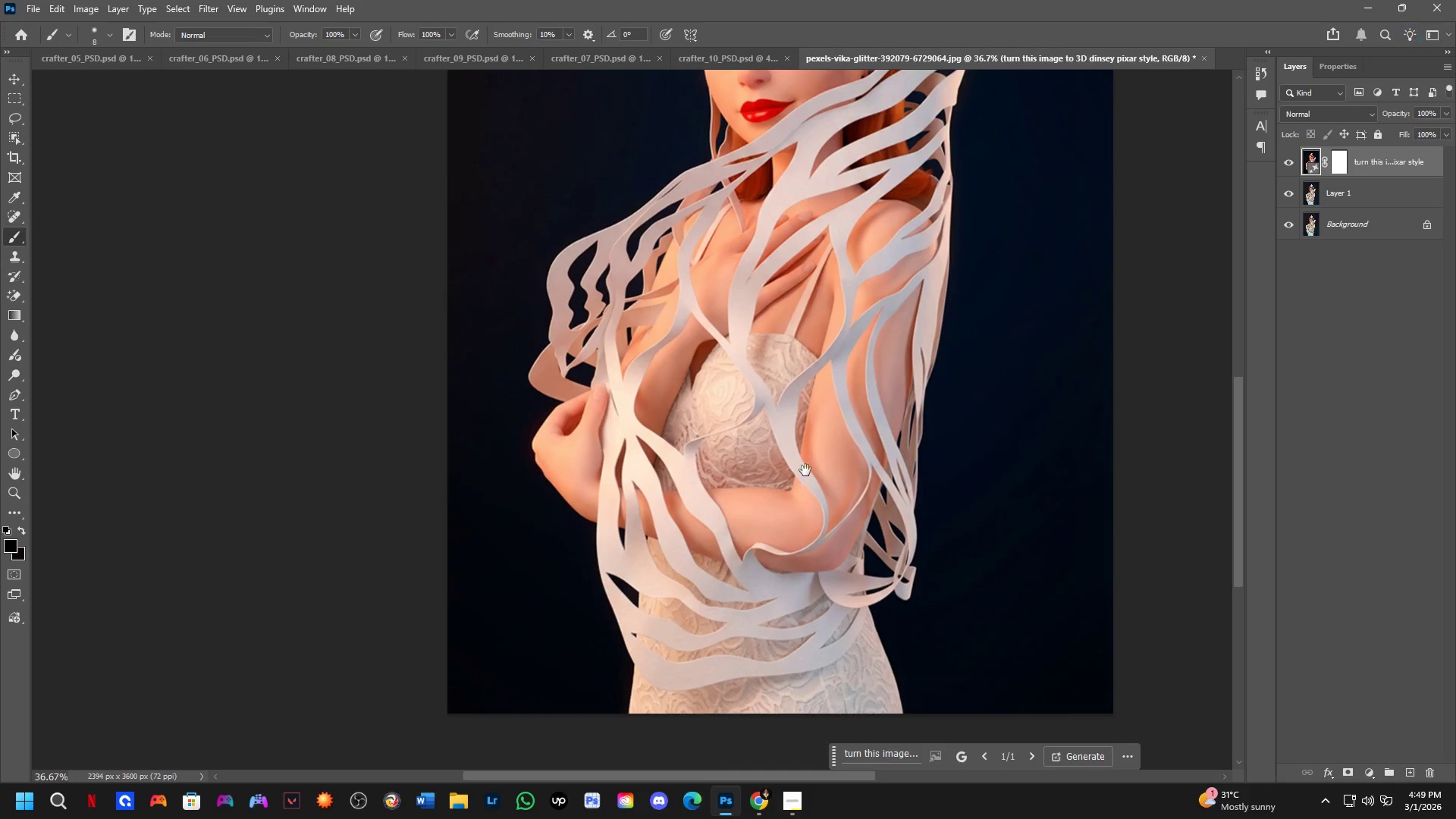 
key(Shift+ShiftLeft)
 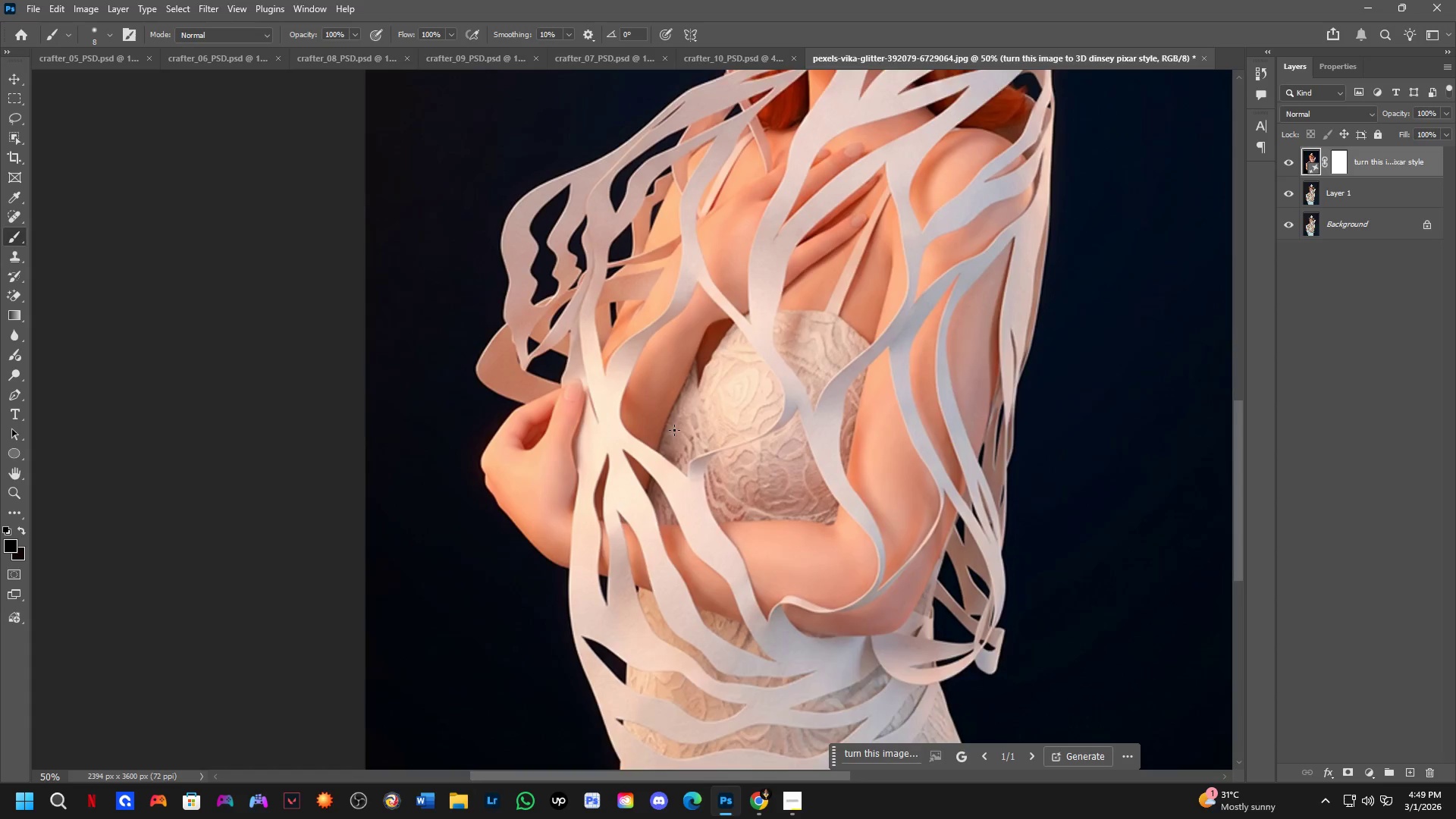 
hold_key(key=Space, duration=0.52)
 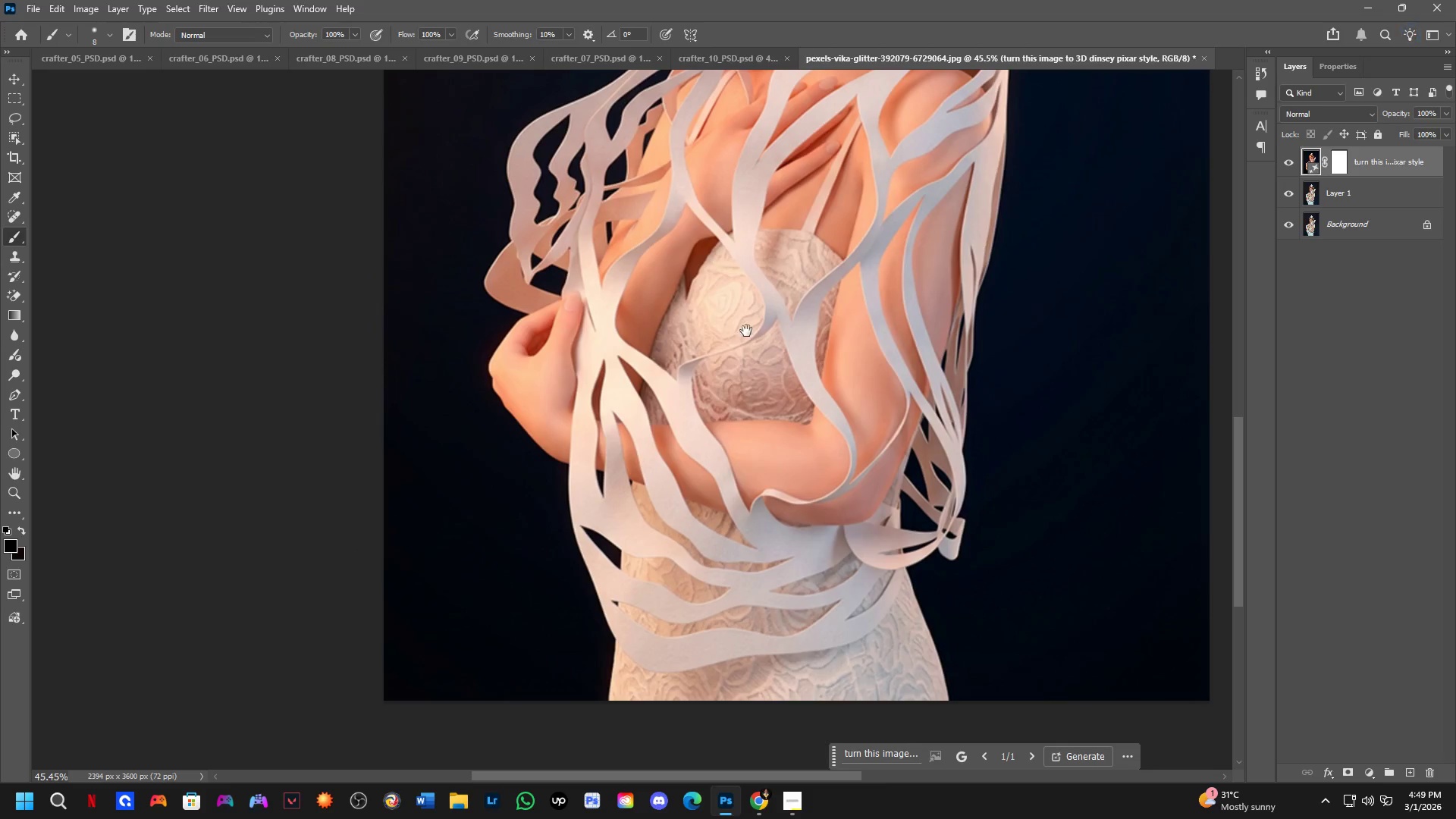 
left_click_drag(start_coordinate=[777, 365], to_coordinate=[749, 275])
 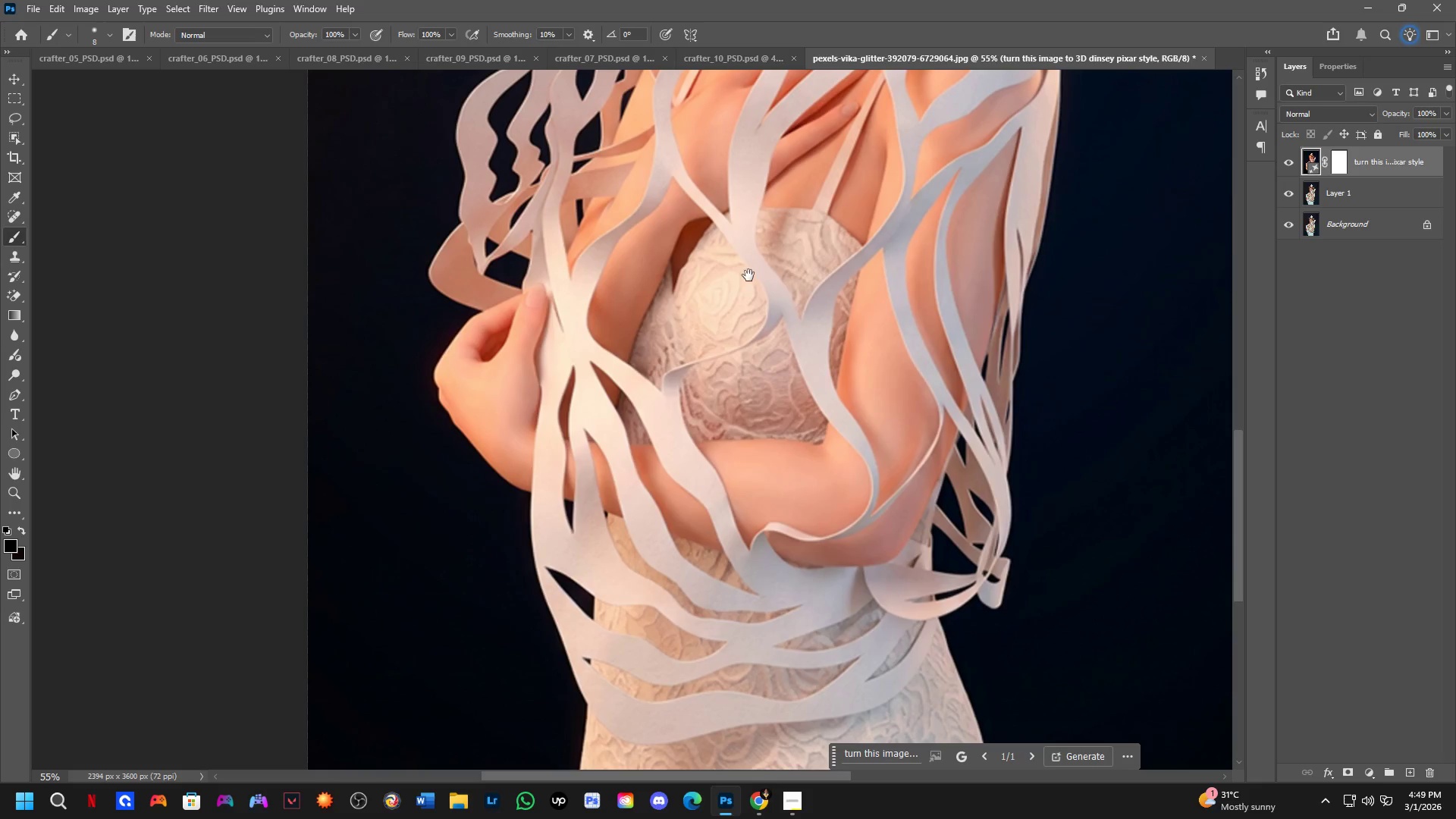 
scroll: coordinate [674, 430], scroll_direction: up, amount: 2.0
 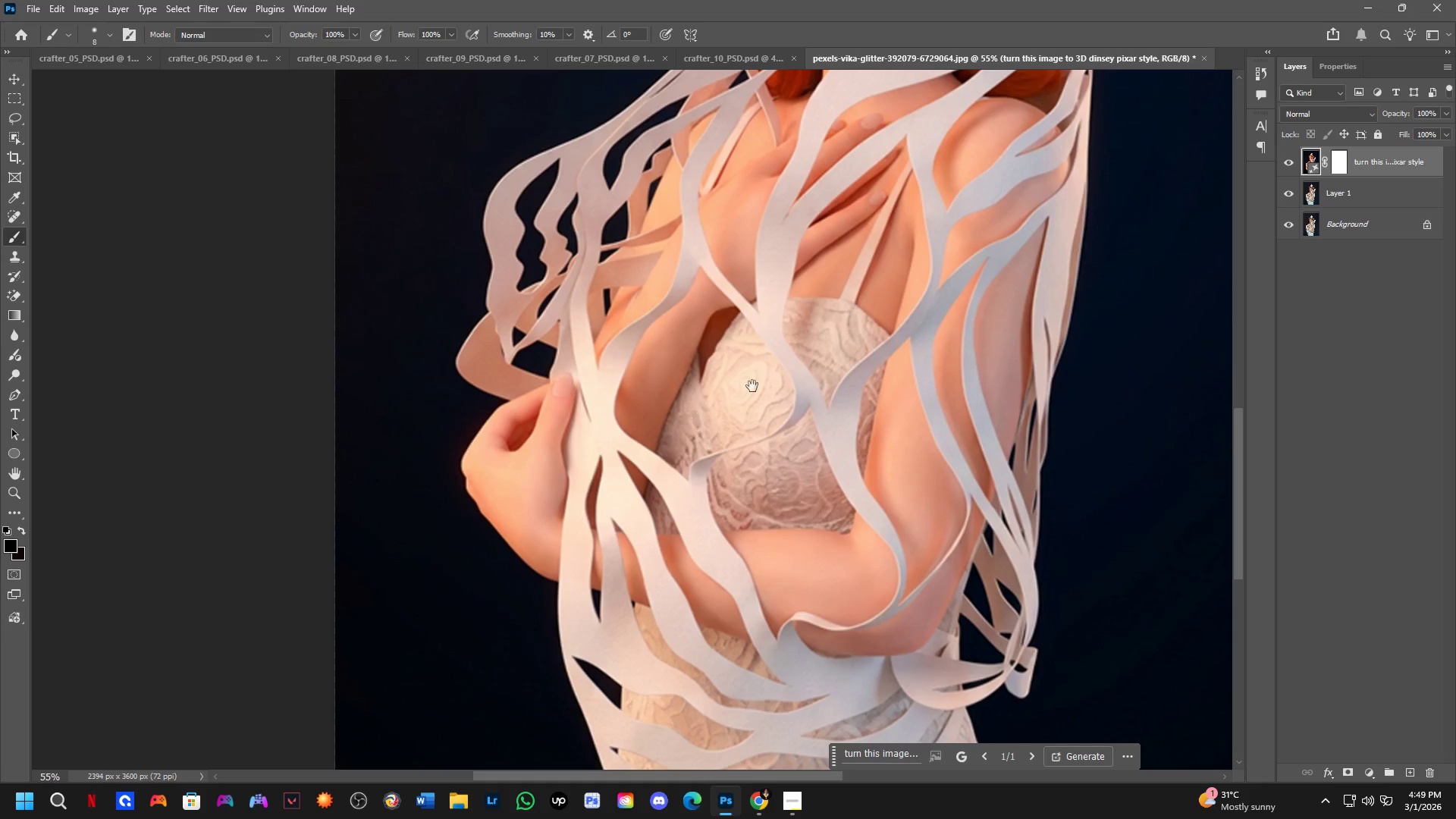 
hold_key(key=Space, duration=1.38)
 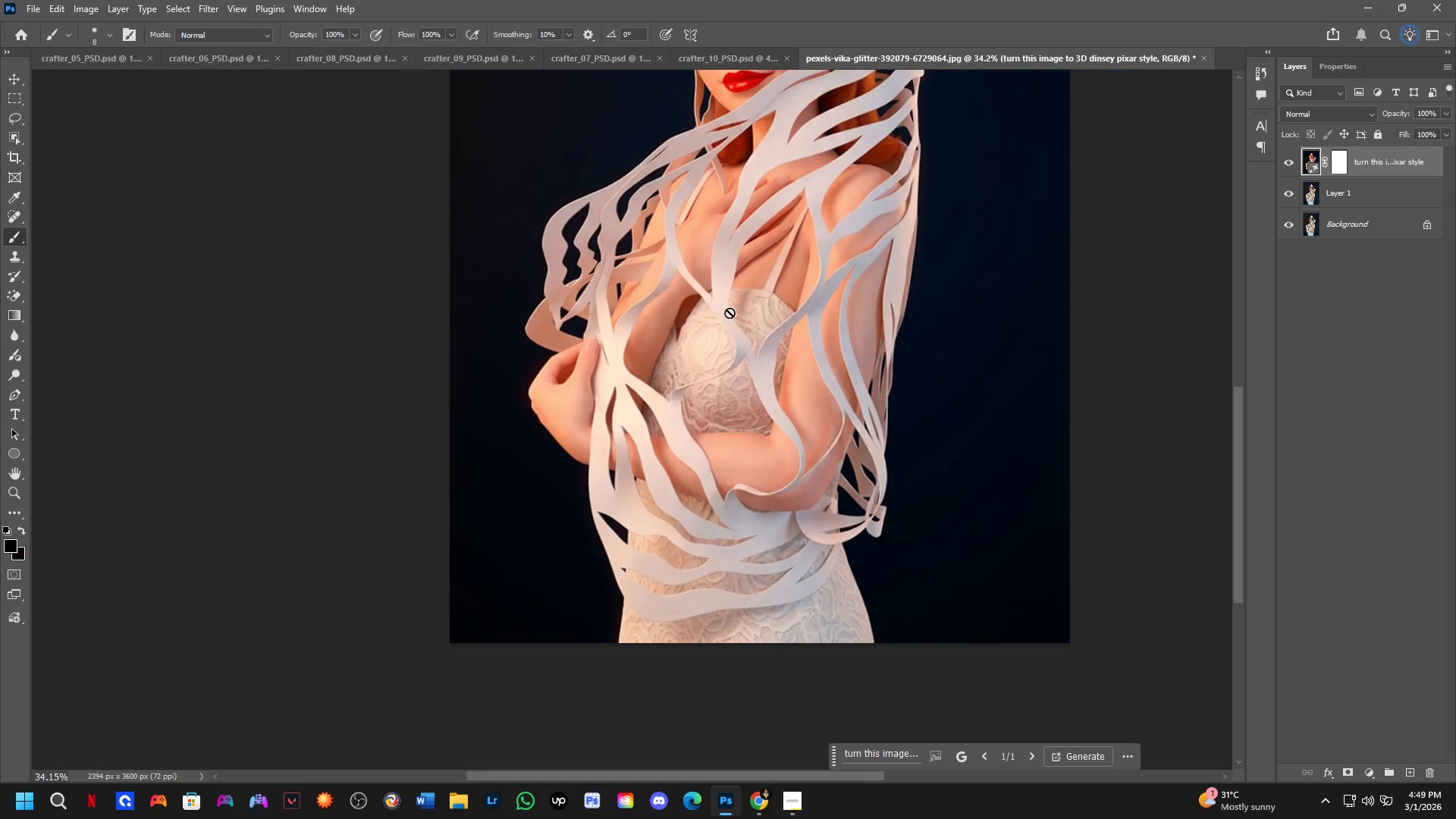 
left_click_drag(start_coordinate=[761, 264], to_coordinate=[735, 316])
 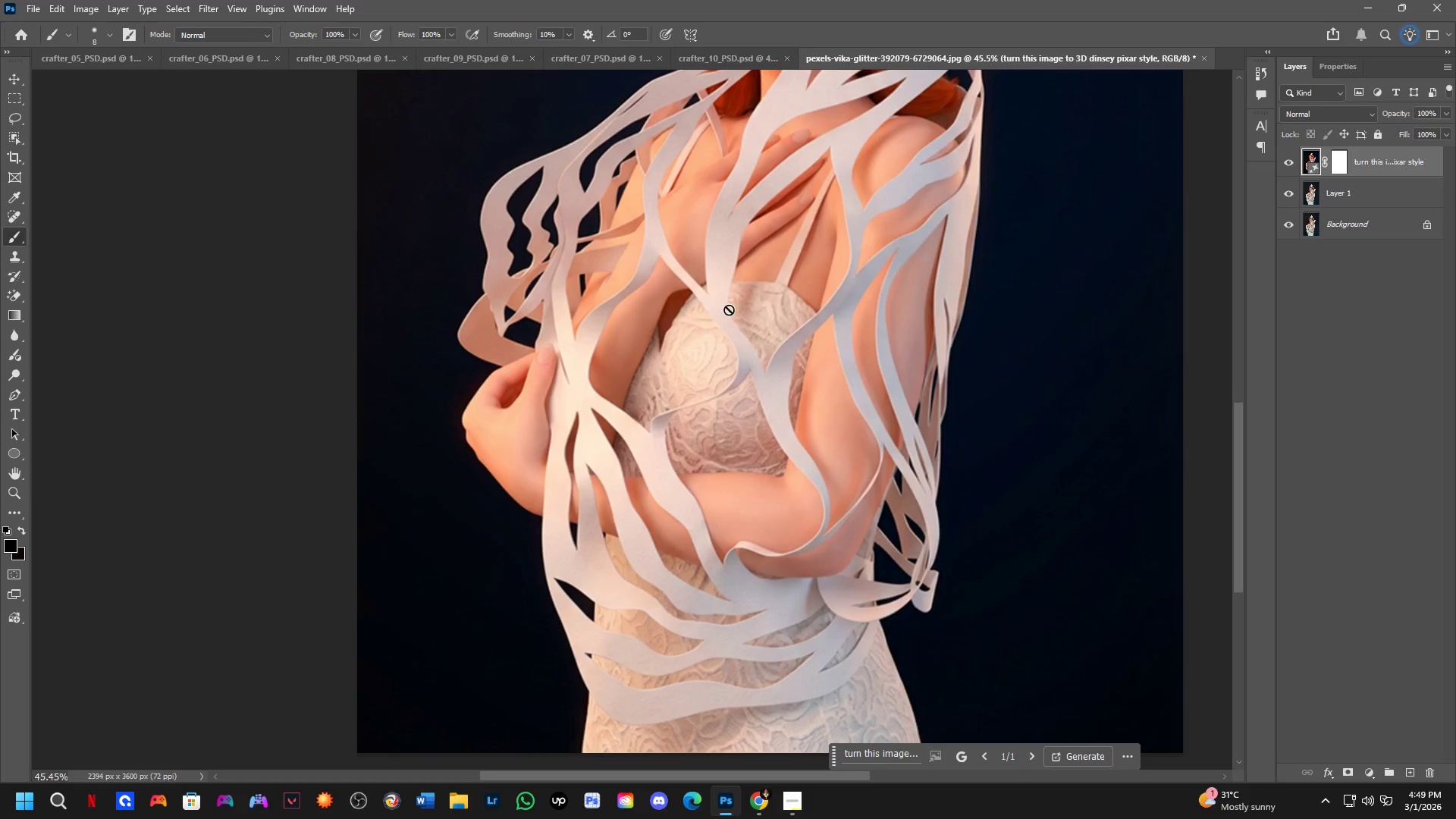 
scroll: coordinate [747, 330], scroll_direction: down, amount: 2.0
 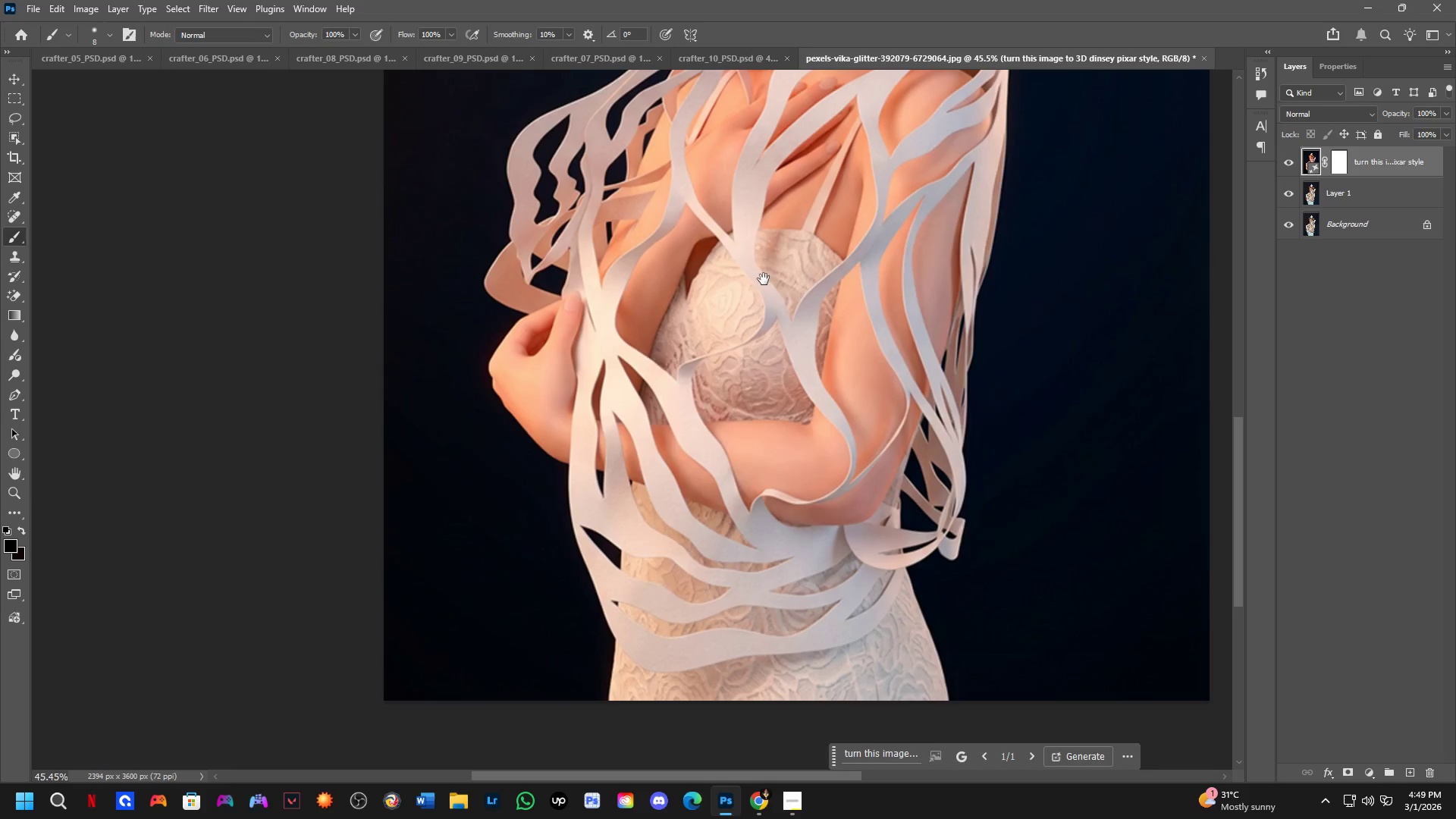 
hold_key(key=Space, duration=0.53)
 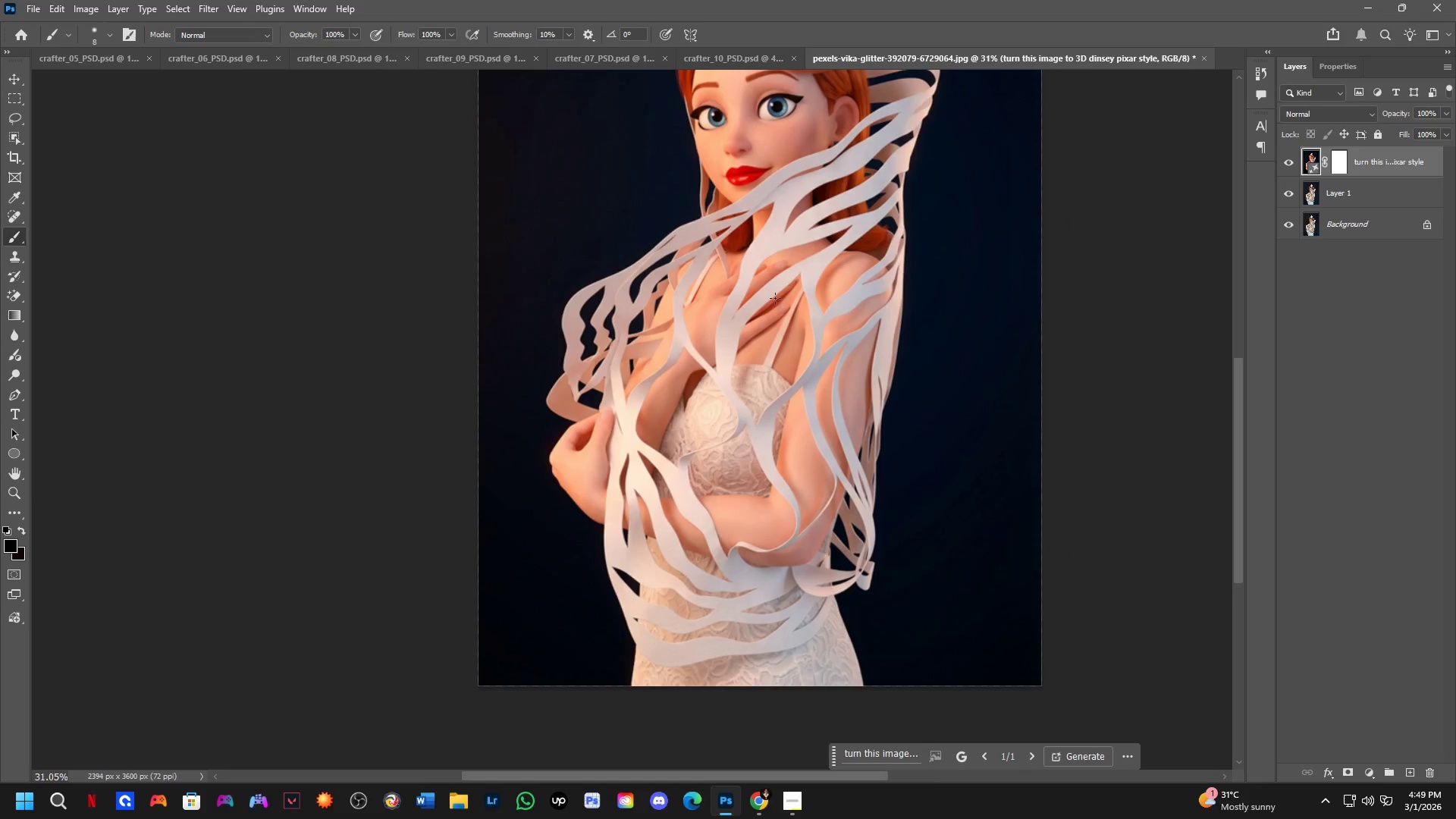 
left_click_drag(start_coordinate=[777, 215], to_coordinate=[775, 297])
 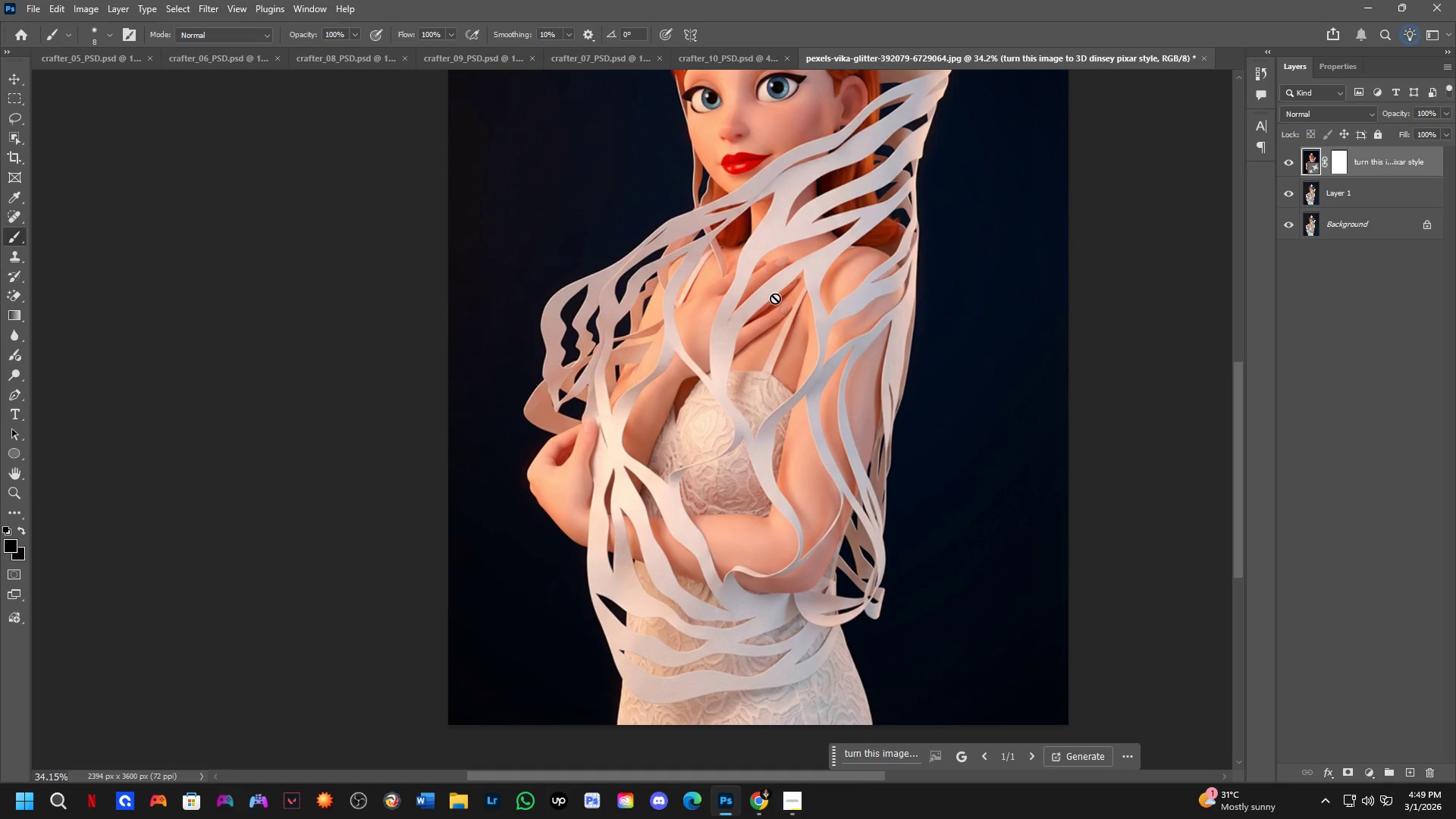 
scroll: coordinate [729, 312], scroll_direction: down, amount: 3.0
 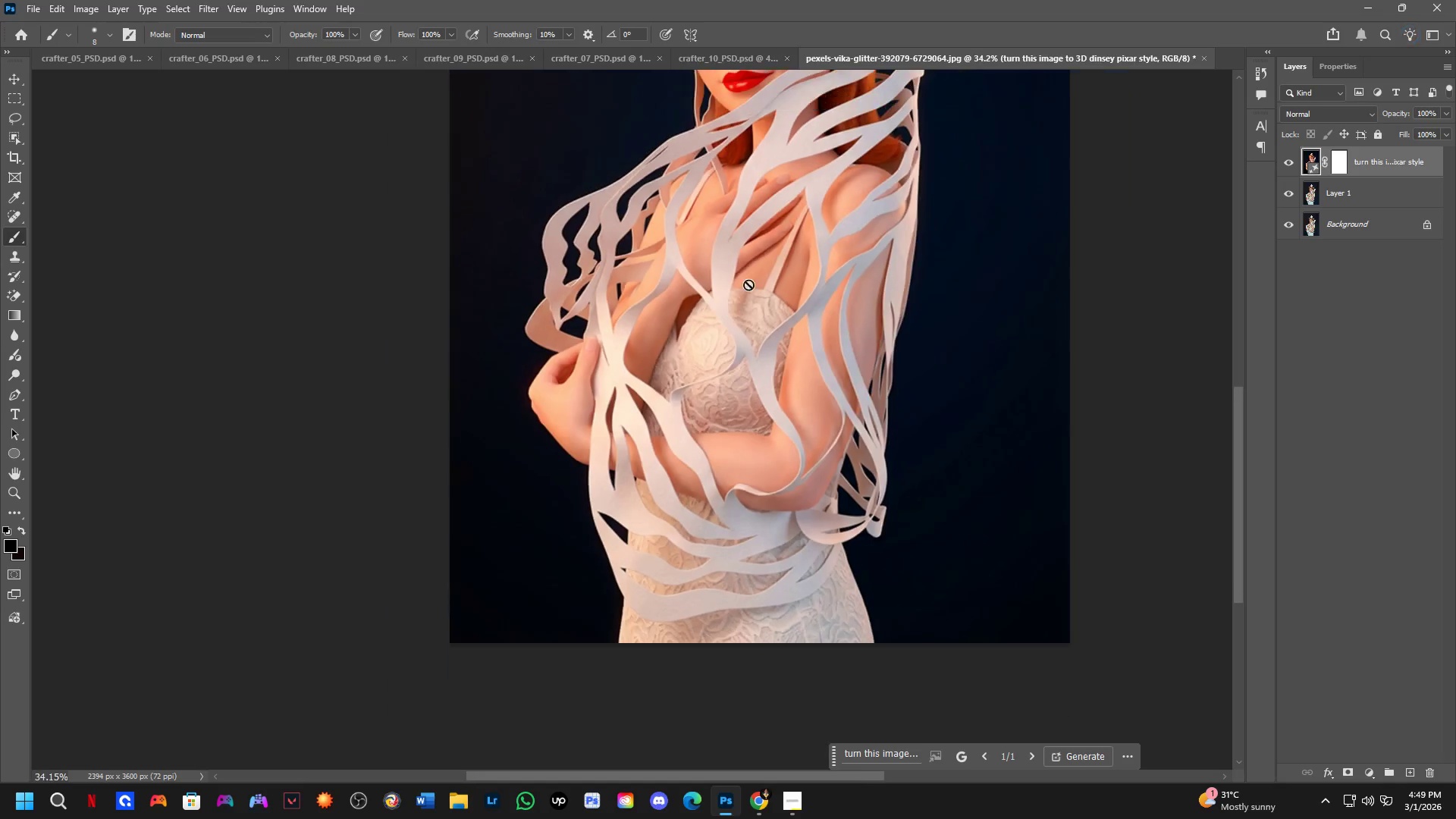 
hold_key(key=Space, duration=0.53)
 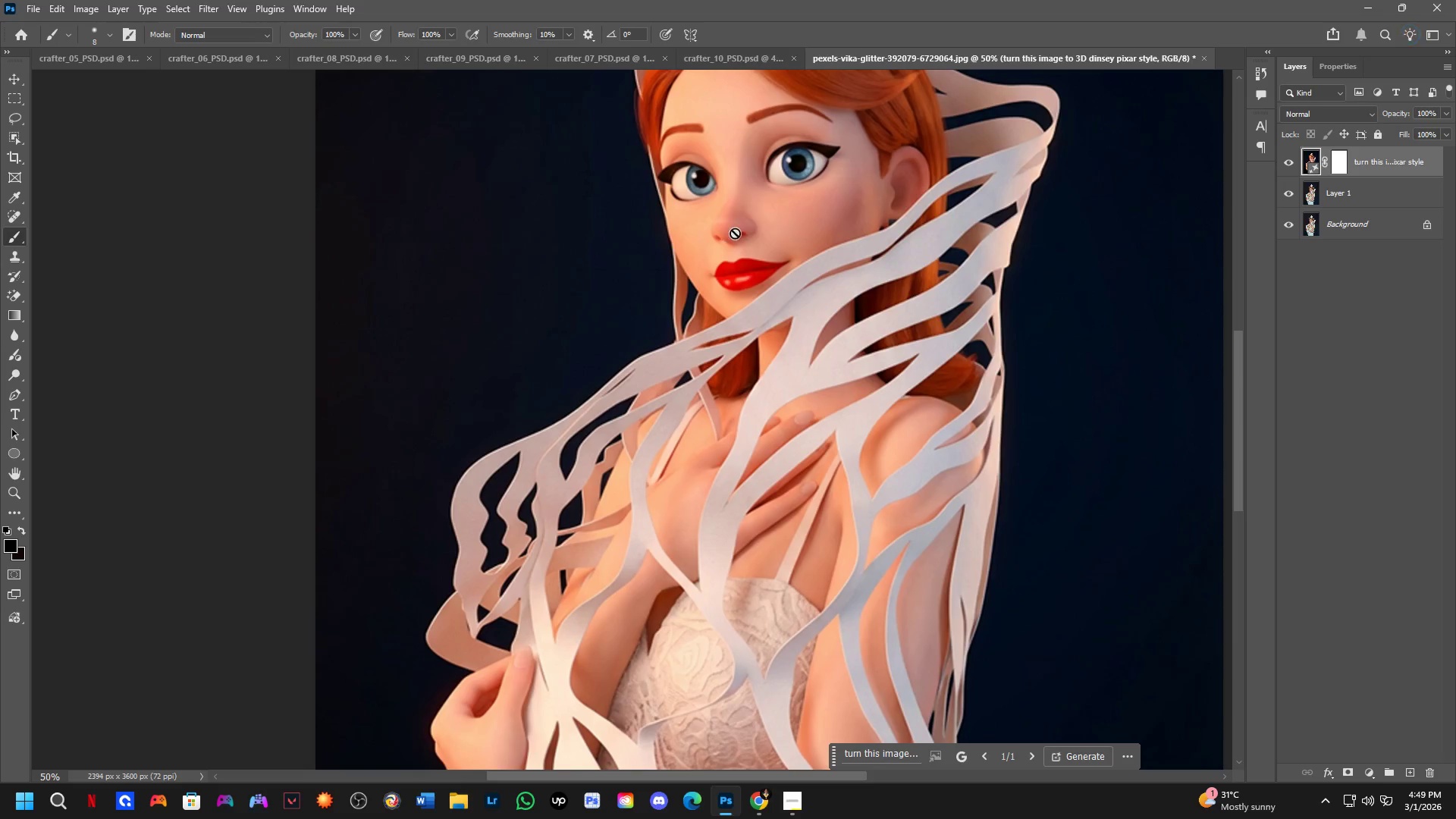 
left_click_drag(start_coordinate=[766, 252], to_coordinate=[761, 338])
 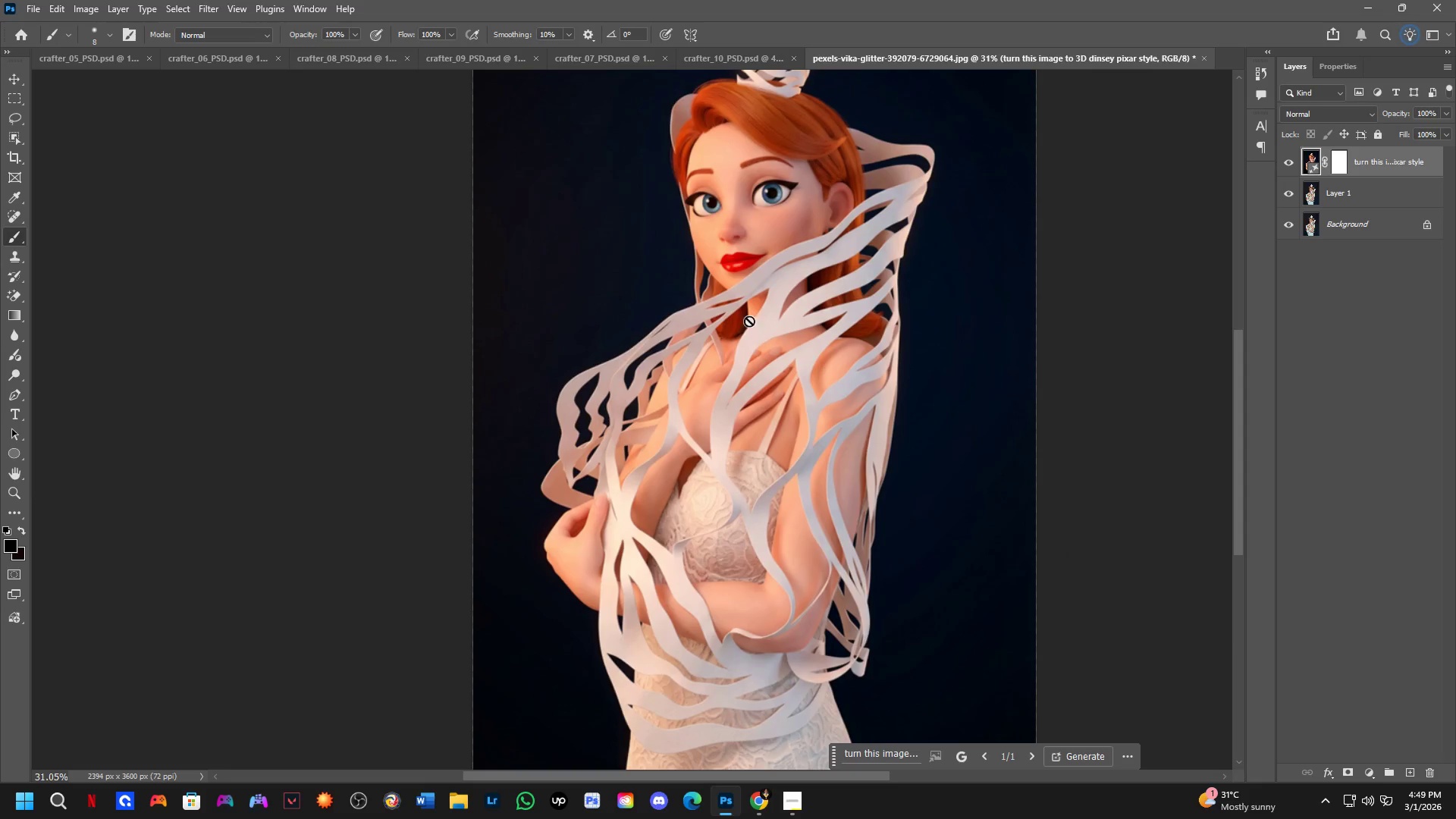 
scroll: coordinate [775, 298], scroll_direction: down, amount: 1.0
 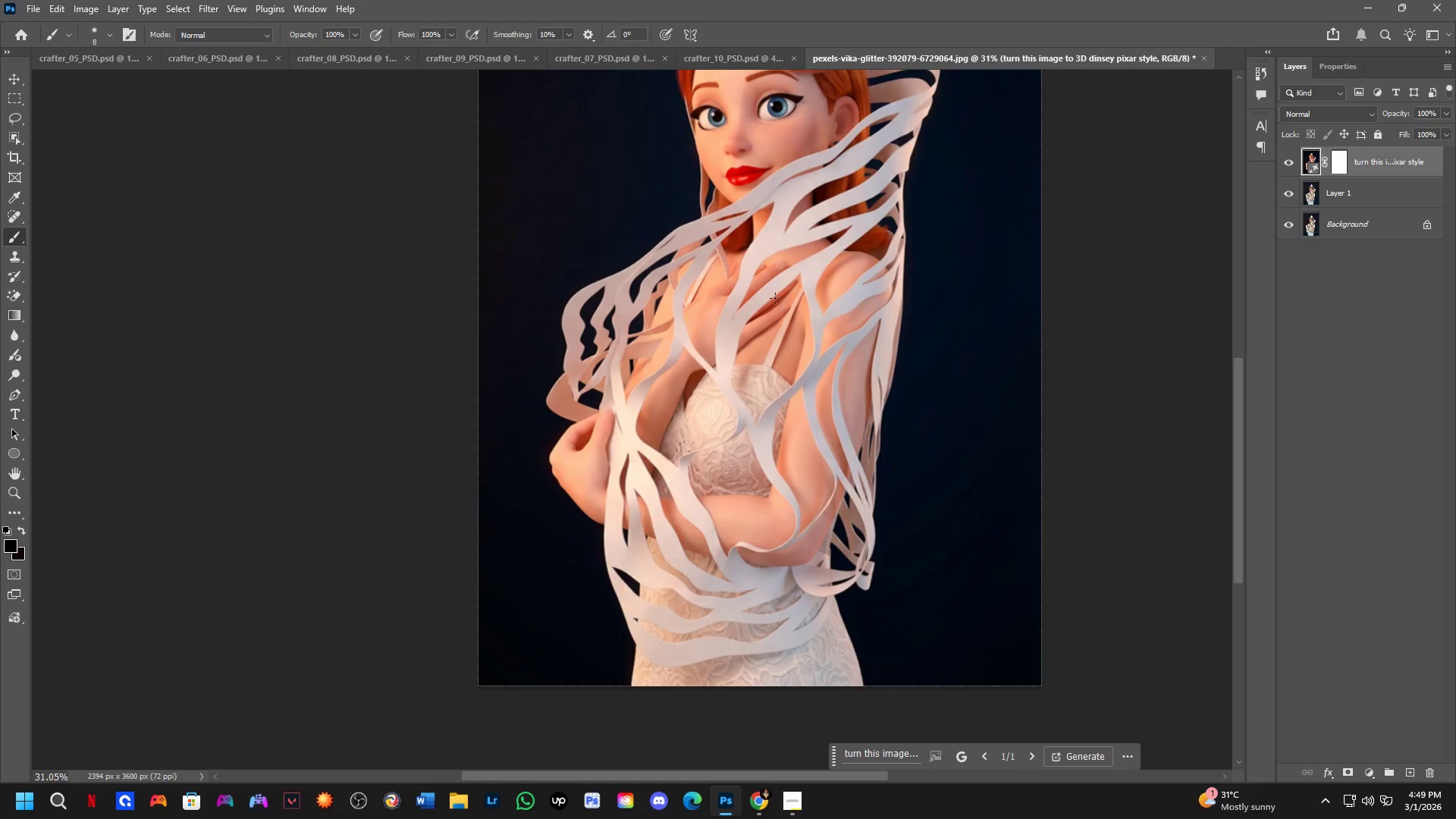 
key(Shift+ShiftLeft)
 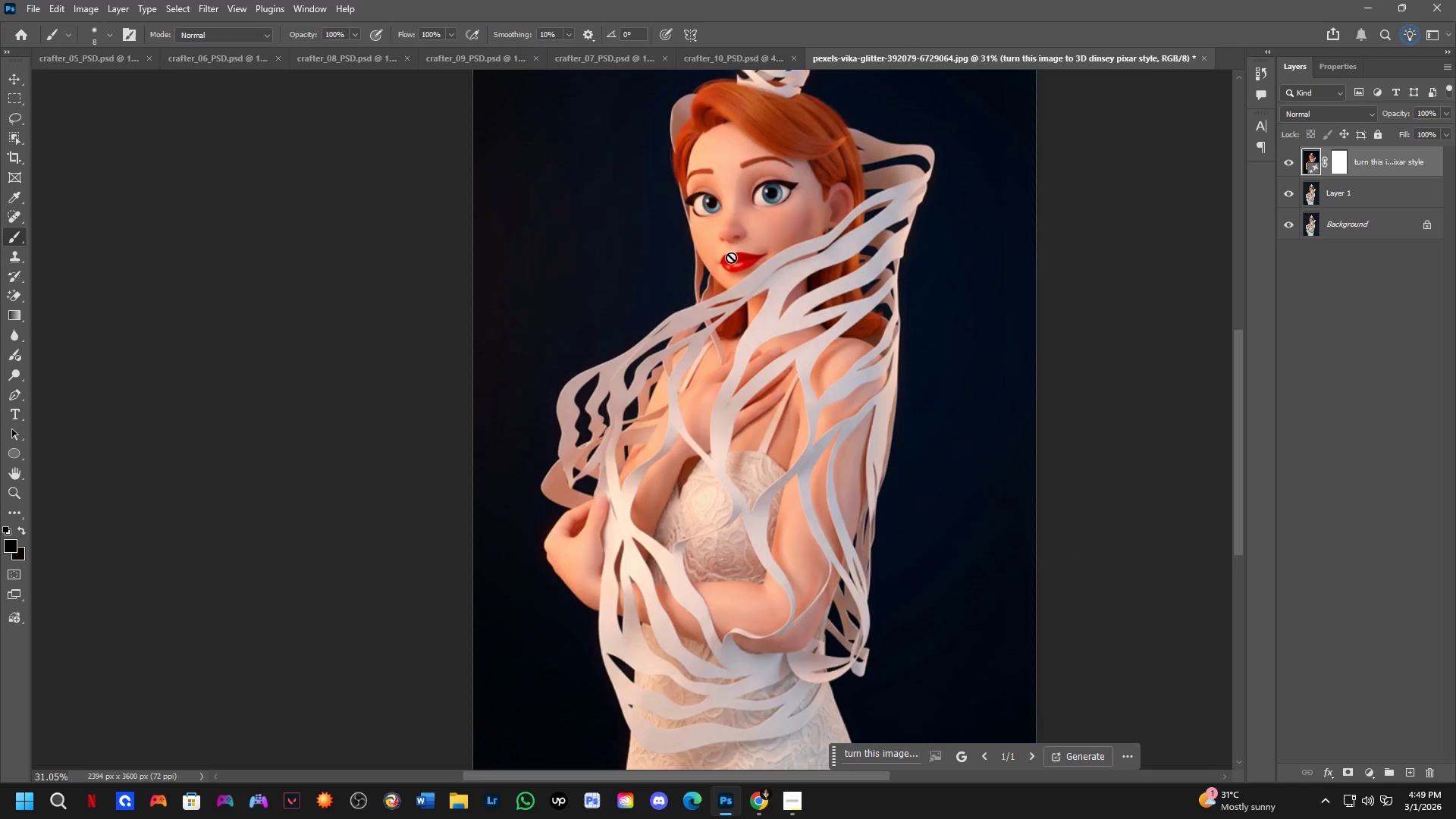 
hold_key(key=Space, duration=0.7)
 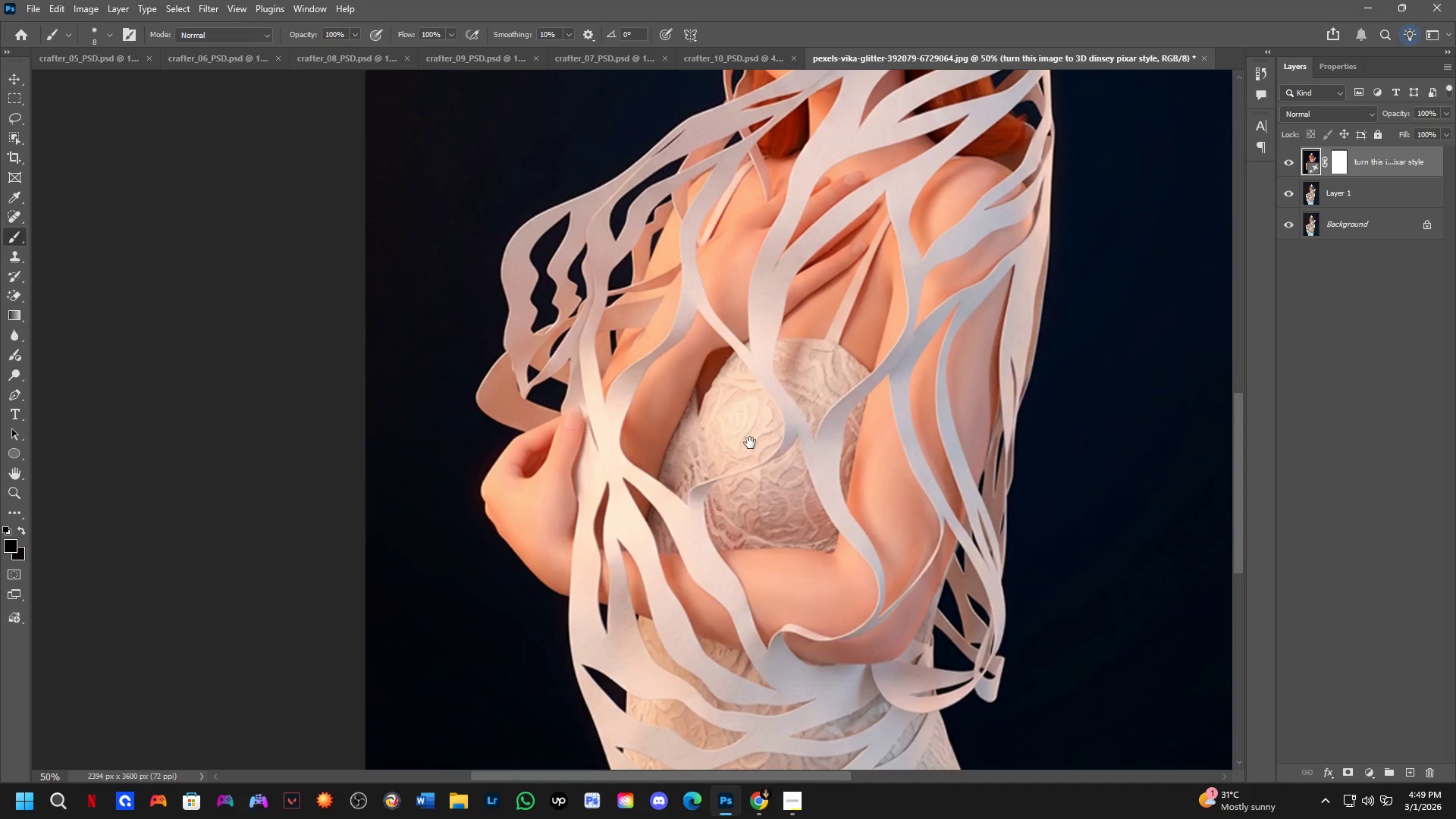 
left_click_drag(start_coordinate=[742, 366], to_coordinate=[777, 212])
 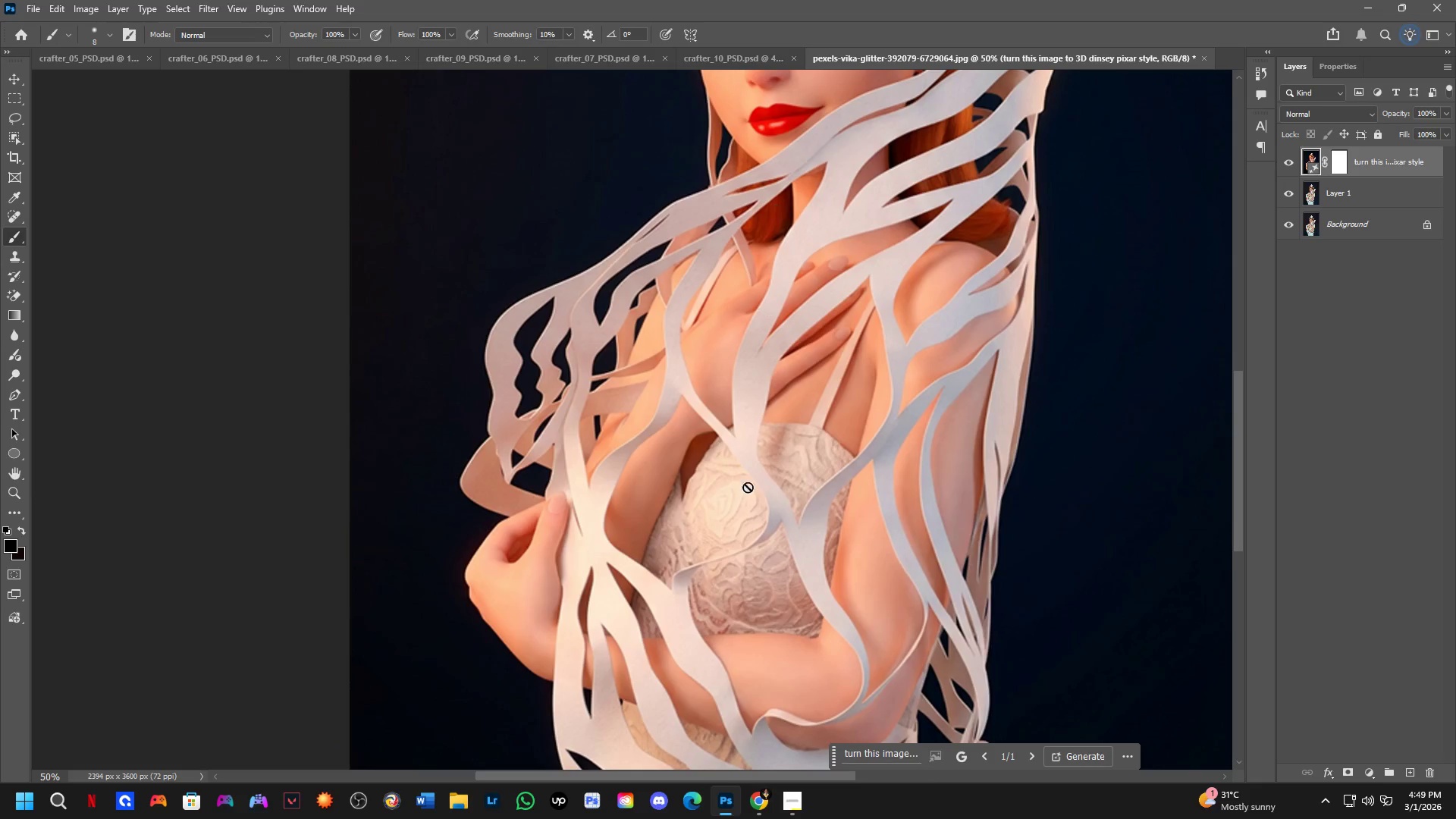 
scroll: coordinate [730, 242], scroll_direction: up, amount: 2.0
 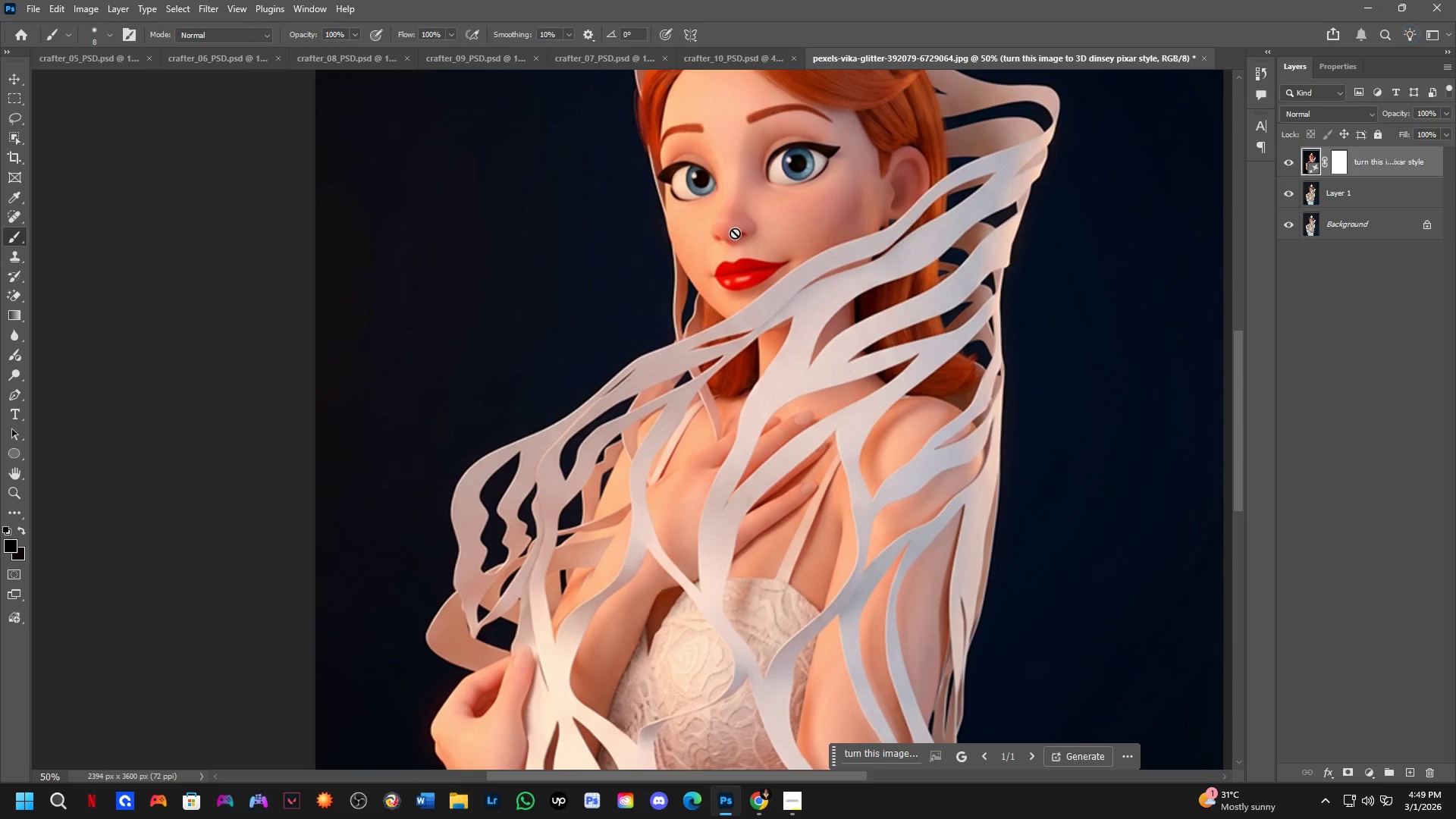 
hold_key(key=Space, duration=0.5)
 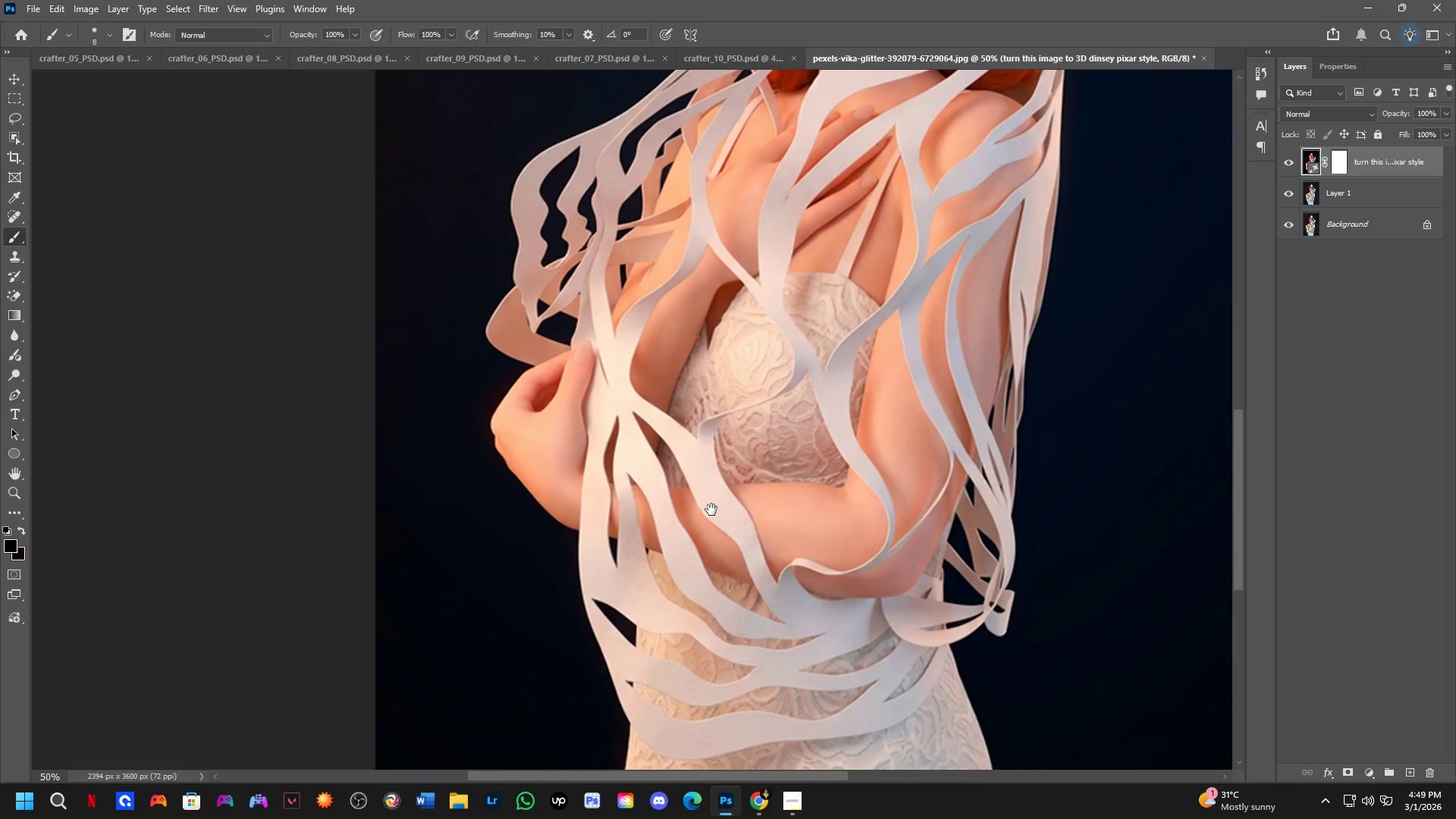 
left_click_drag(start_coordinate=[734, 528], to_coordinate=[750, 443])
 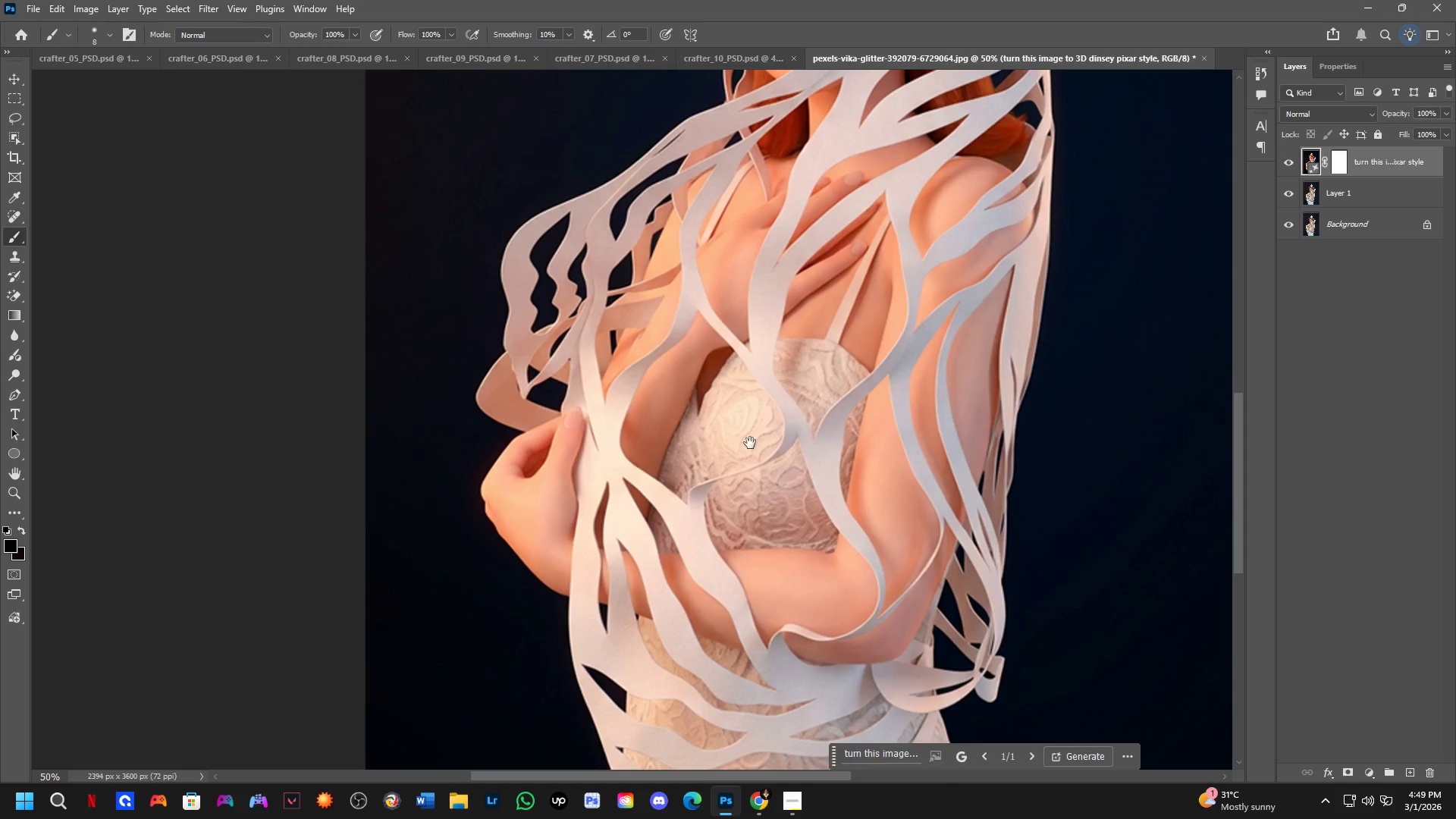 
hold_key(key=Space, duration=0.77)
 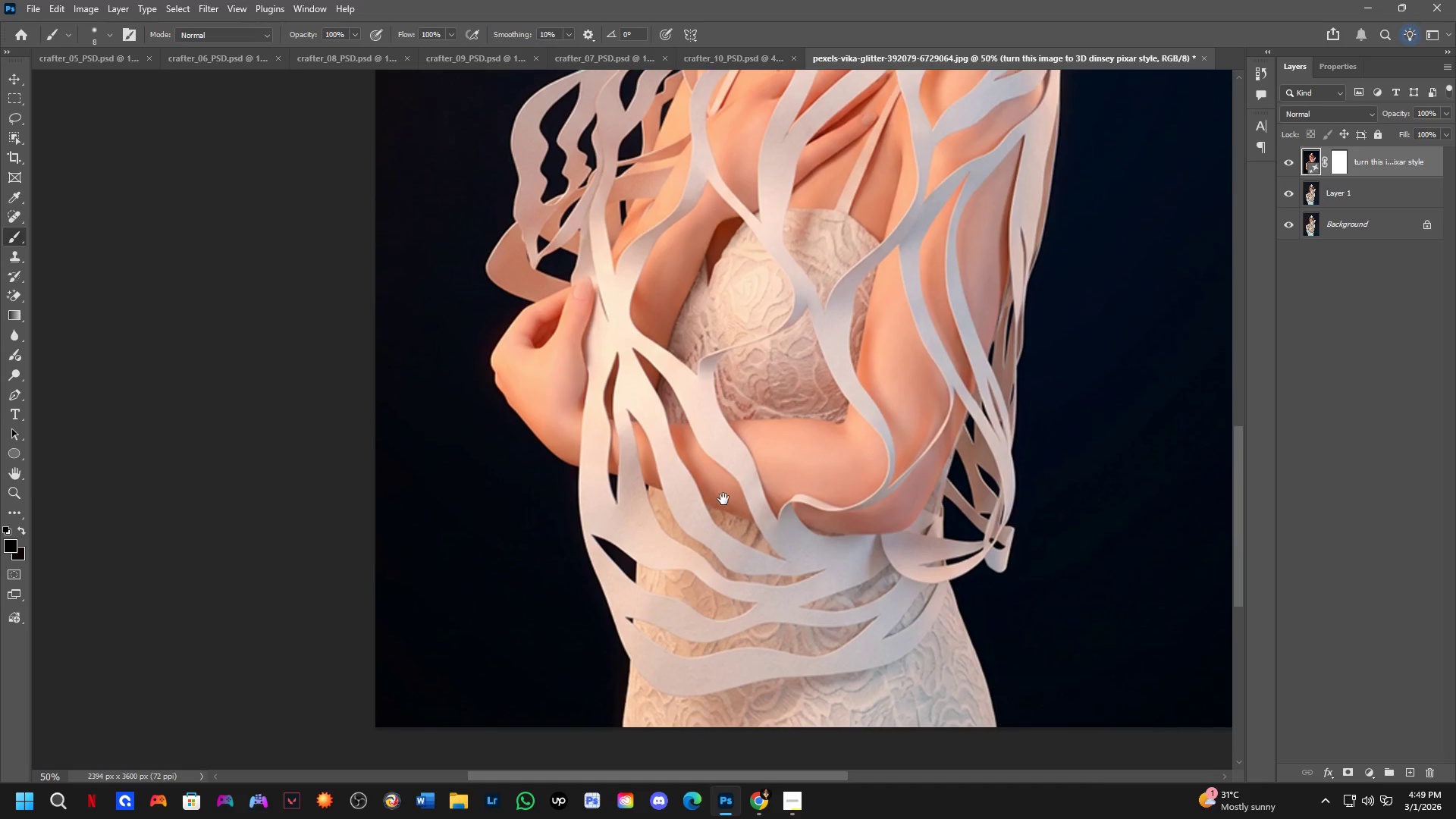 
left_click_drag(start_coordinate=[701, 576], to_coordinate=[711, 509])
 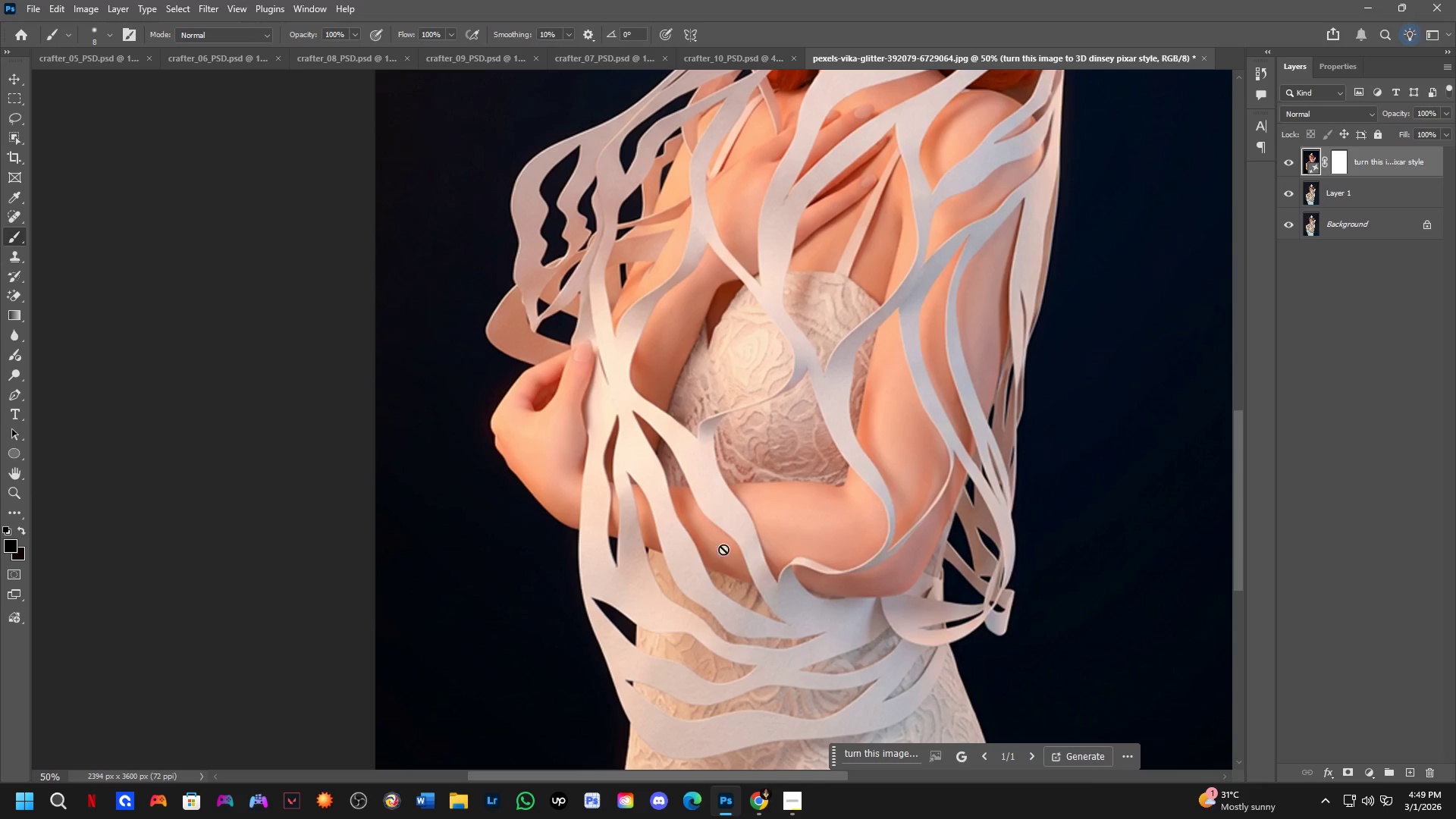 
hold_key(key=Space, duration=0.55)
 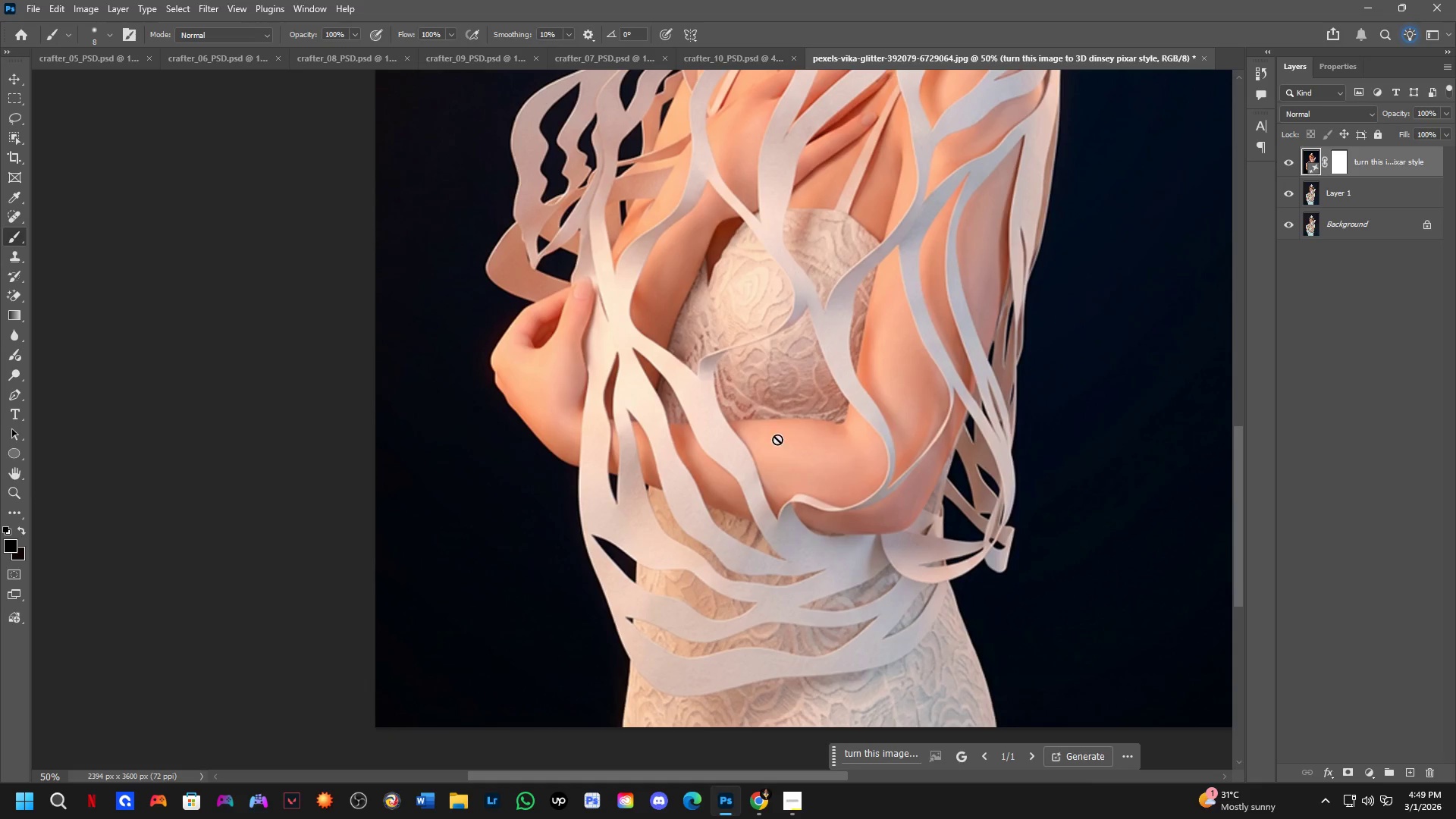 
left_click_drag(start_coordinate=[723, 562], to_coordinate=[723, 499])
 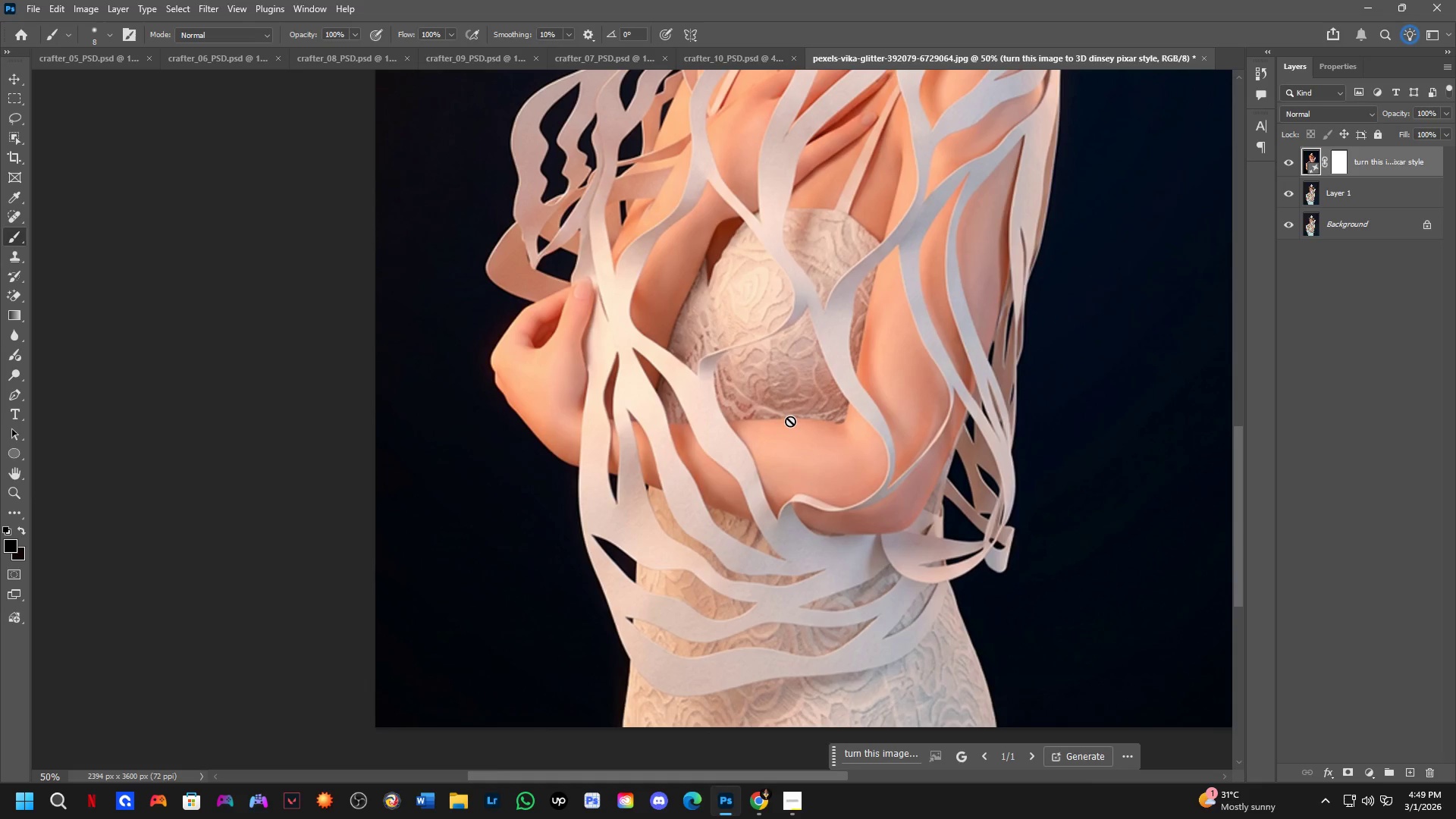 
hold_key(key=Space, duration=0.56)
 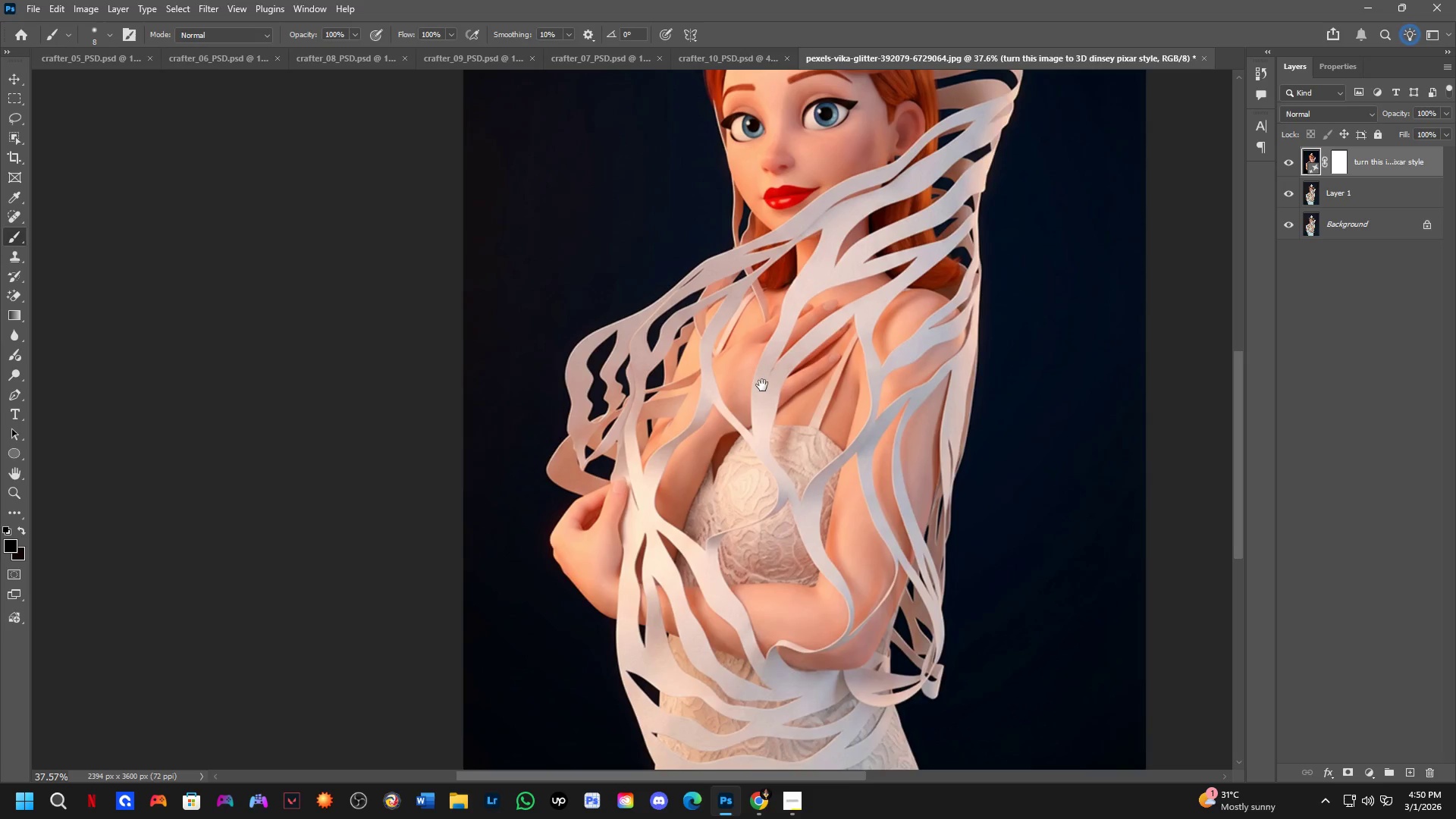 
left_click_drag(start_coordinate=[788, 305], to_coordinate=[780, 416])
 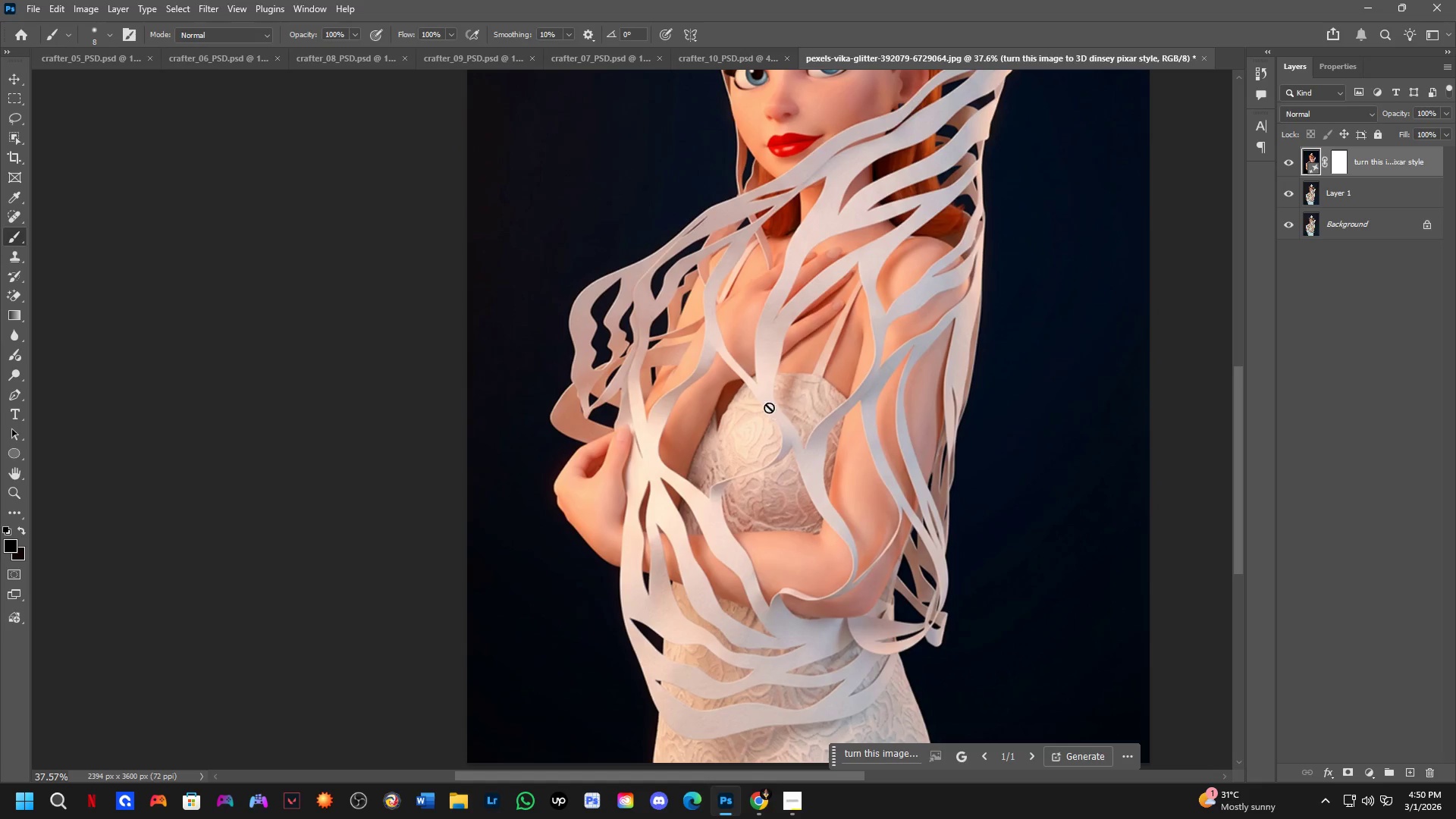 
scroll: coordinate [777, 420], scroll_direction: down, amount: 3.0
 